 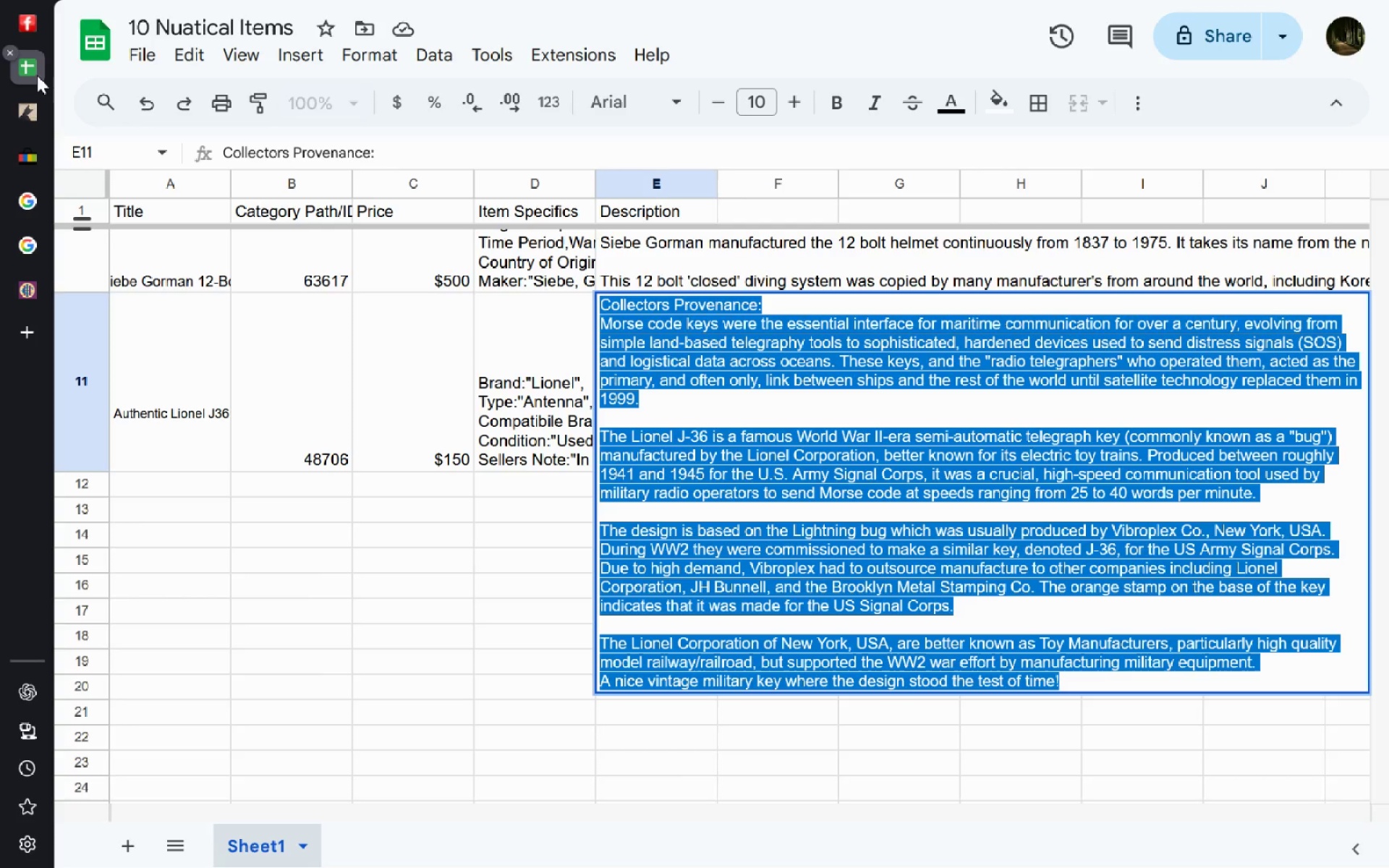 
left_click([354, 440])
 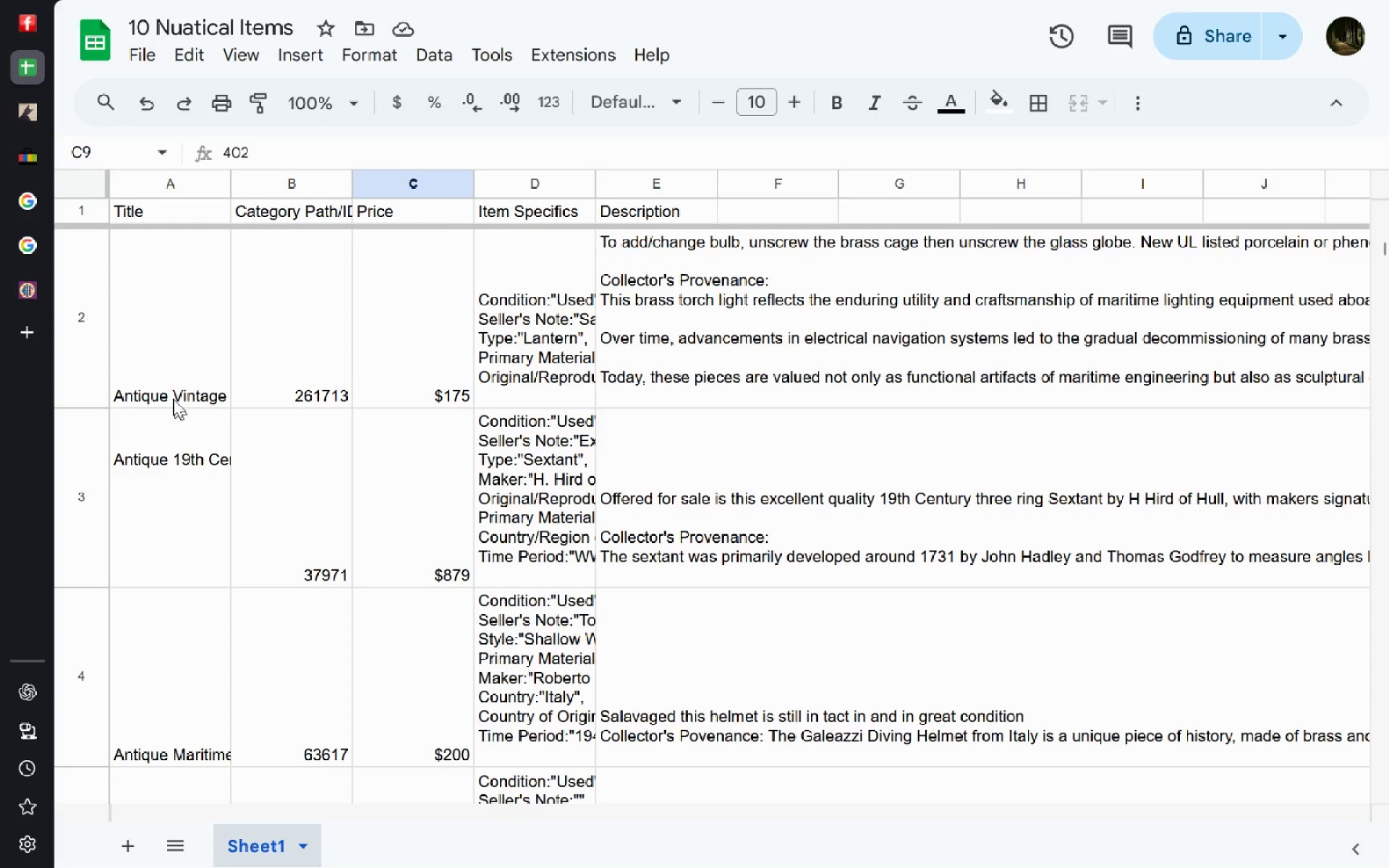 
double_click([172, 392])
 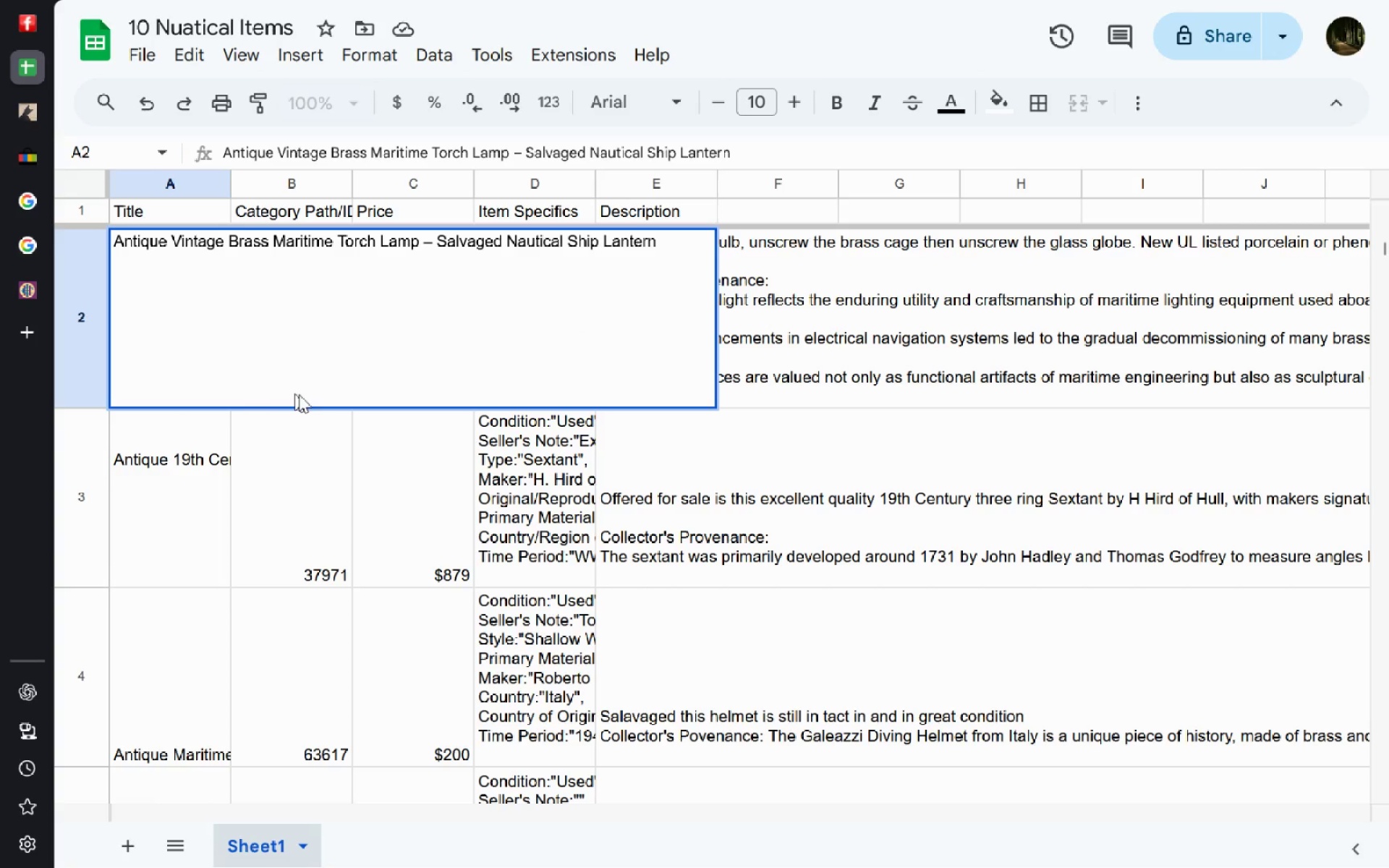 
hold_key(key=ControlLeft, duration=1.48)
 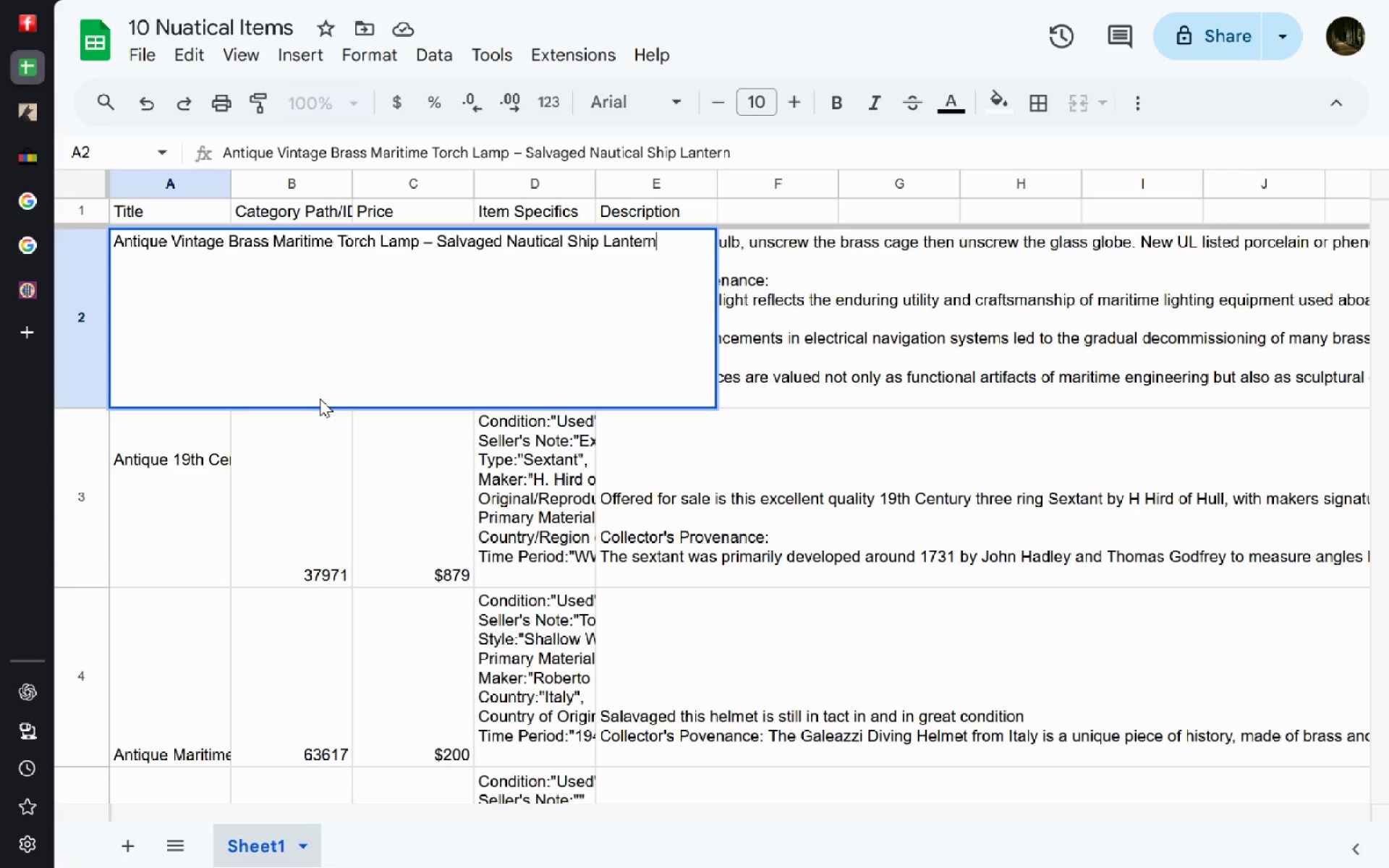 
key(Control+CapsLock)
 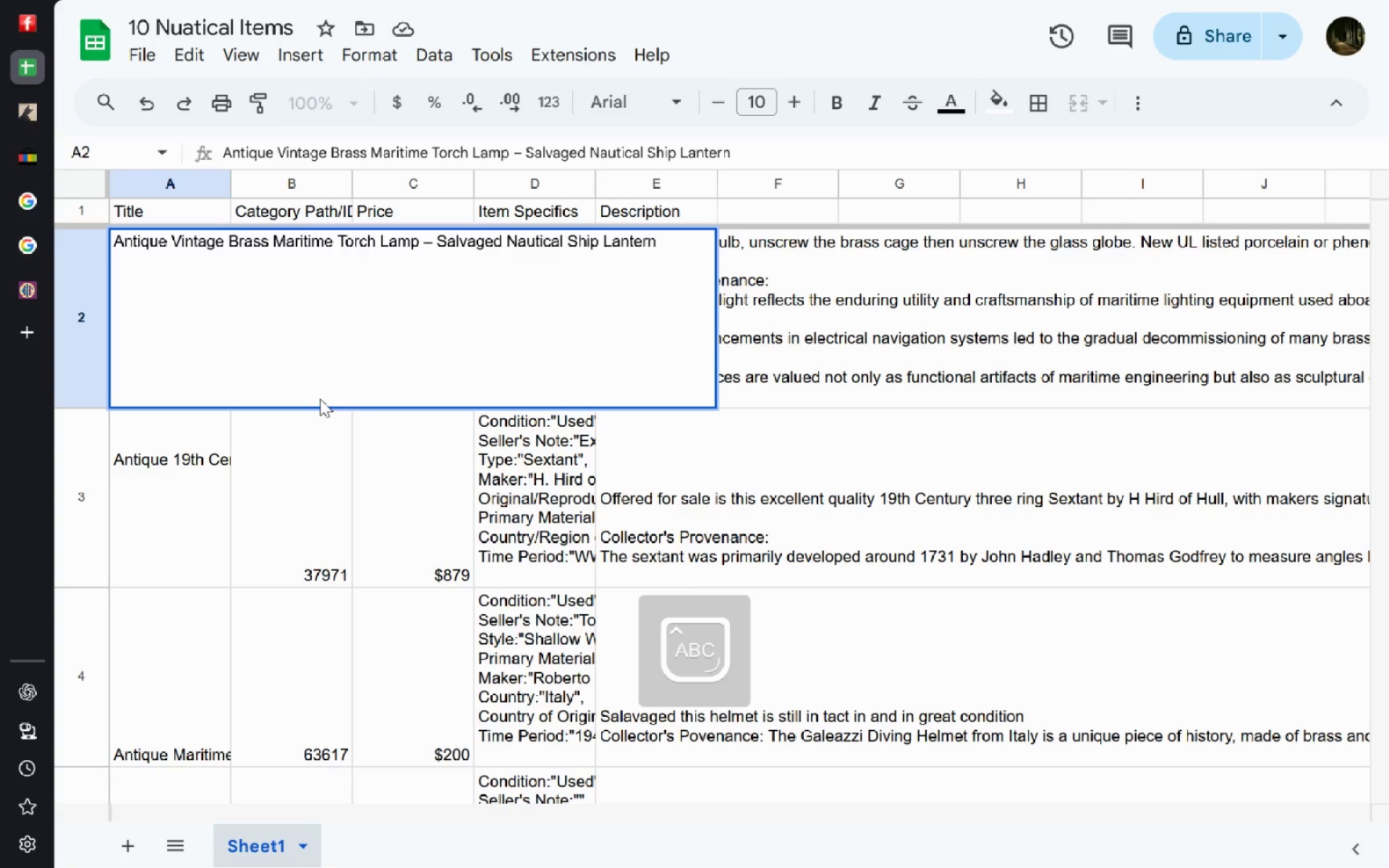 
key(Control+A)
 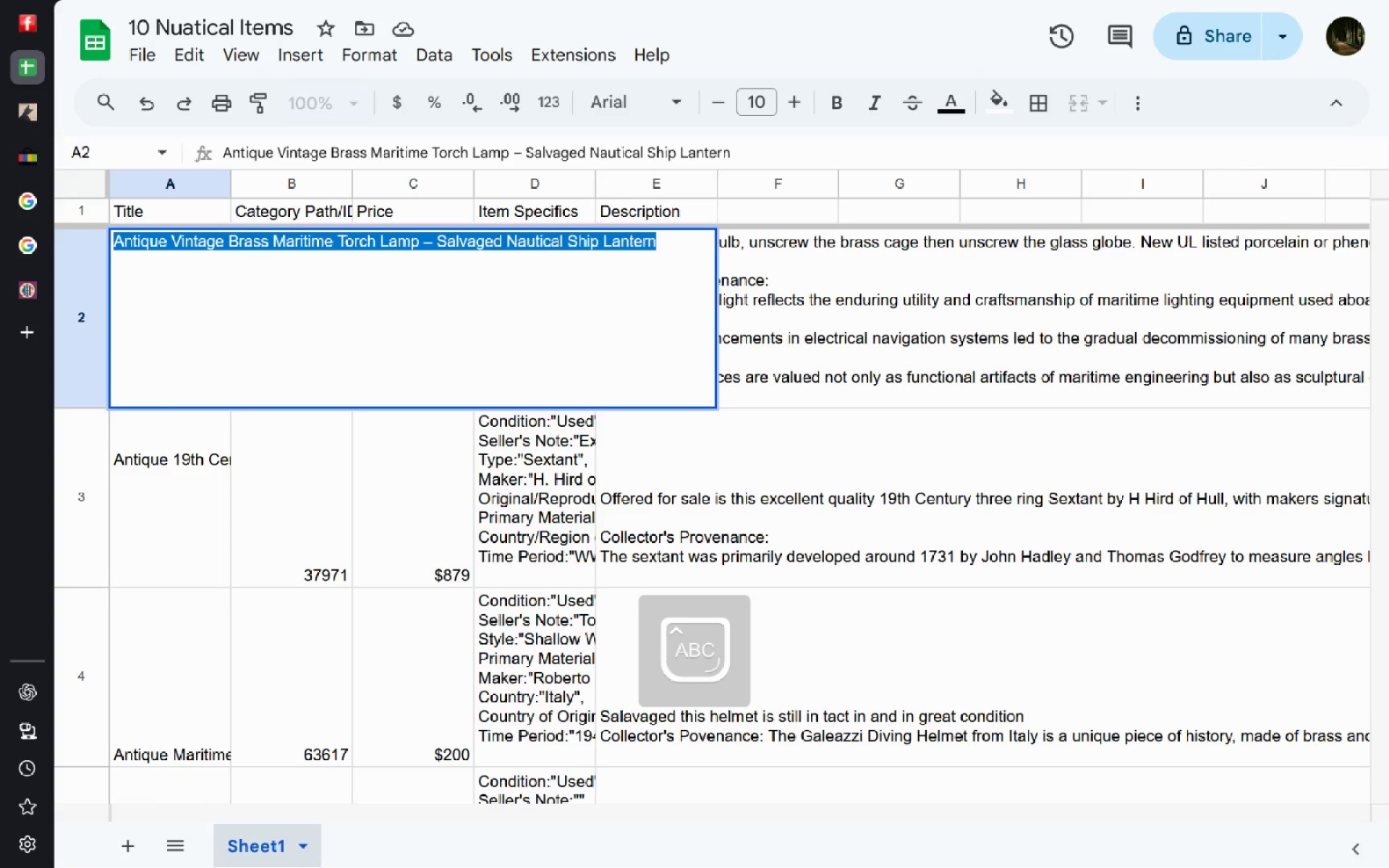 
key(Control+C)
 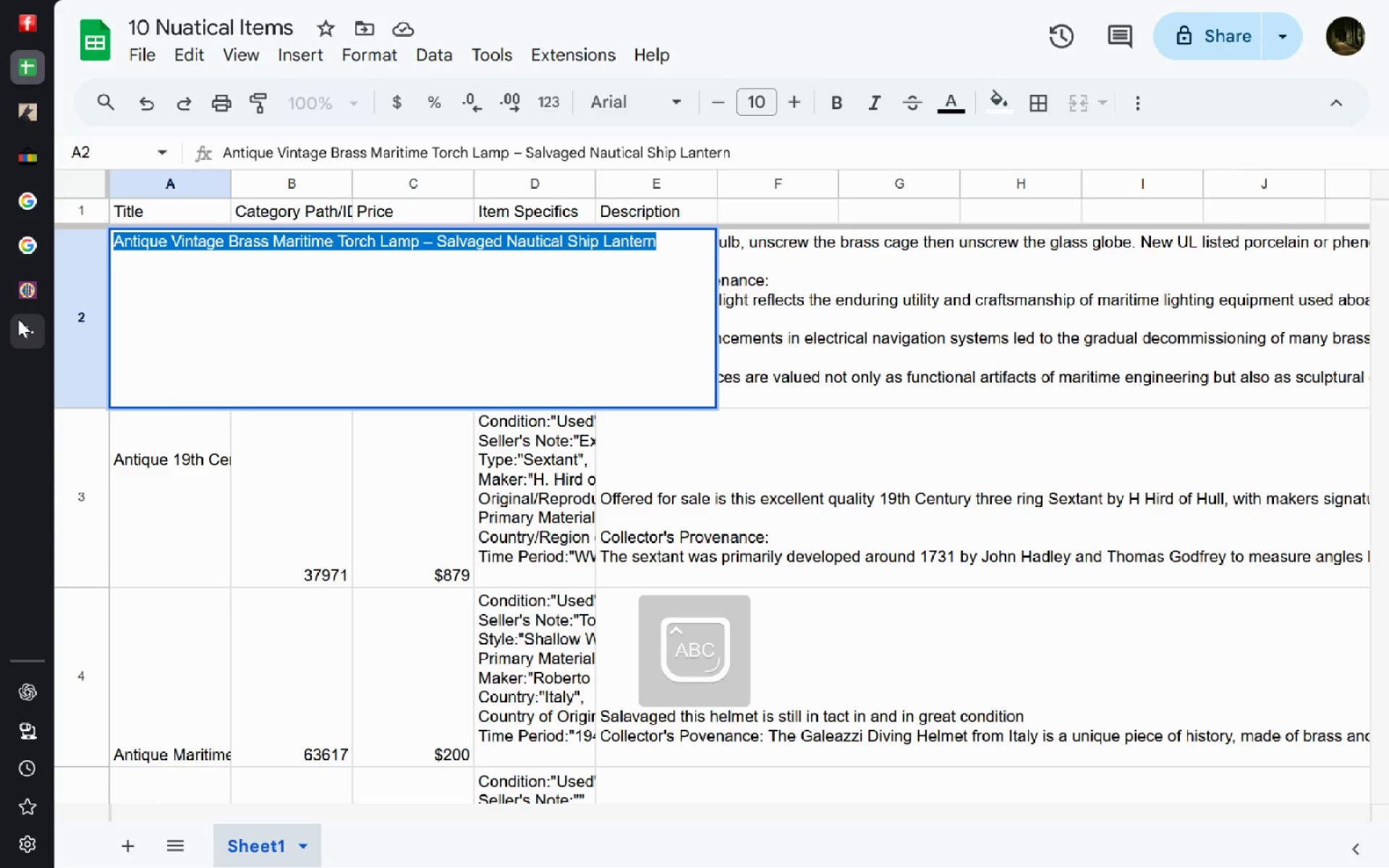 
left_click([18, 332])
 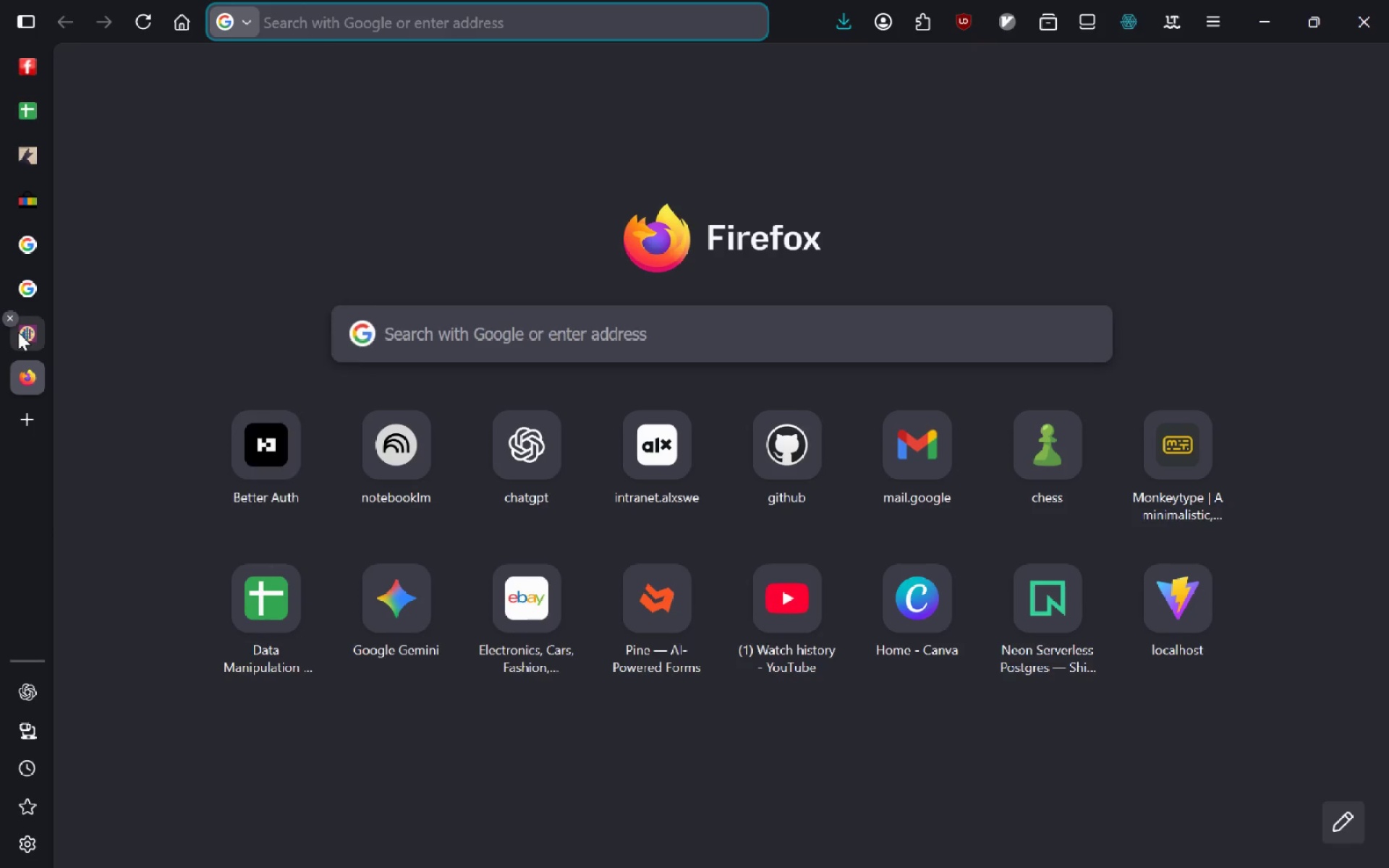 
key(Alt+Tab)
 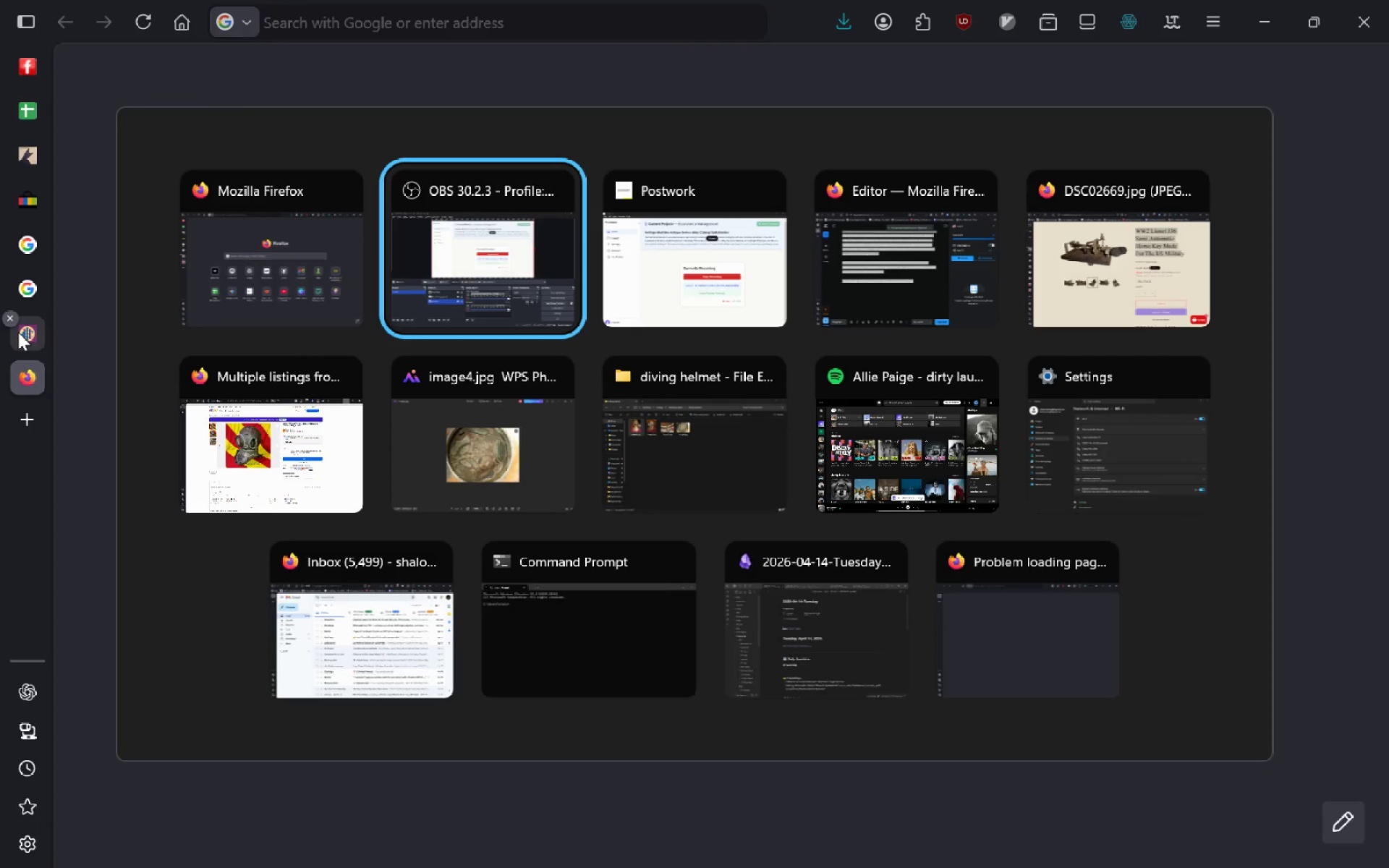 
key(Alt+Tab)
 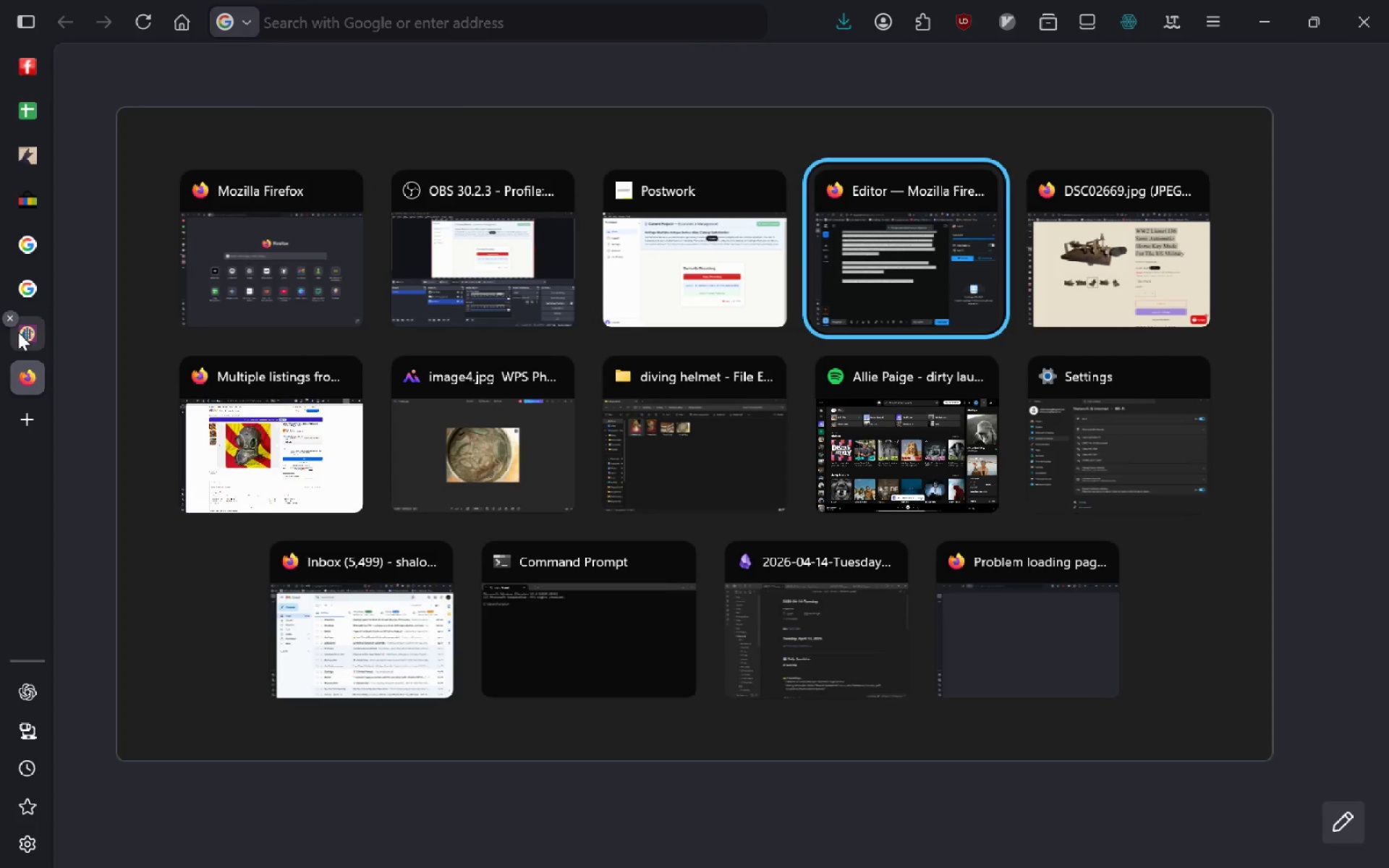 
key(Alt+Tab)
 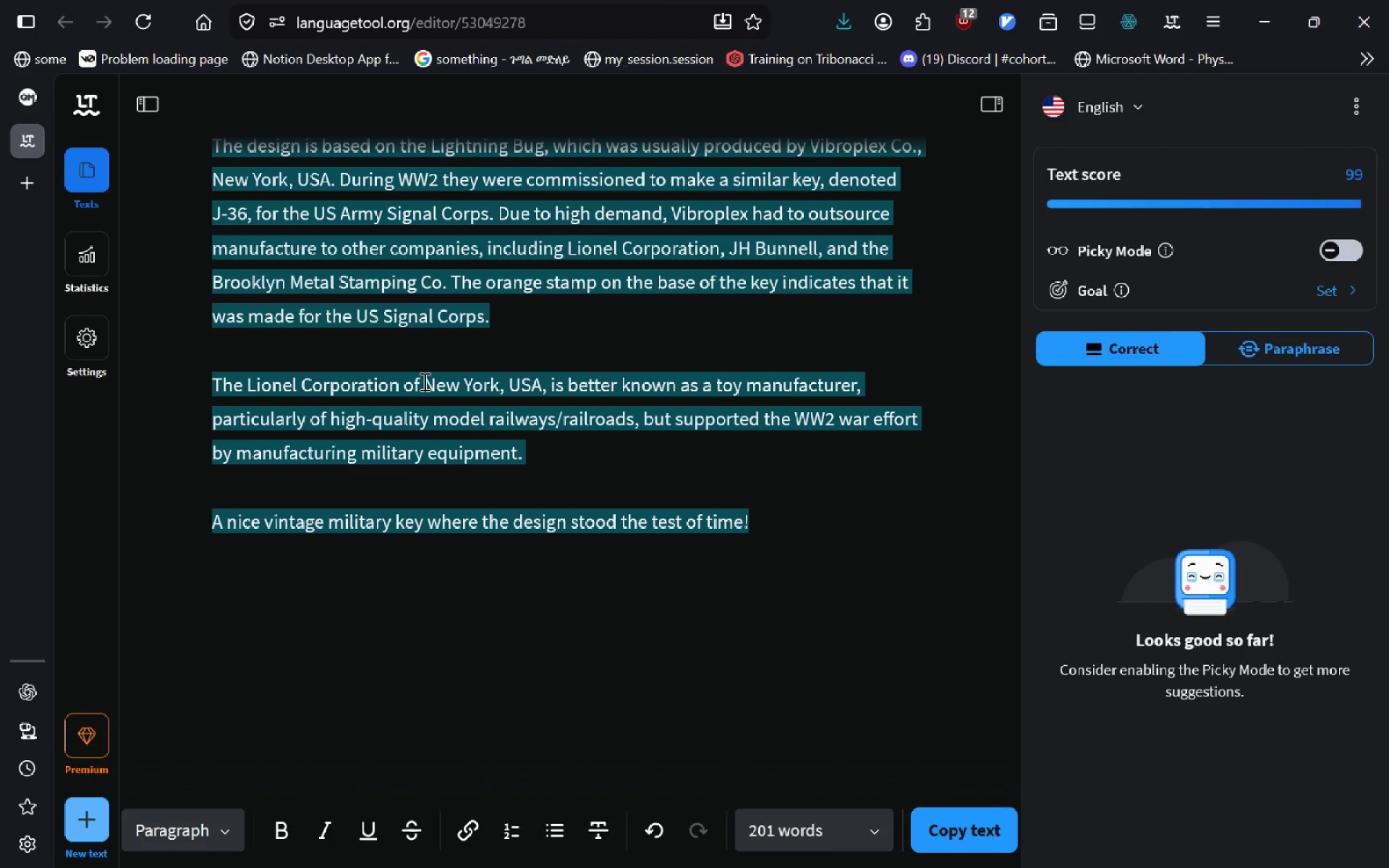 
key(Control+V)
 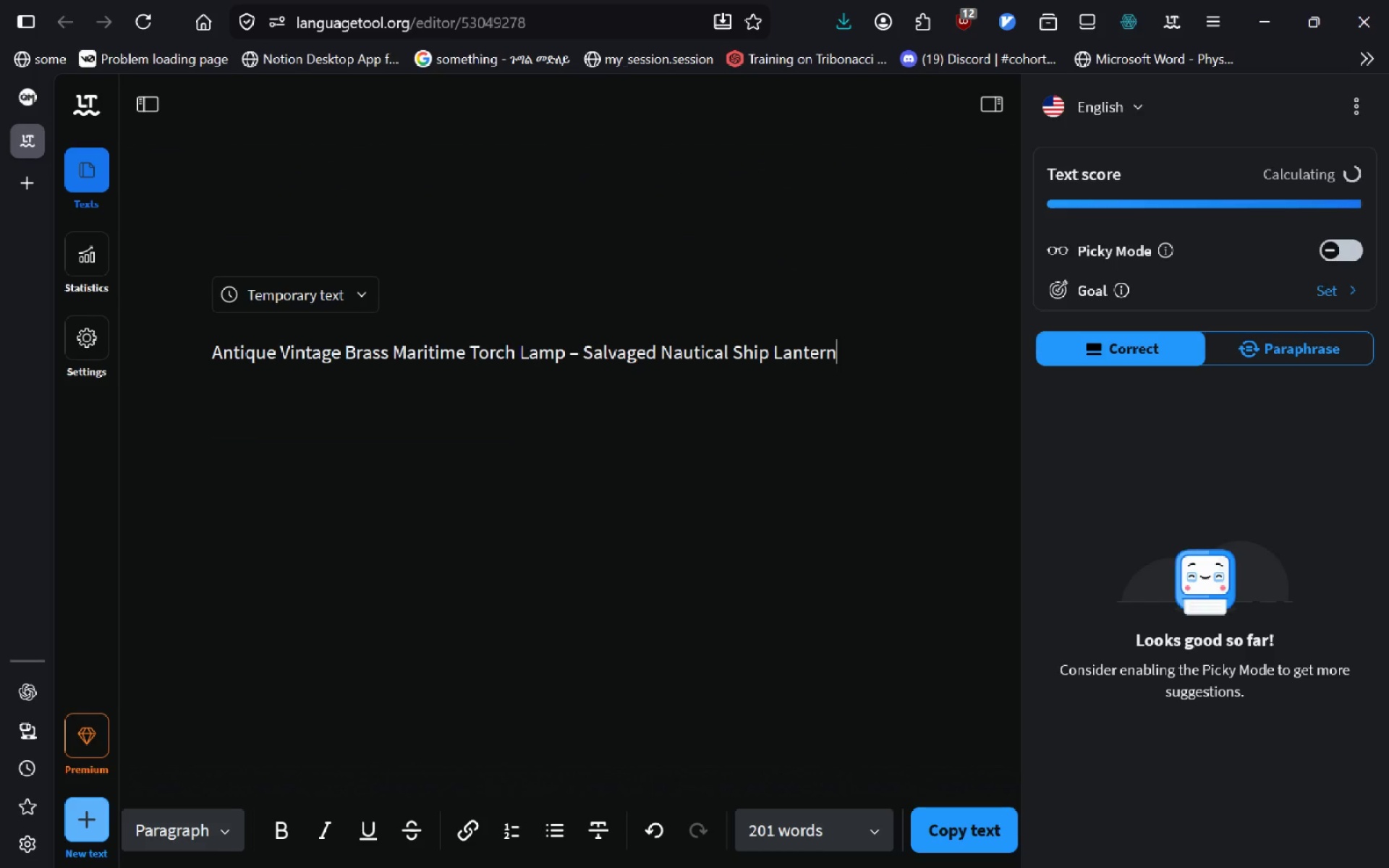 
key(Control+A)
 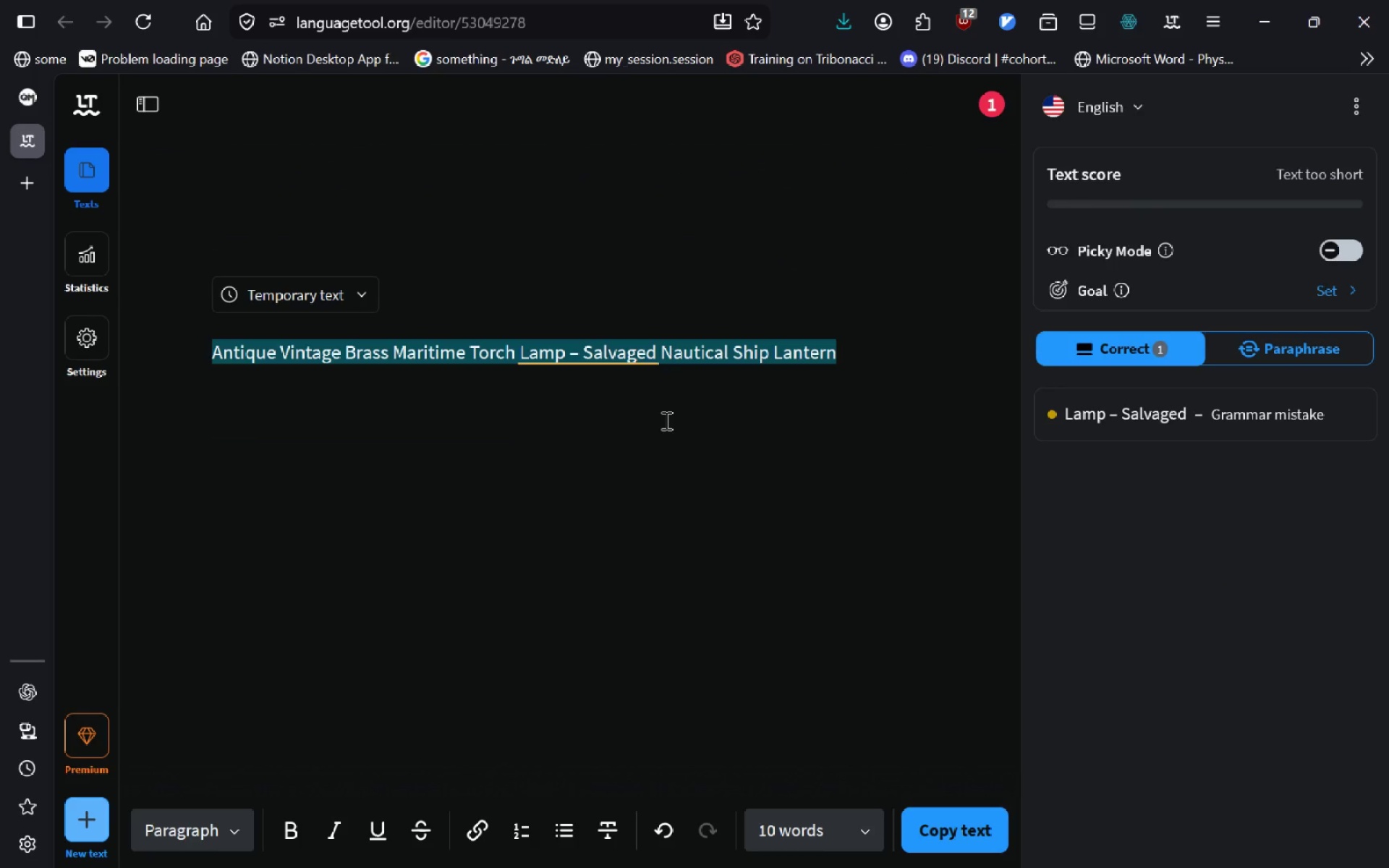 
left_click([1173, 418])
 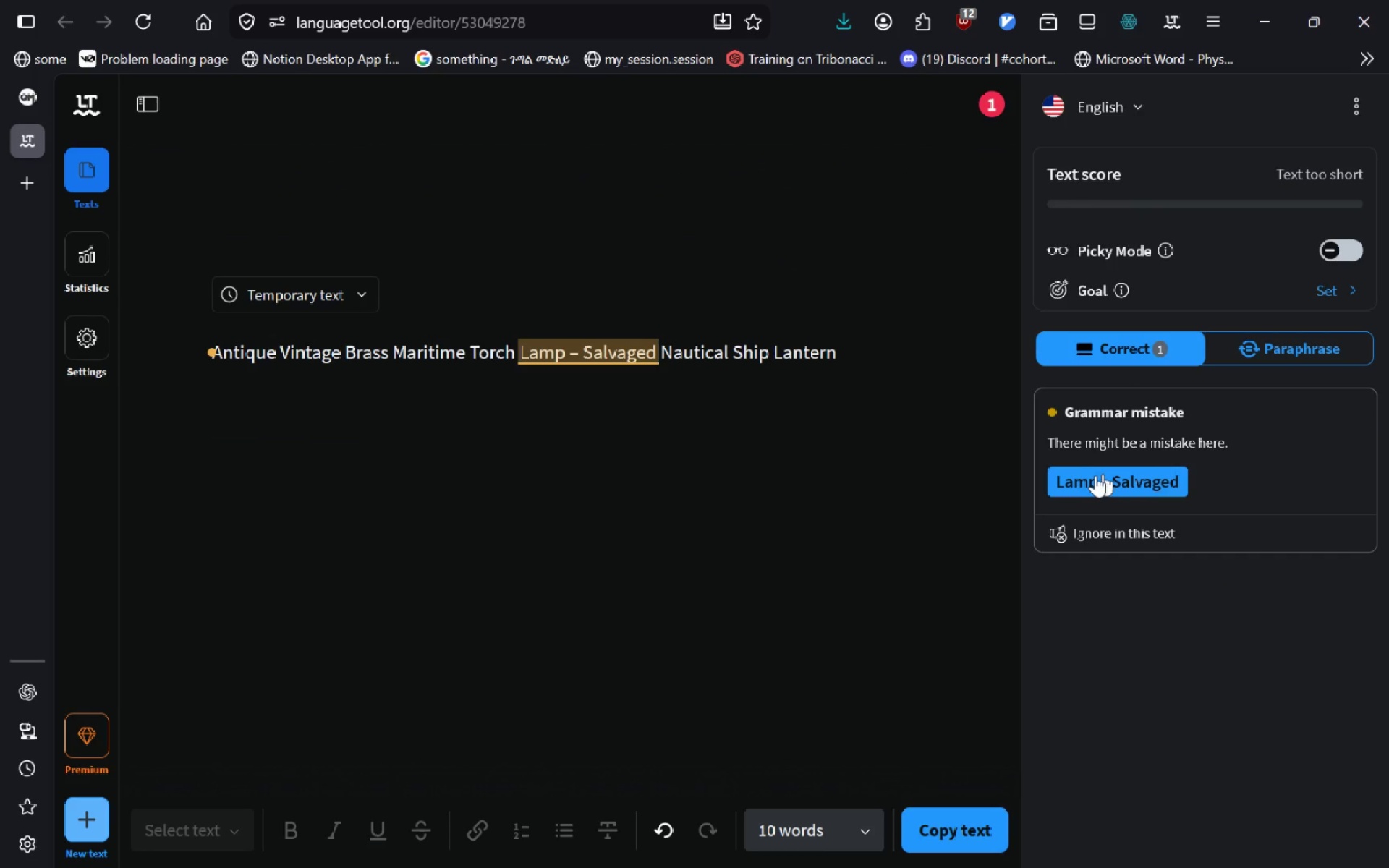 
left_click([1093, 475])
 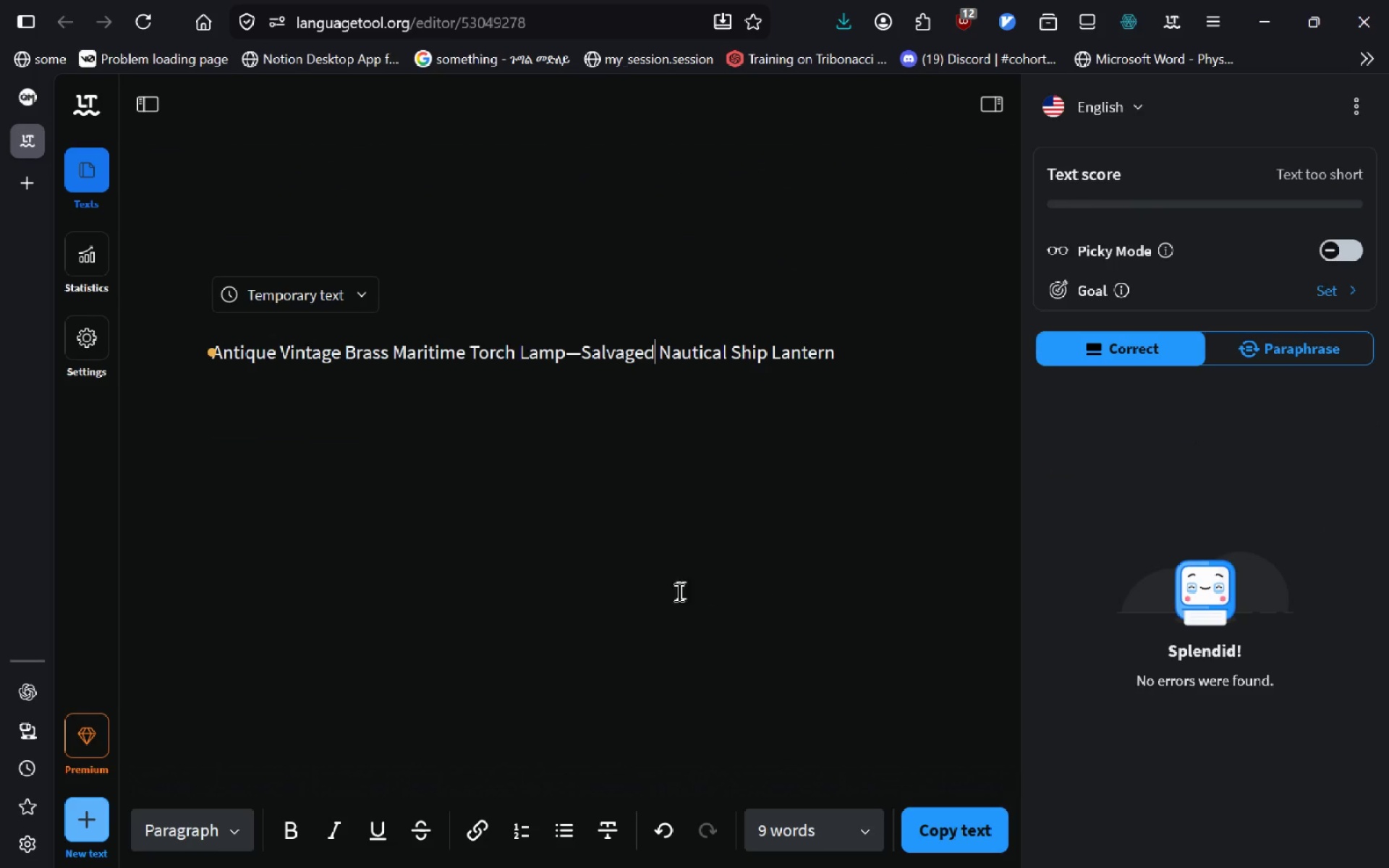 
key(Control+A)
 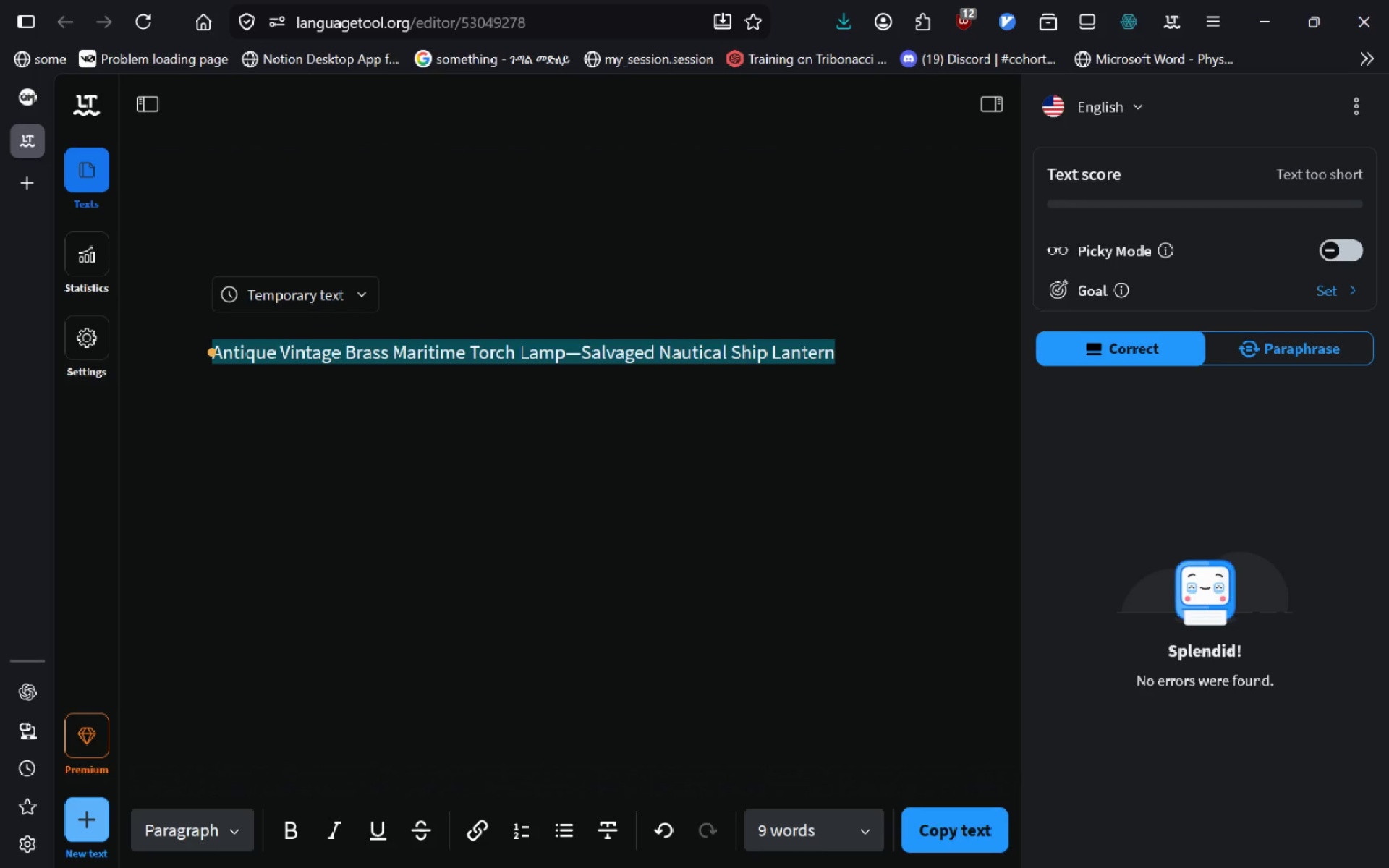 
key(Control+T)
 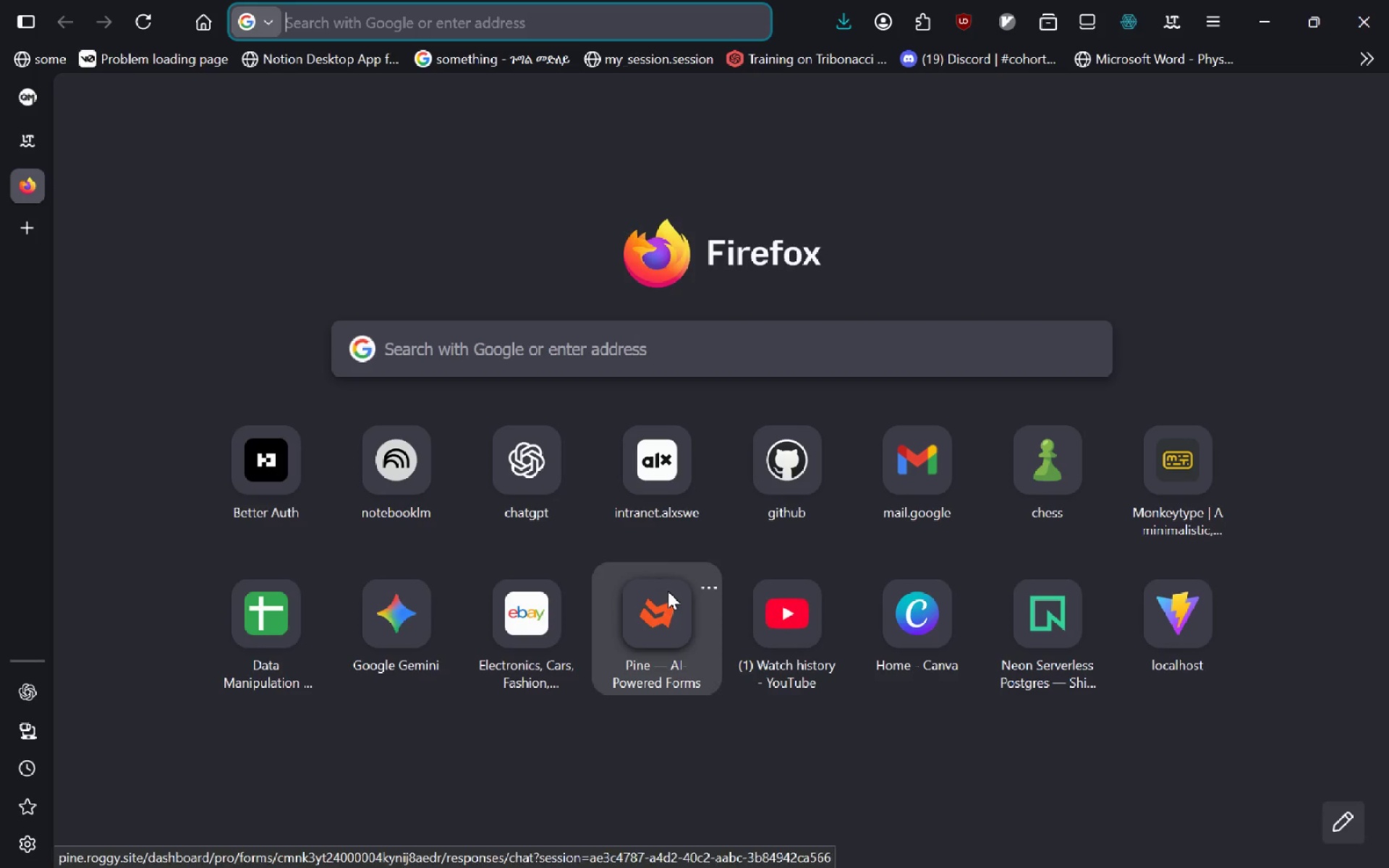 
type(Word)
 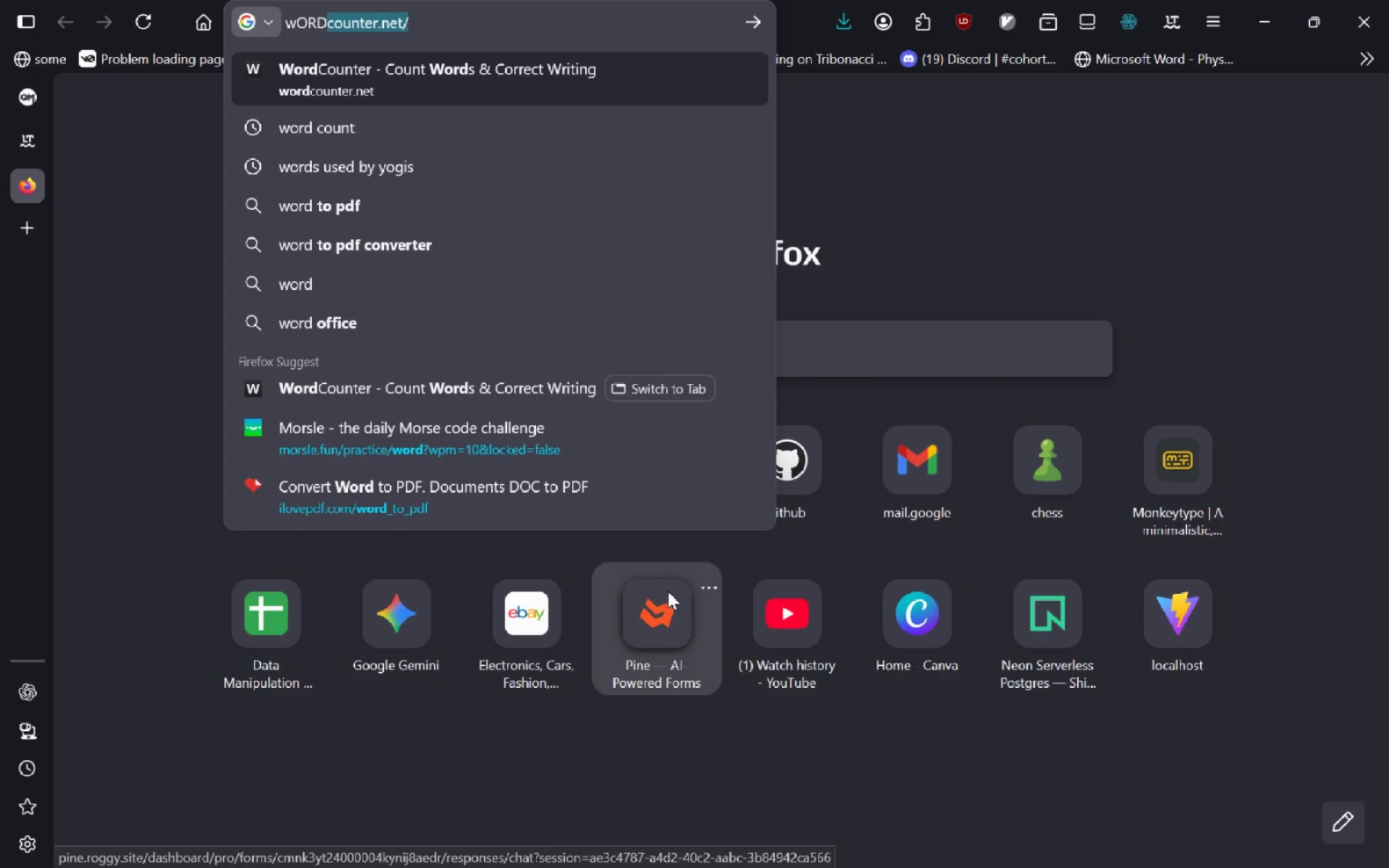 
key(Enter)
 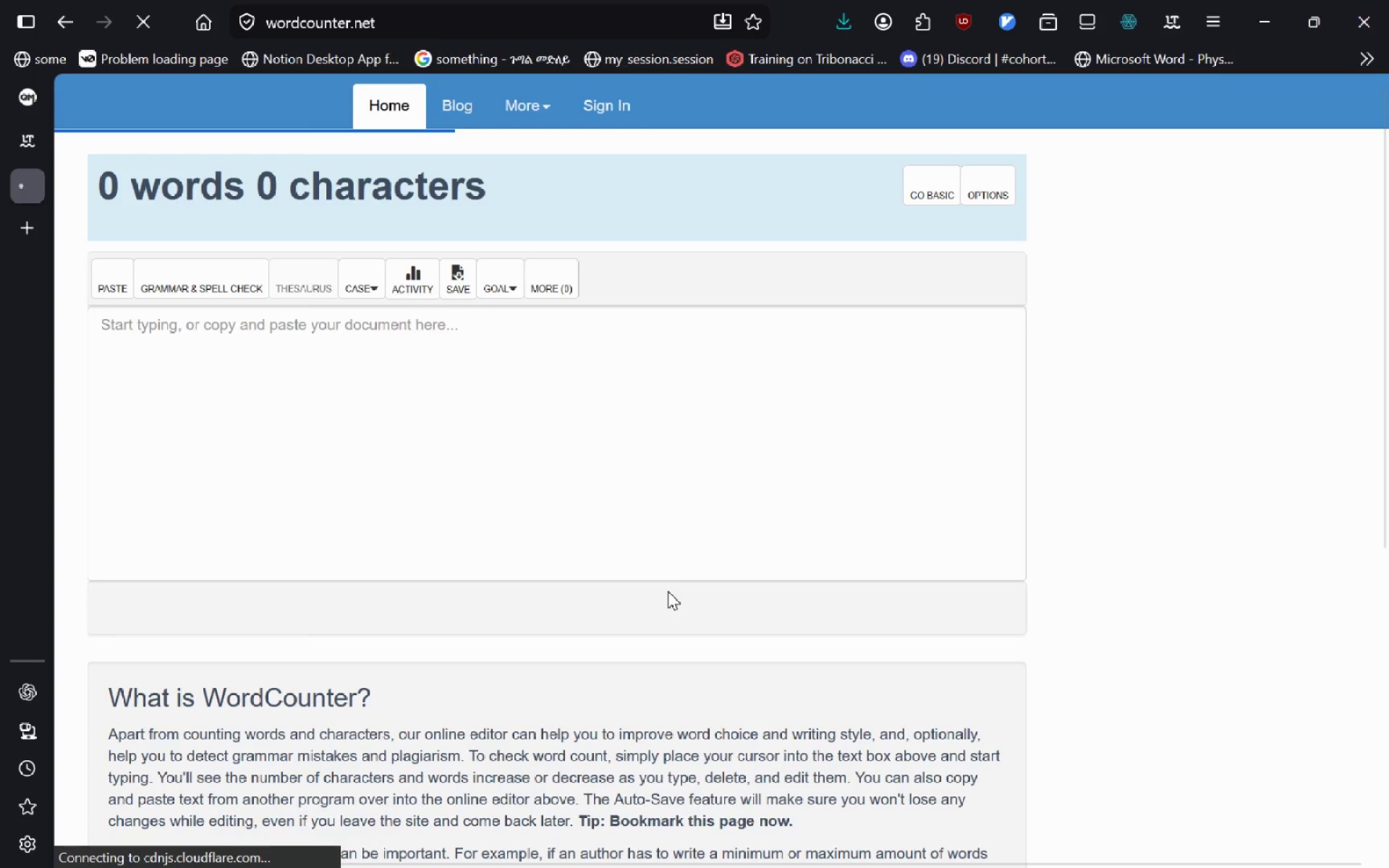 
hold_key(key=ControlLeft, duration=0.31)
 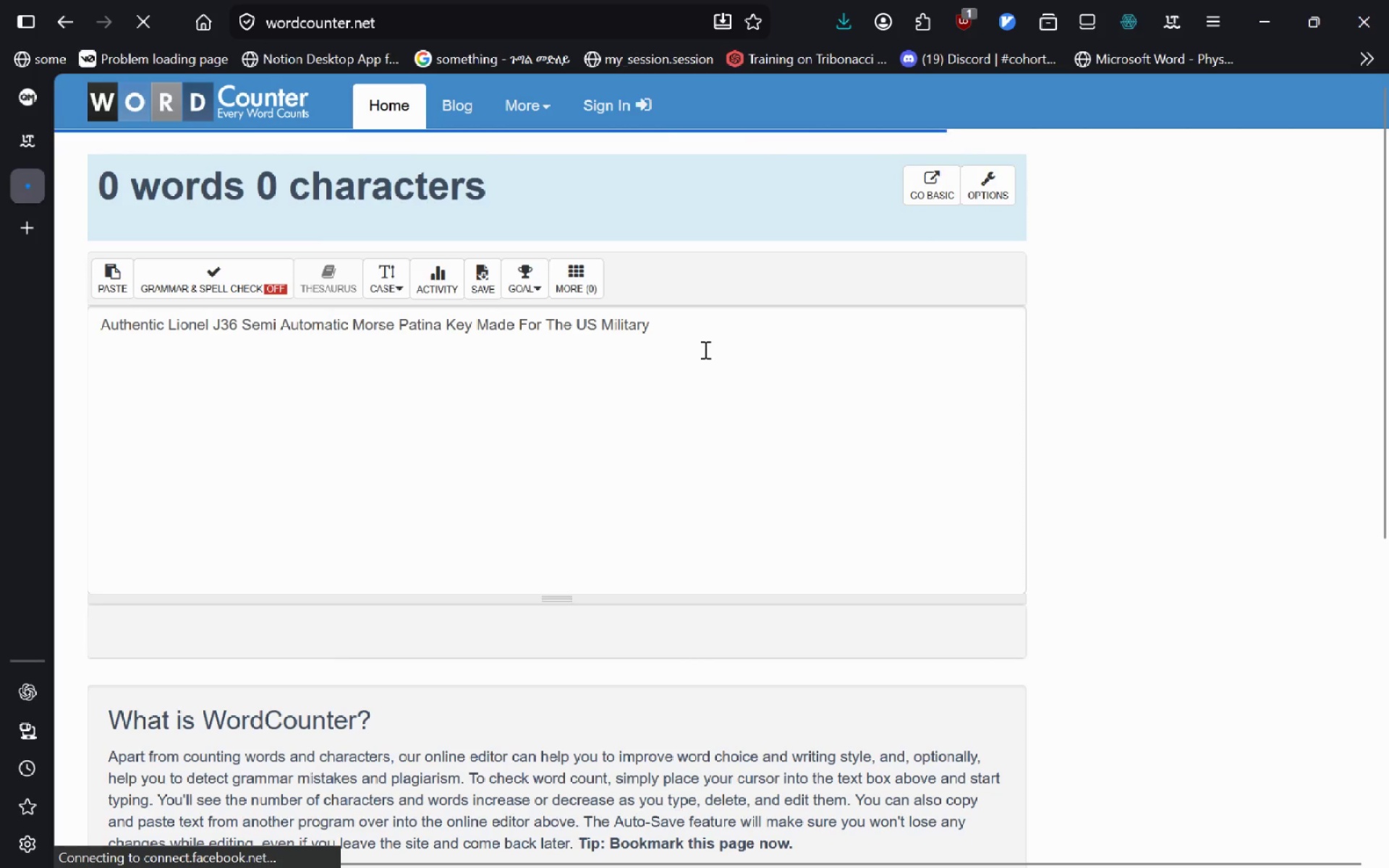 
left_click([704, 349])
 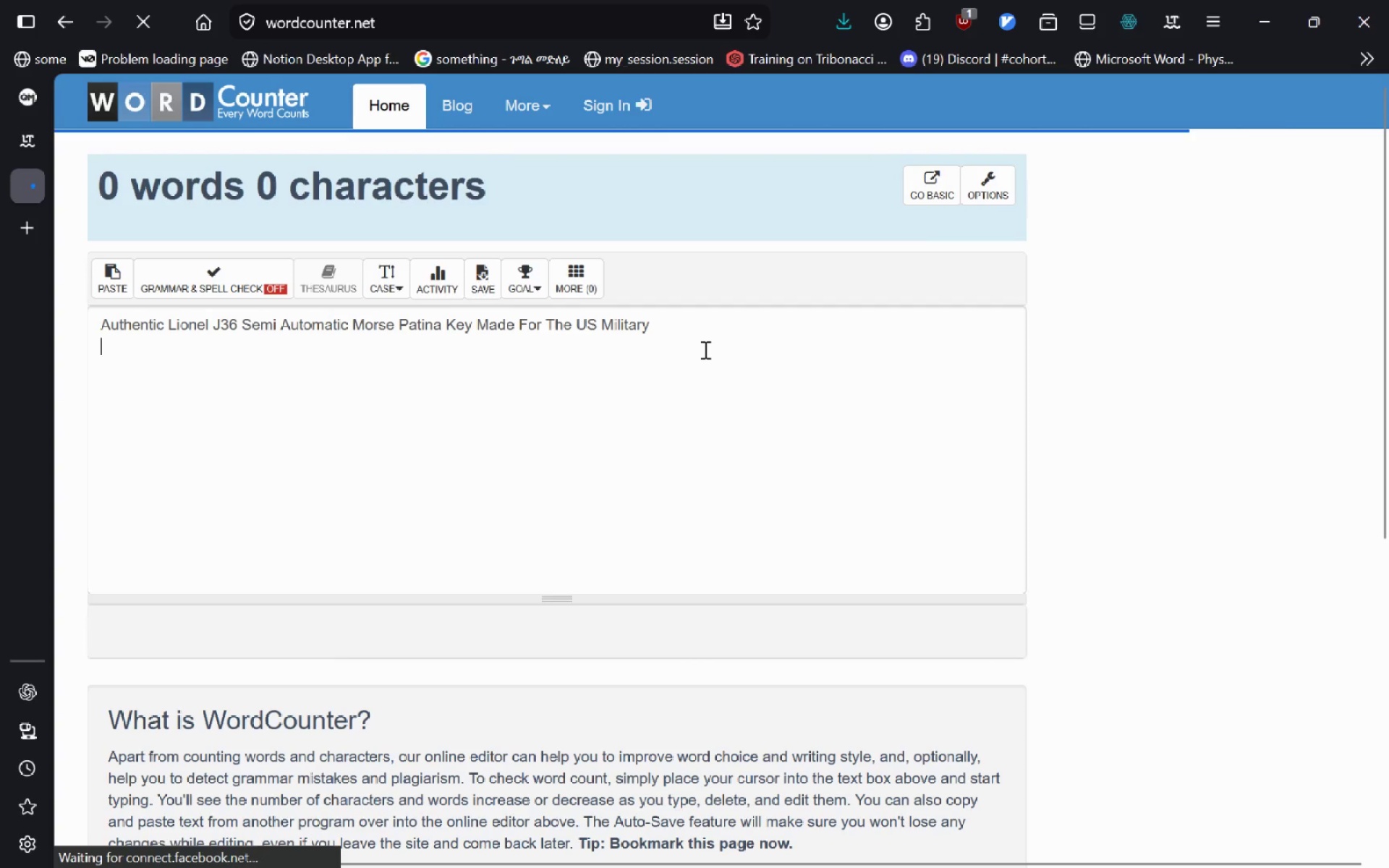 
key(Control+A)
 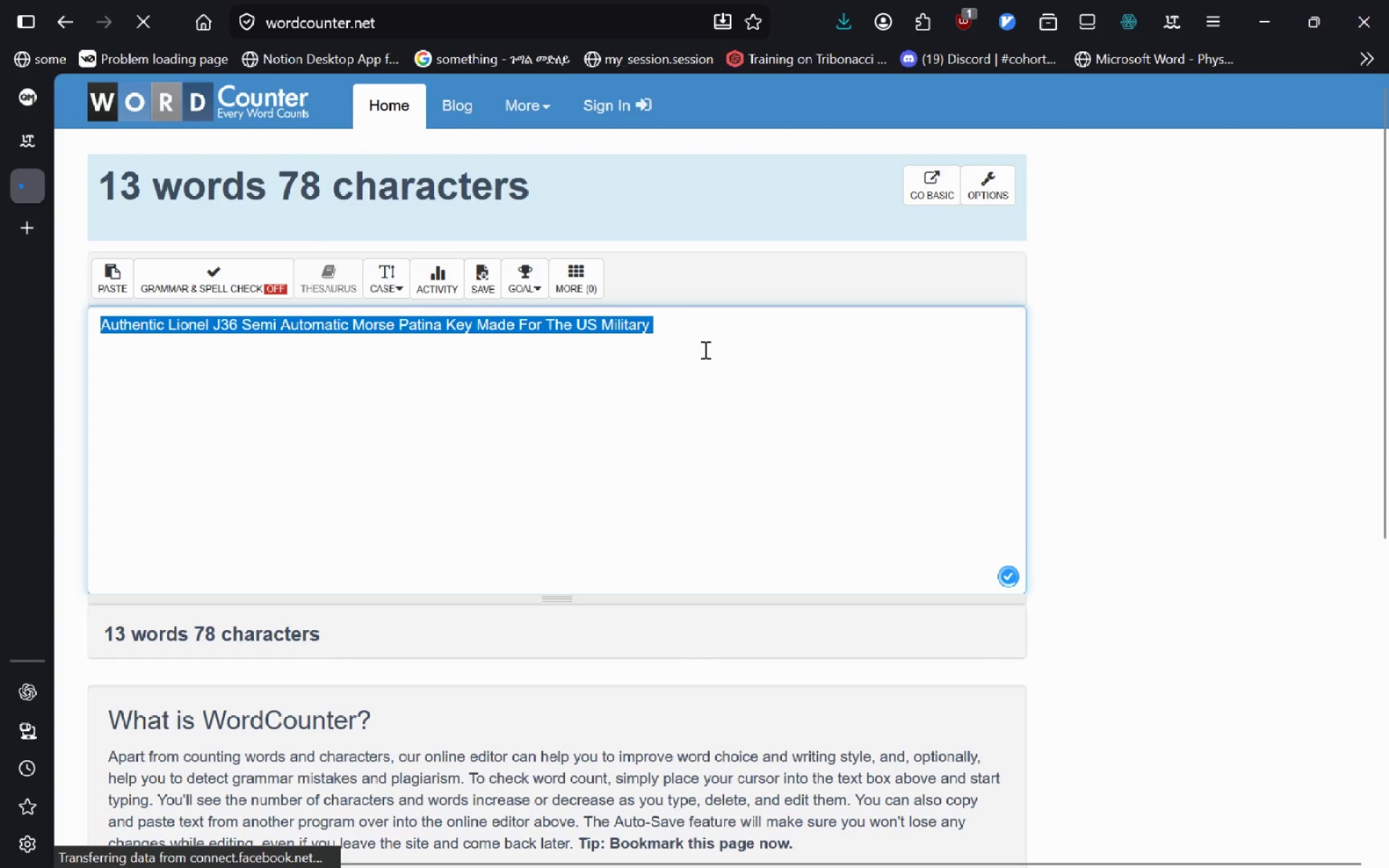 
key(Control+V)
 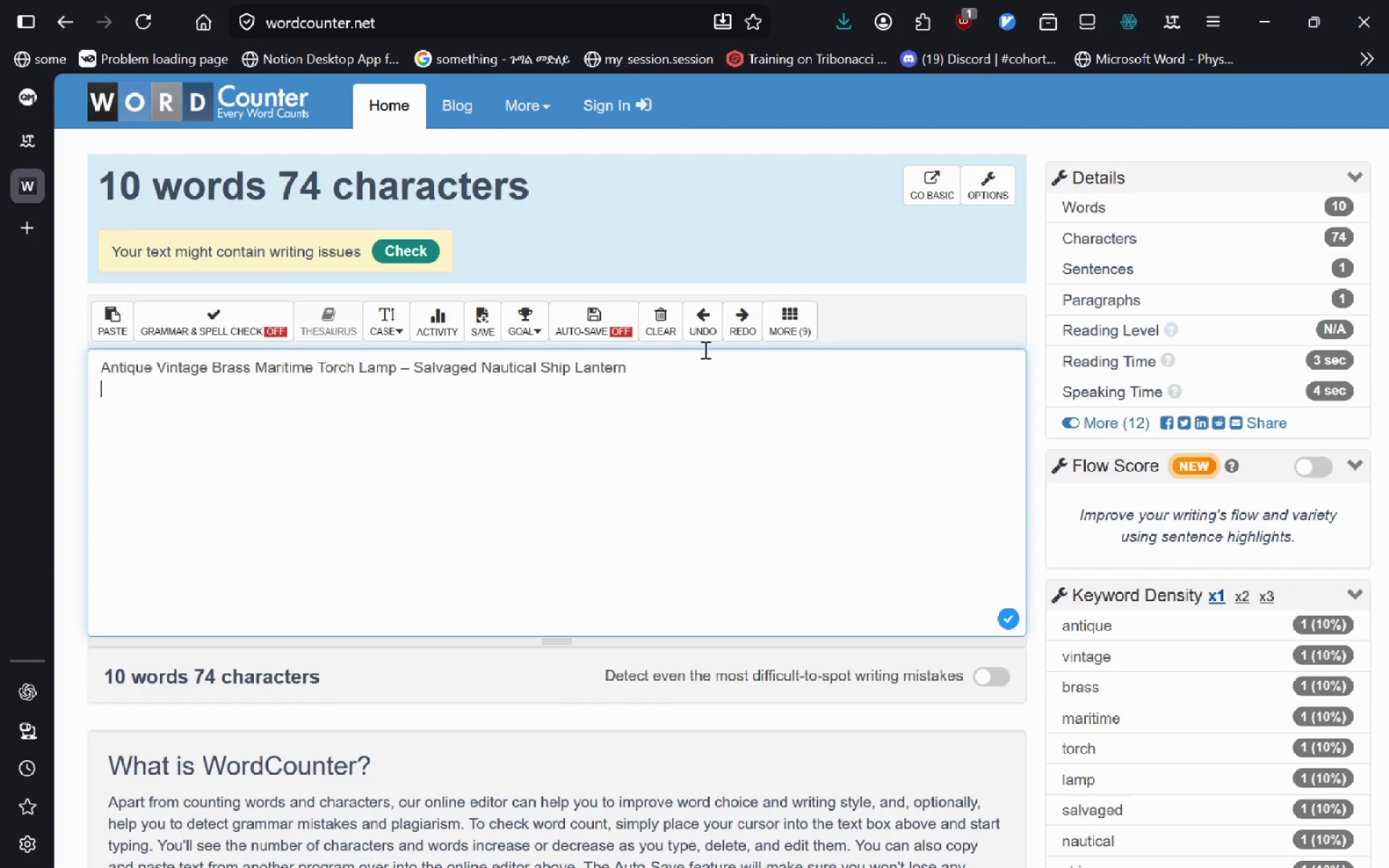 
wait(7.94)
 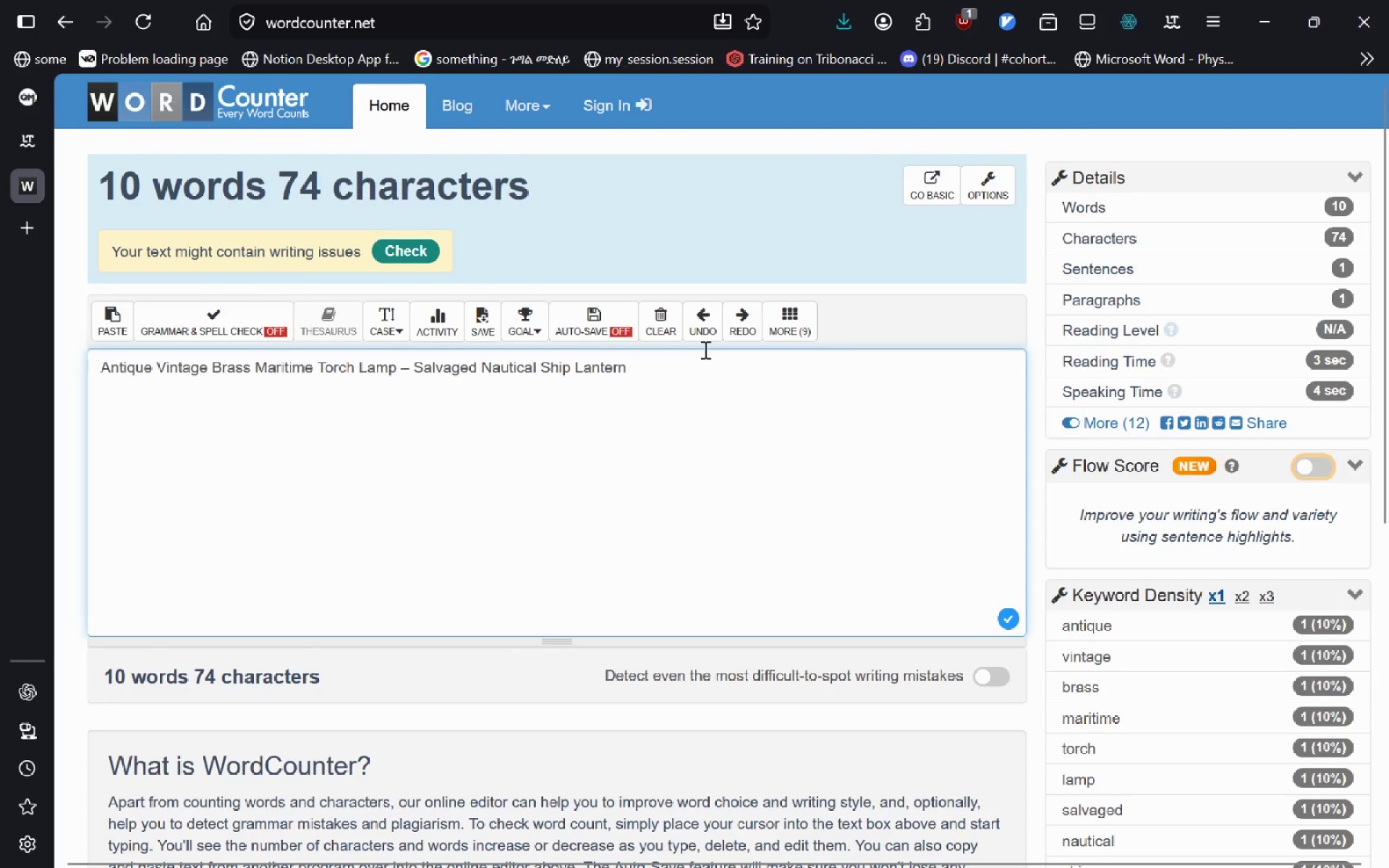 
left_click([409, 372])
 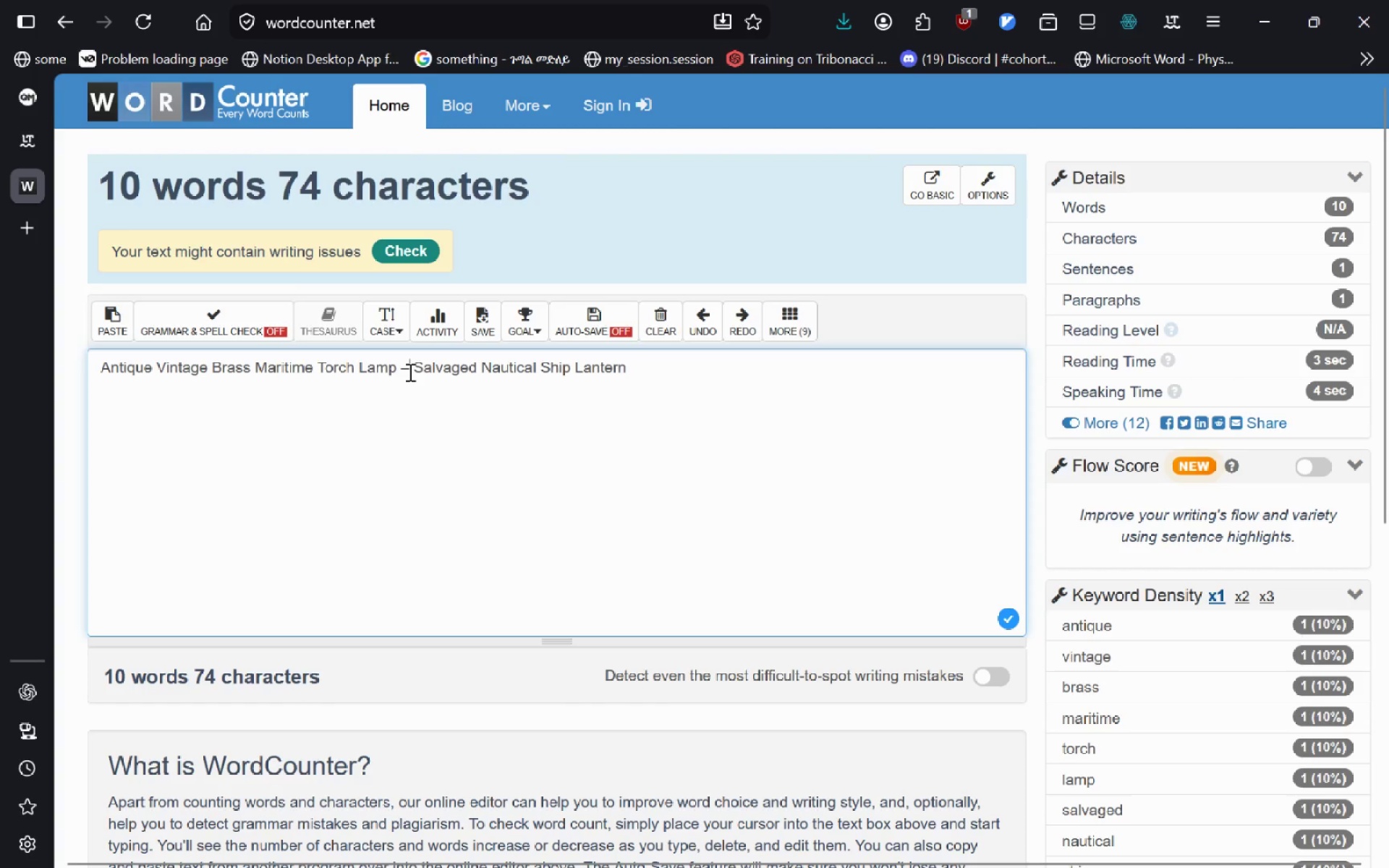 
key(Control+ControlLeft)
 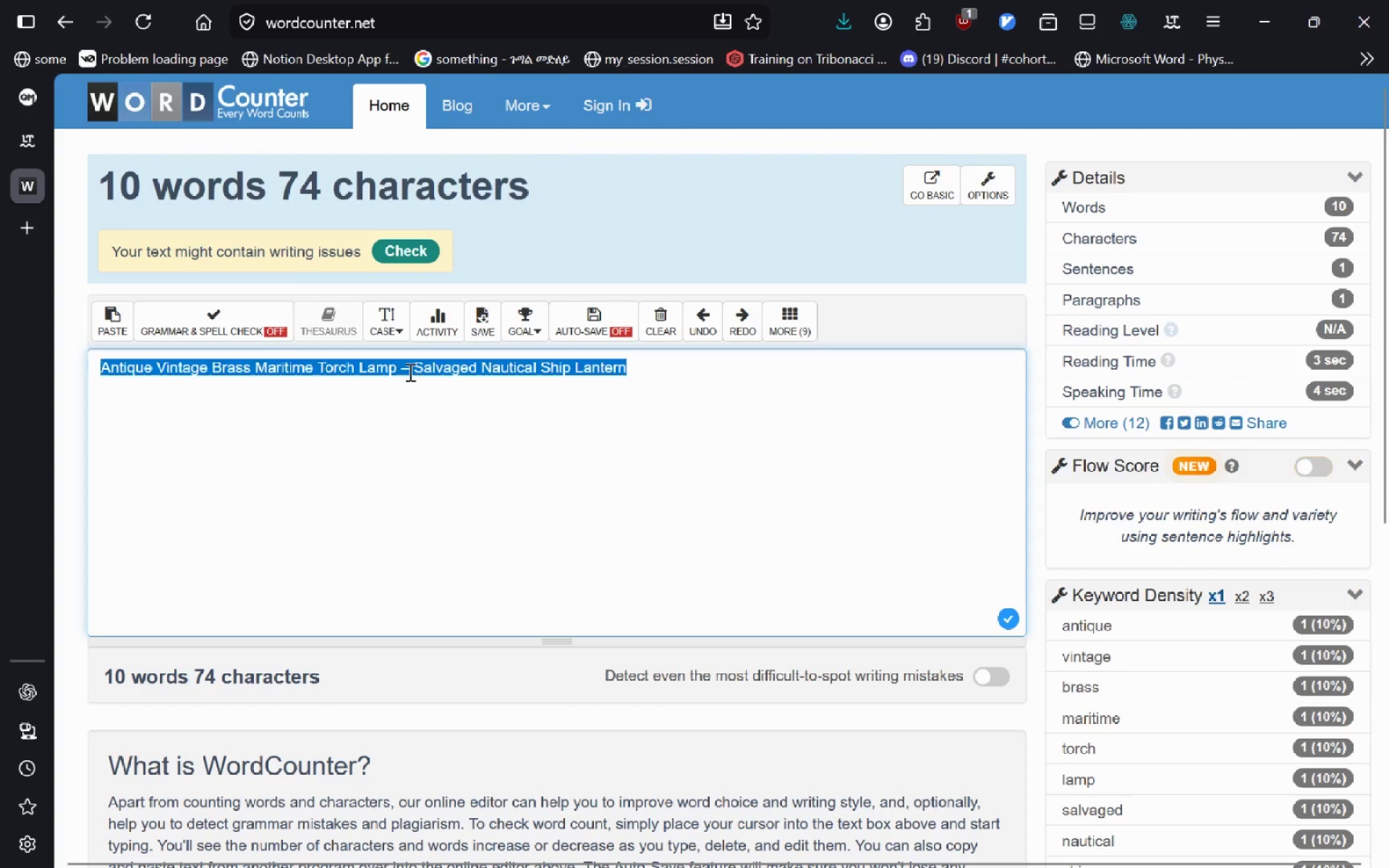 
key(Control+A)
 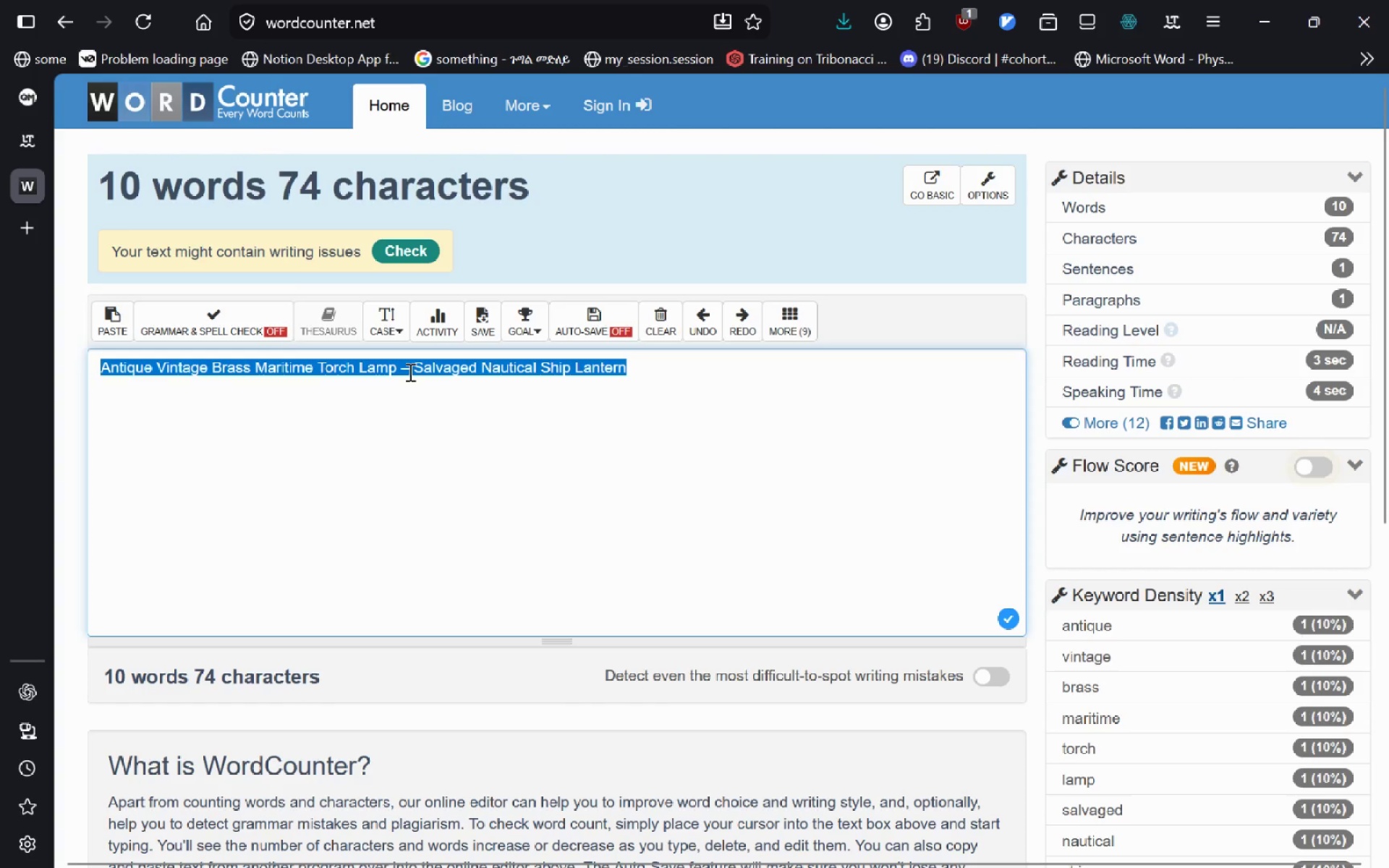 
key(Alt+Tab)
 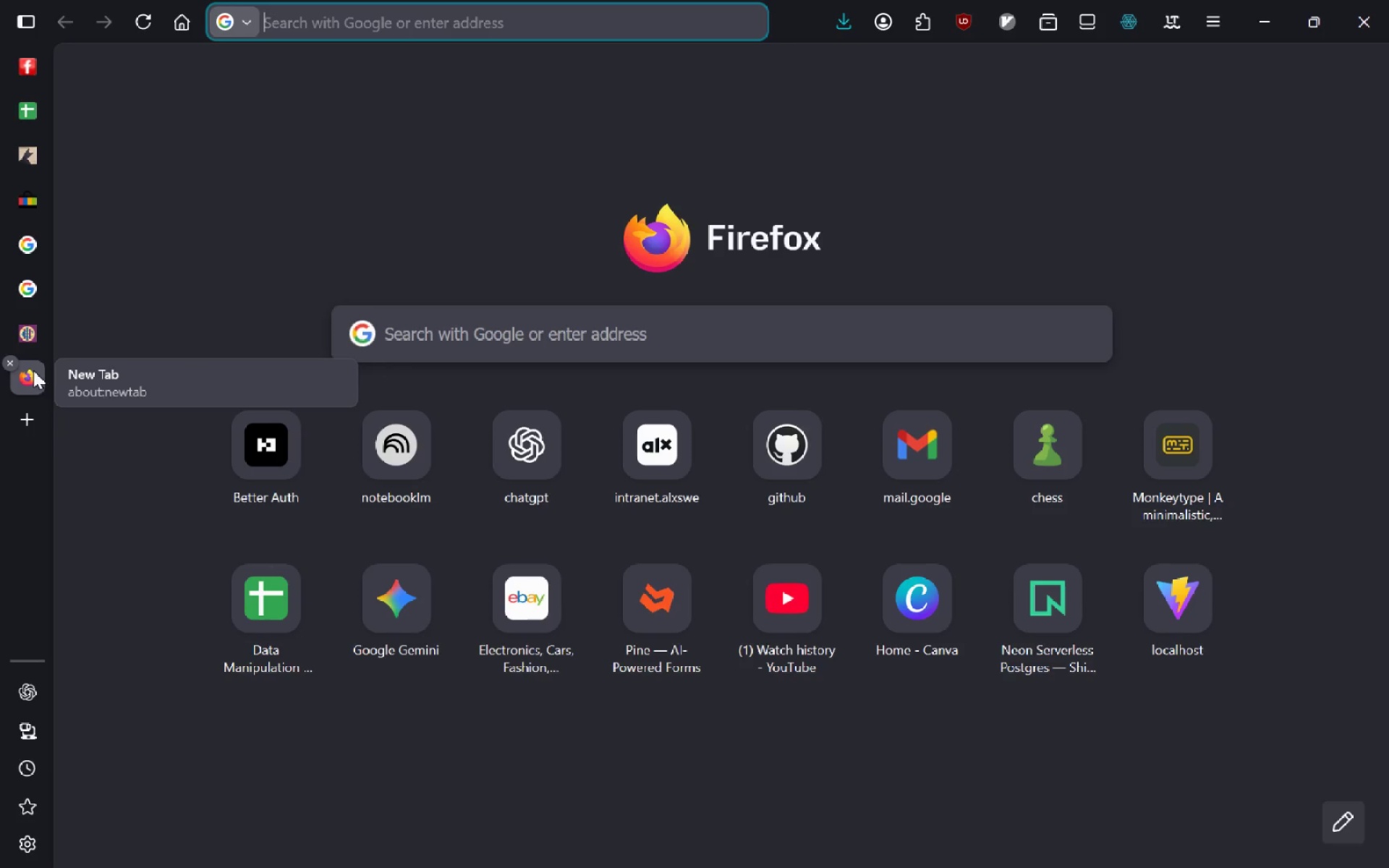 
left_click([32, 424])
 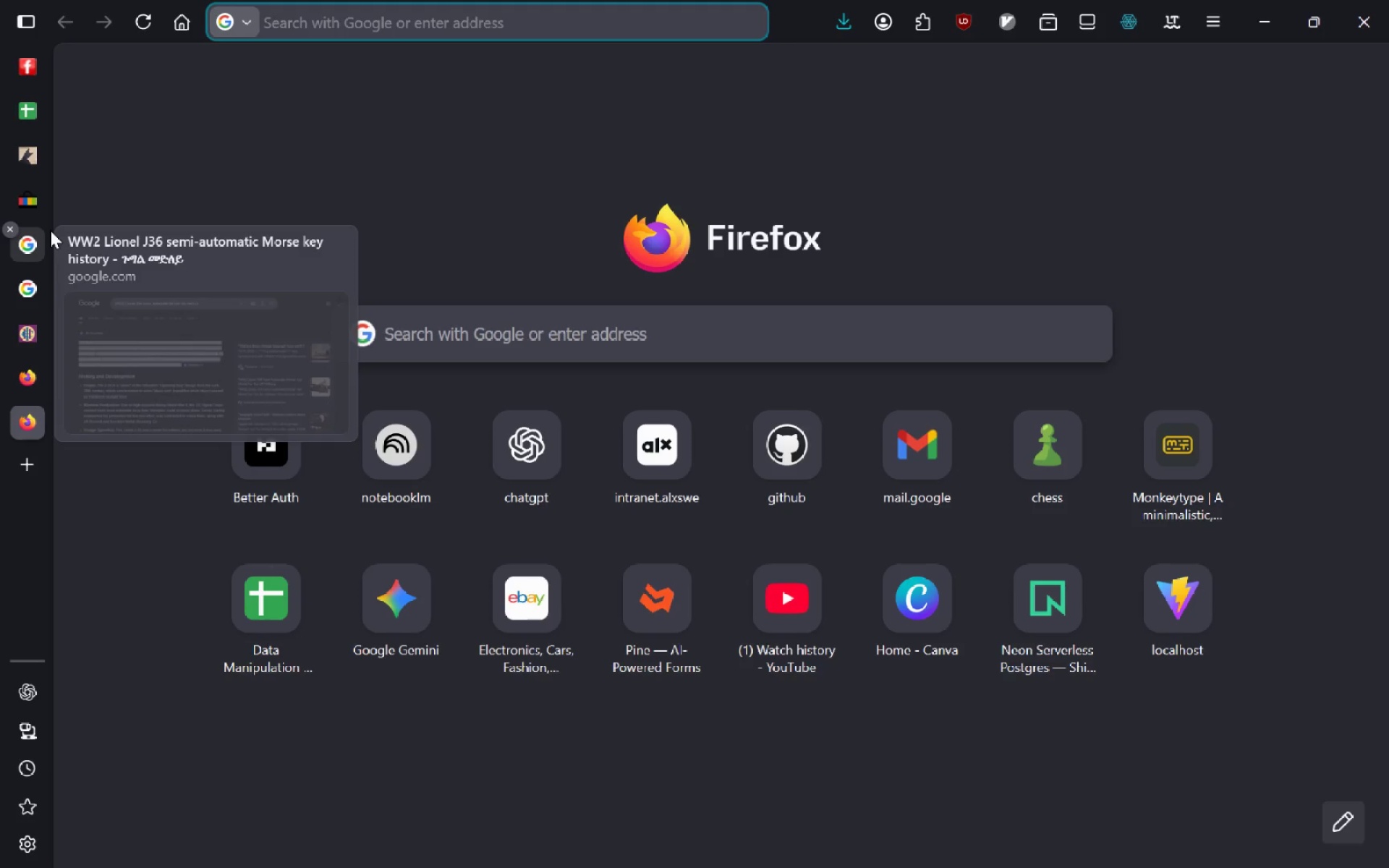 
left_click([32, 203])
 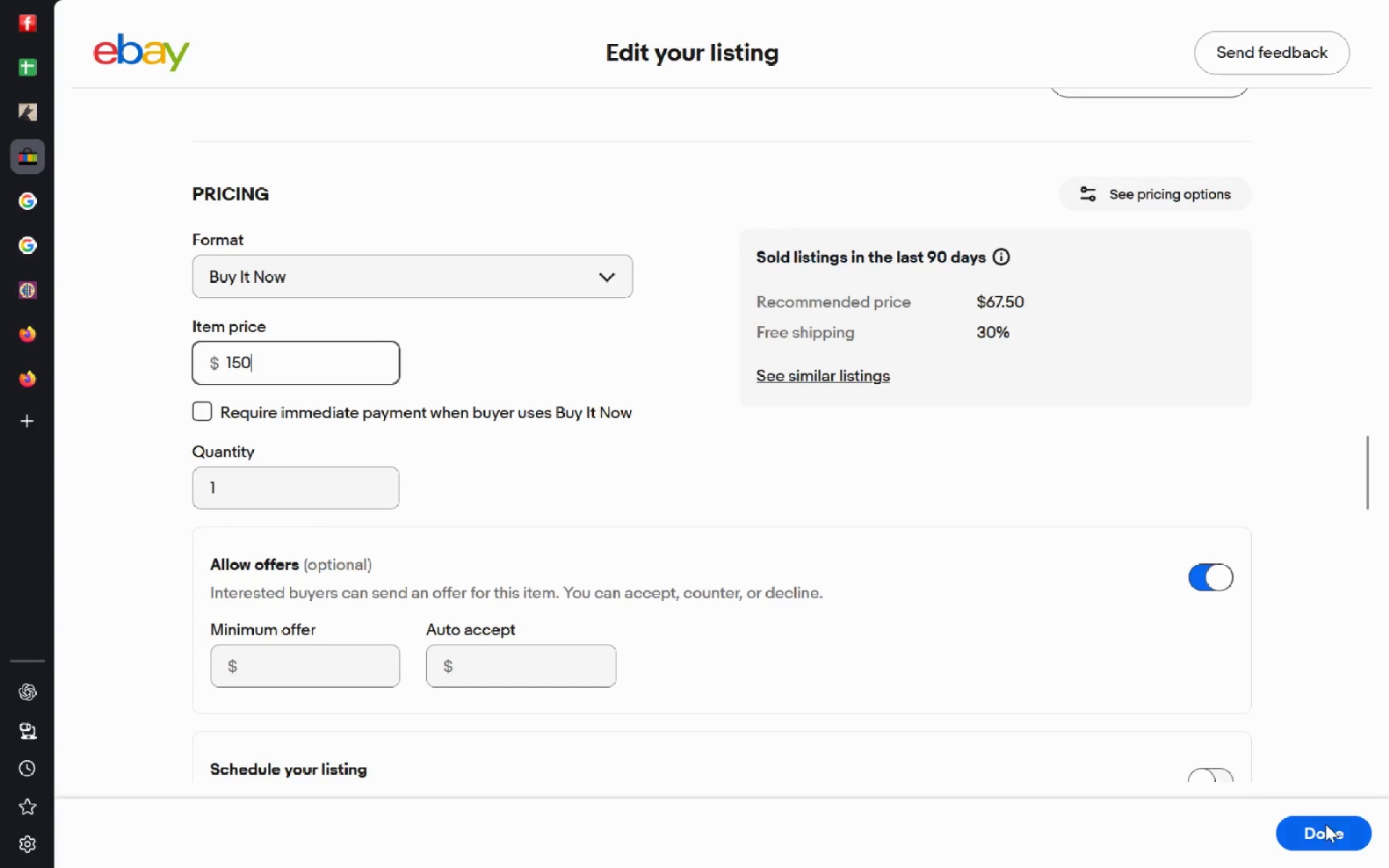 
left_click([1334, 826])
 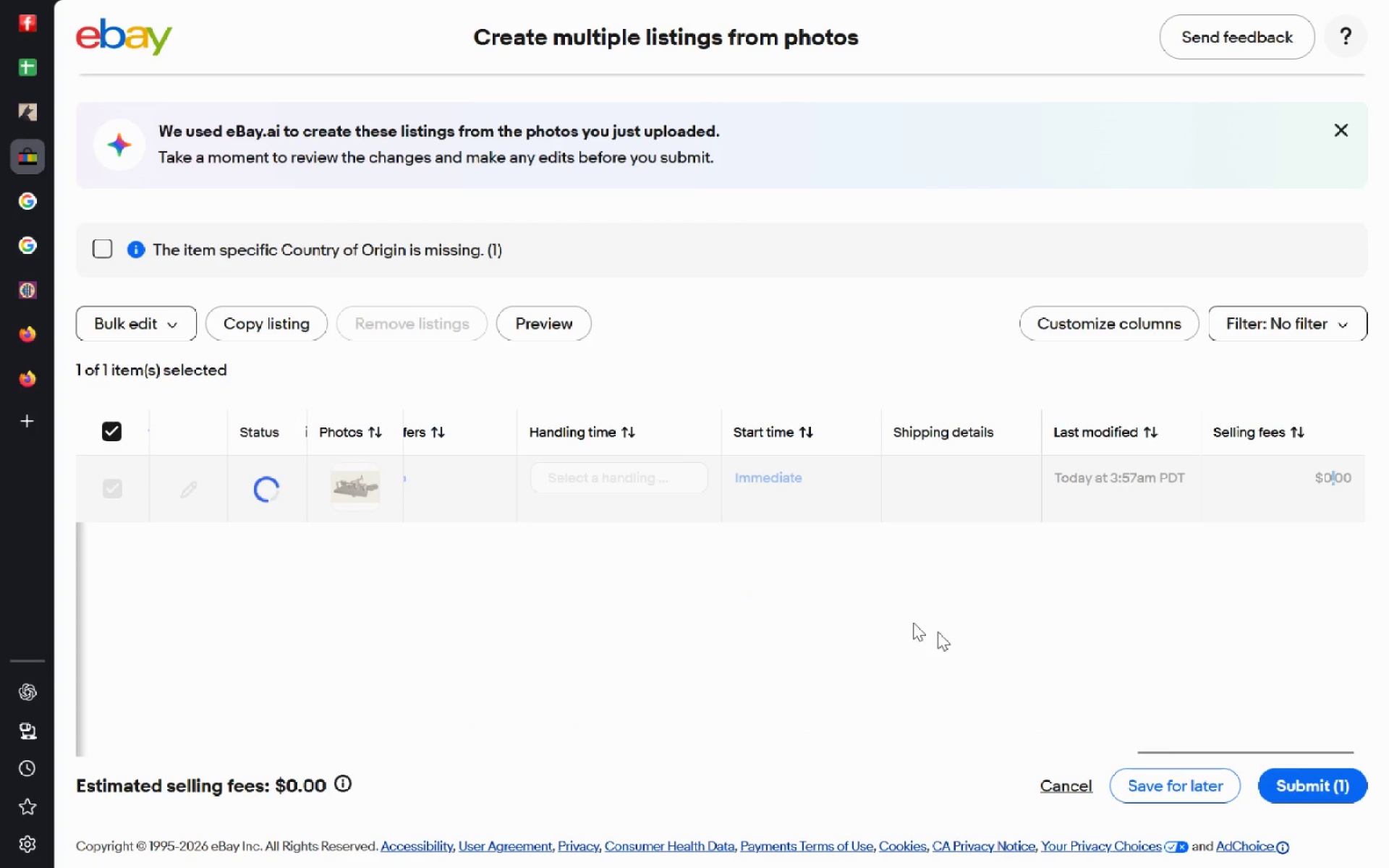 
left_click([1198, 792])
 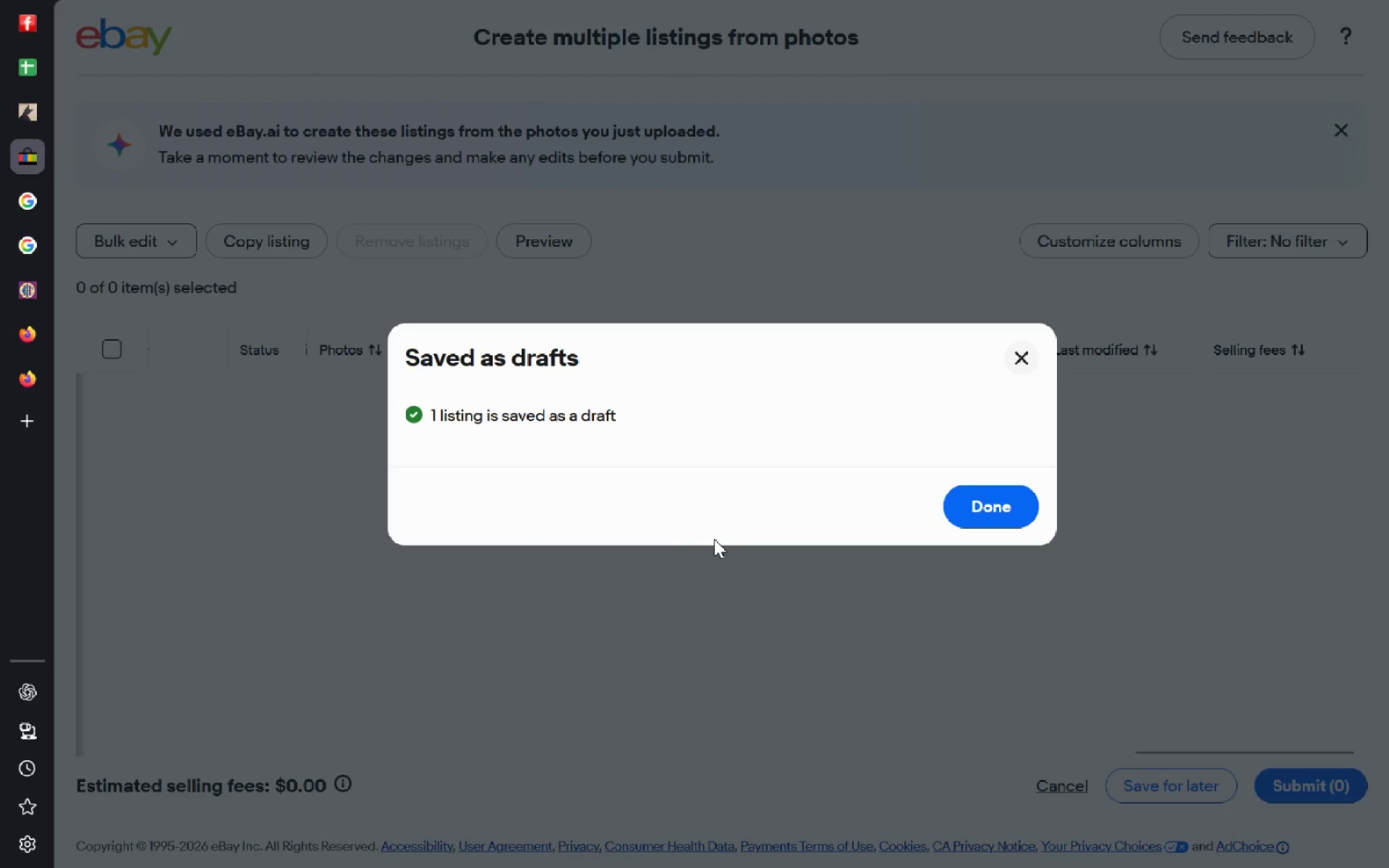 
wait(5.22)
 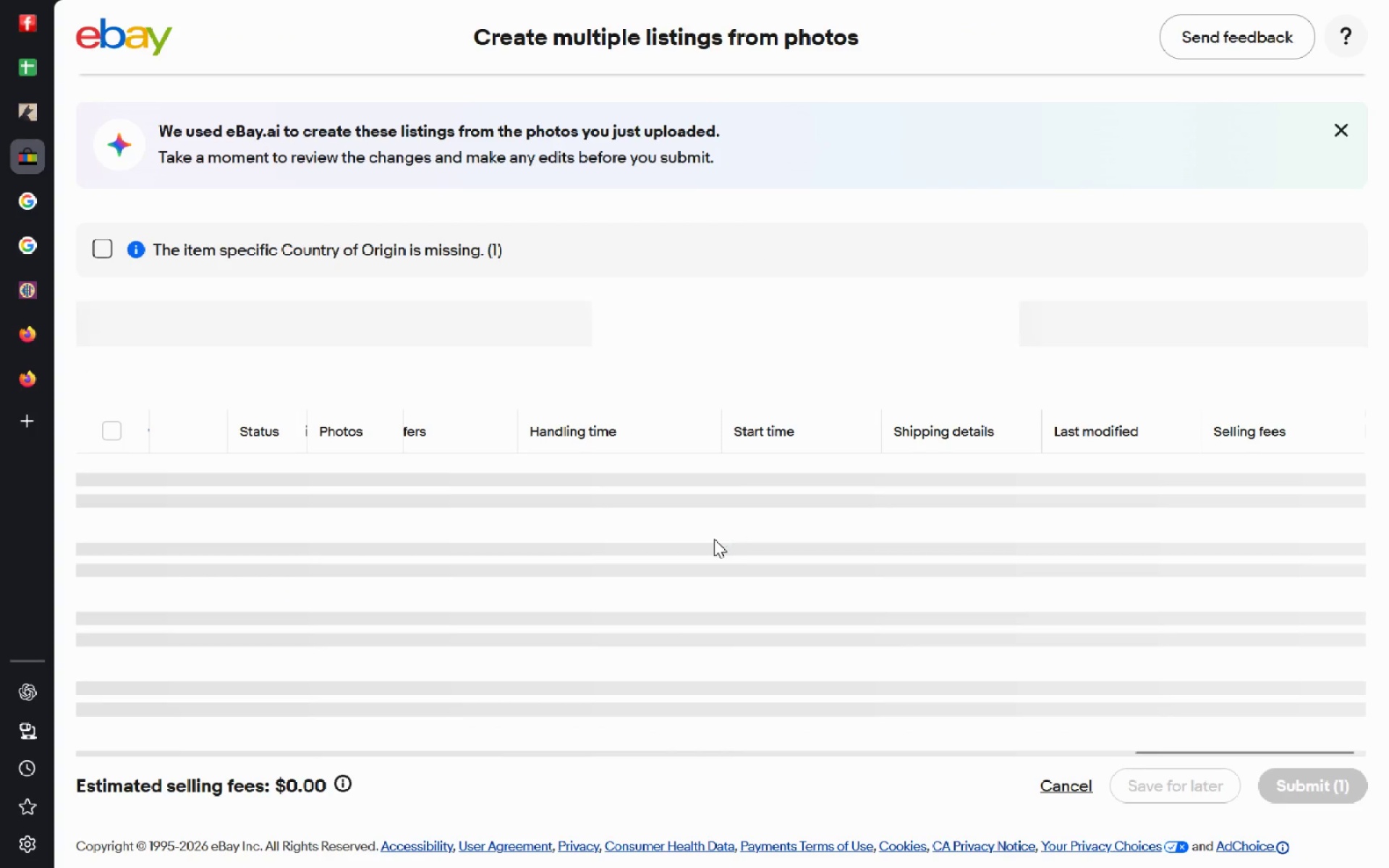 
left_click([970, 508])
 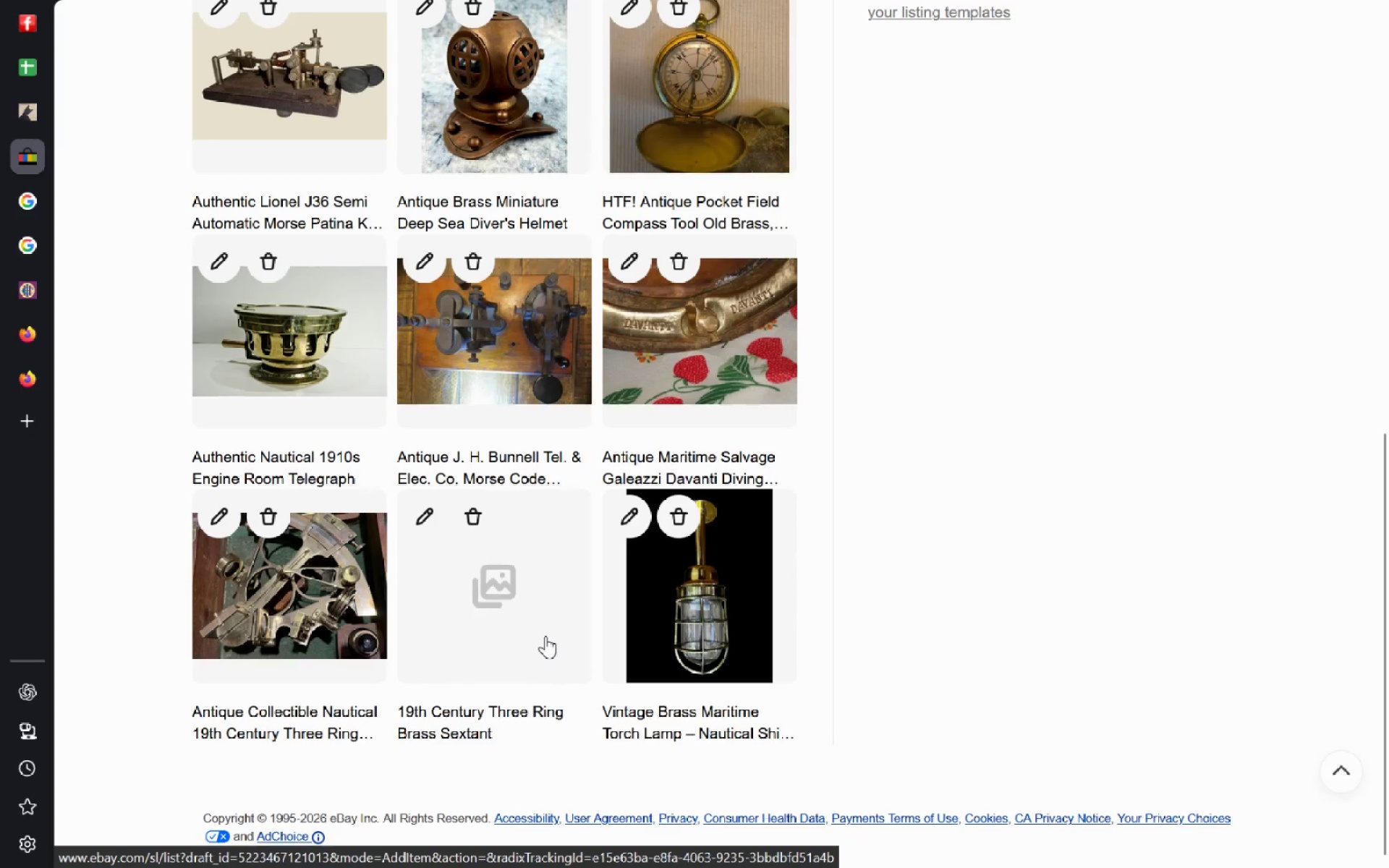 
wait(7.0)
 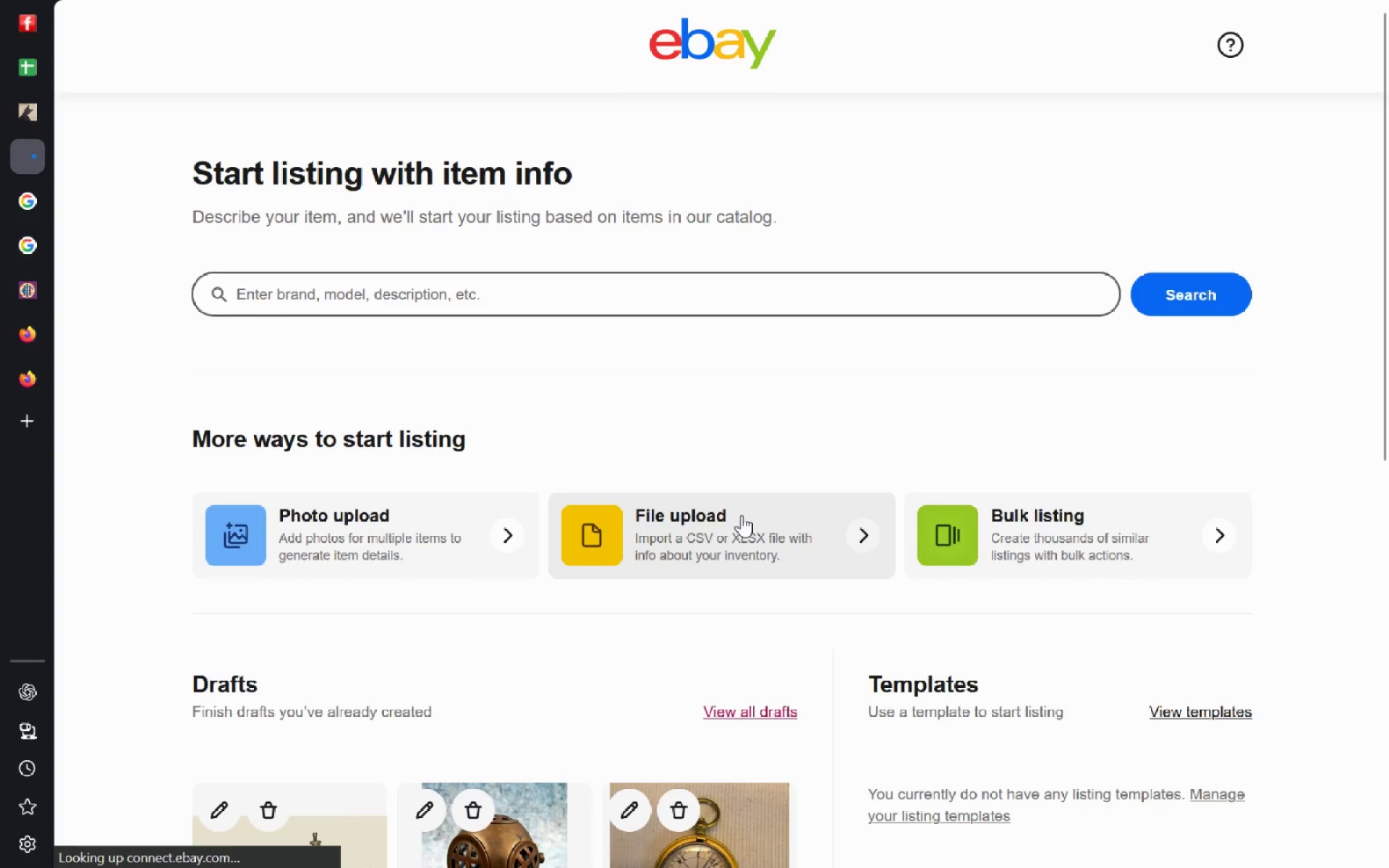 
double_click([674, 732])
 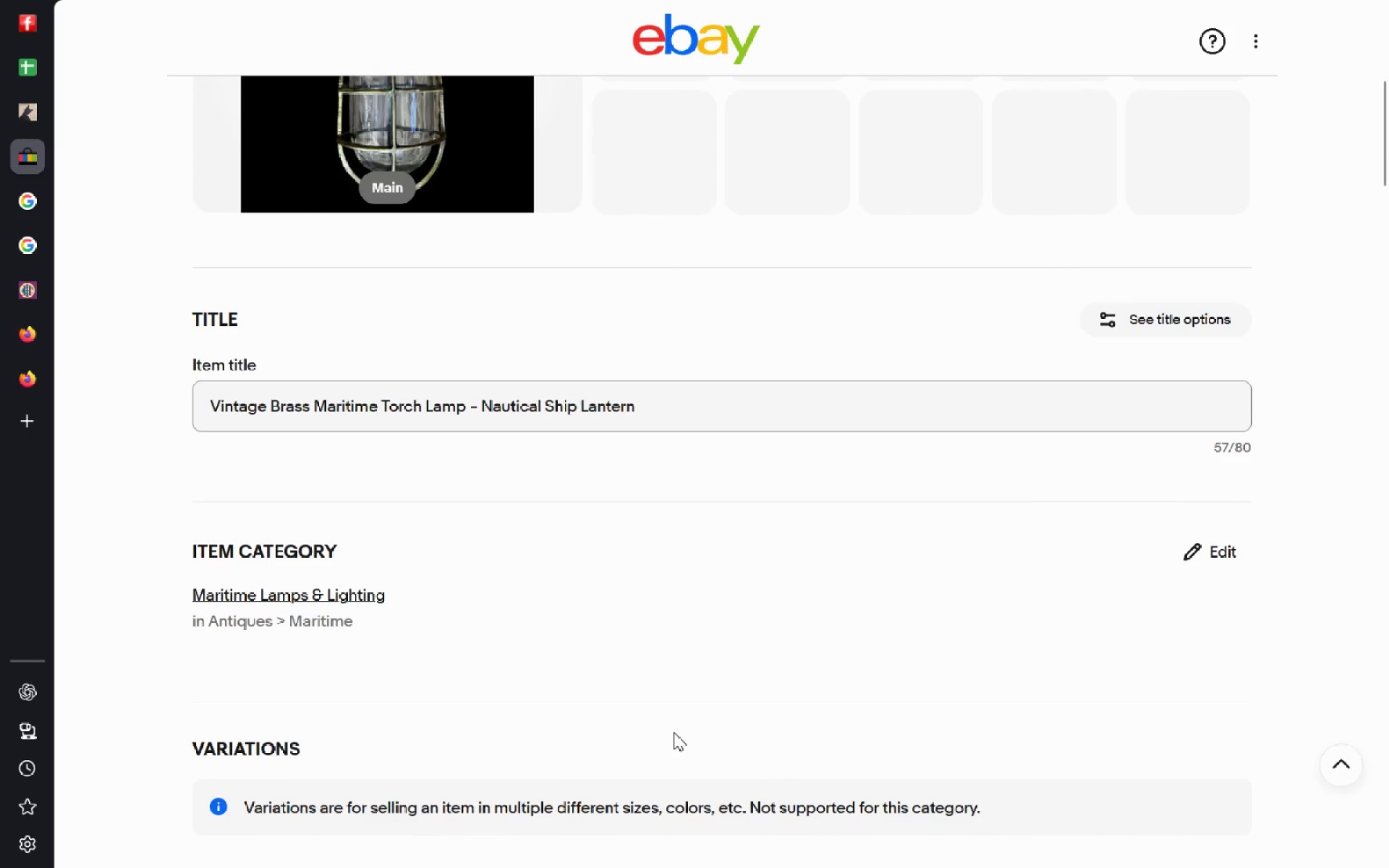 
wait(7.3)
 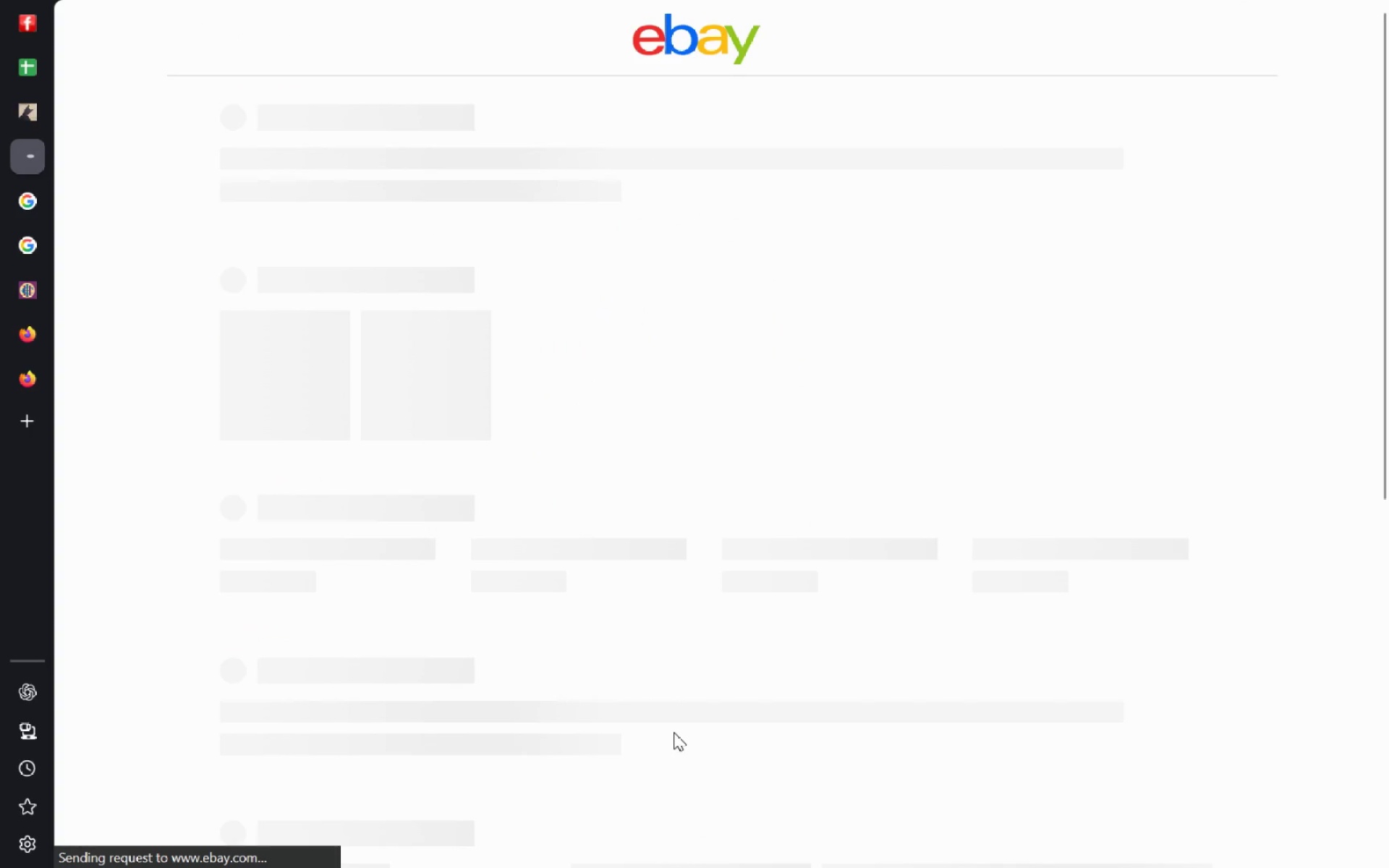 
left_click([723, 391])
 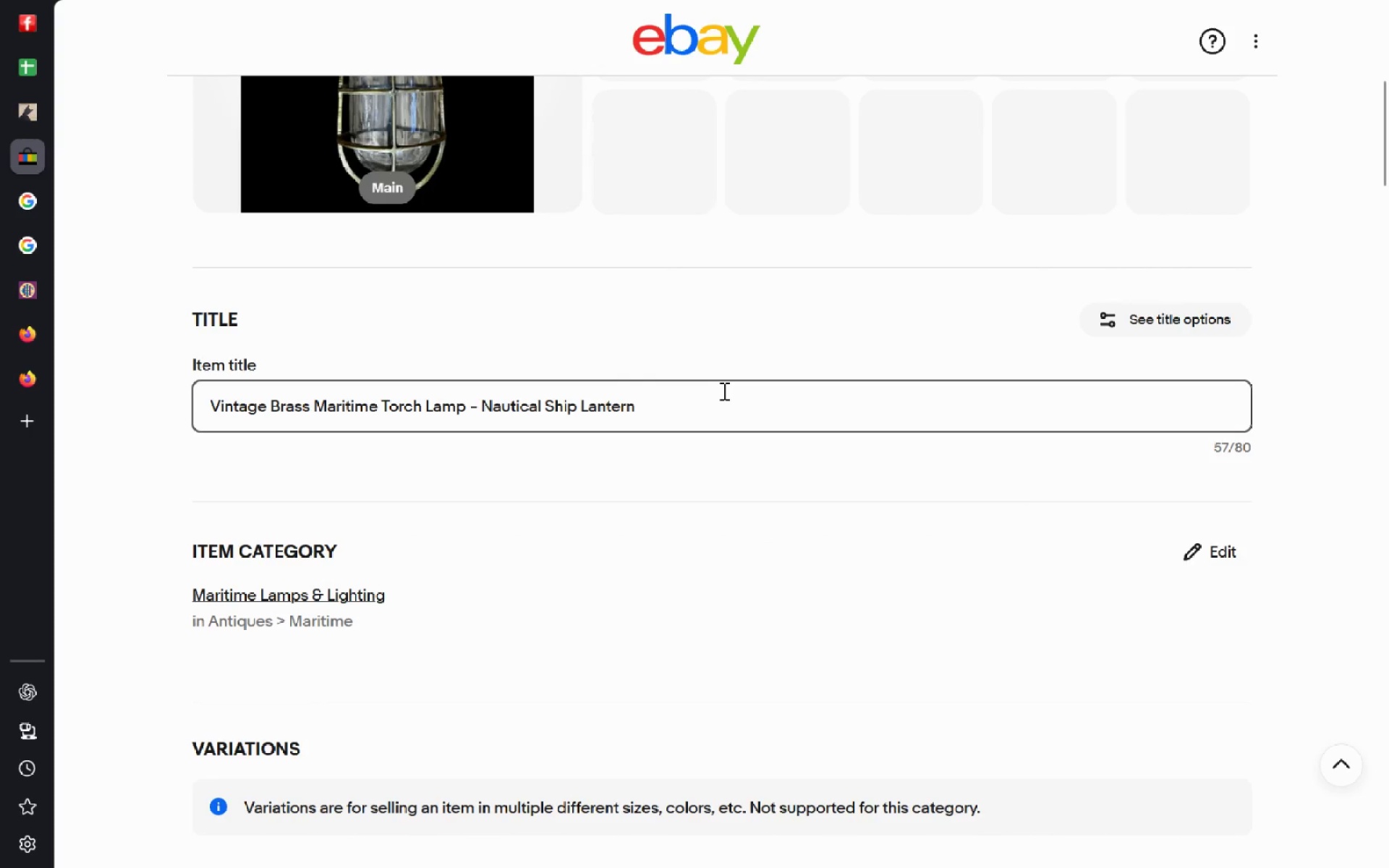 
key(Alt+AltLeft)
 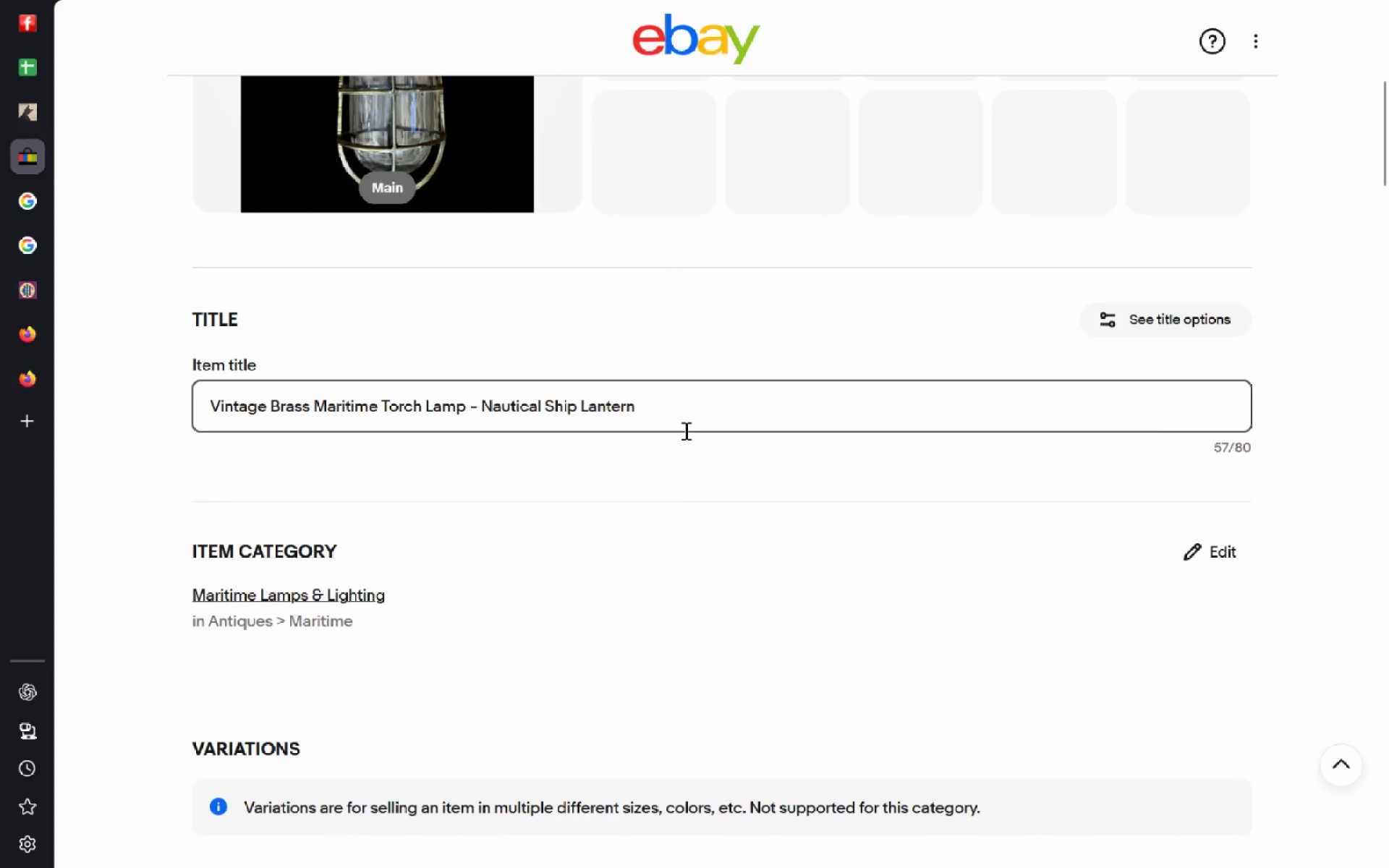 
key(Alt+Tab)
 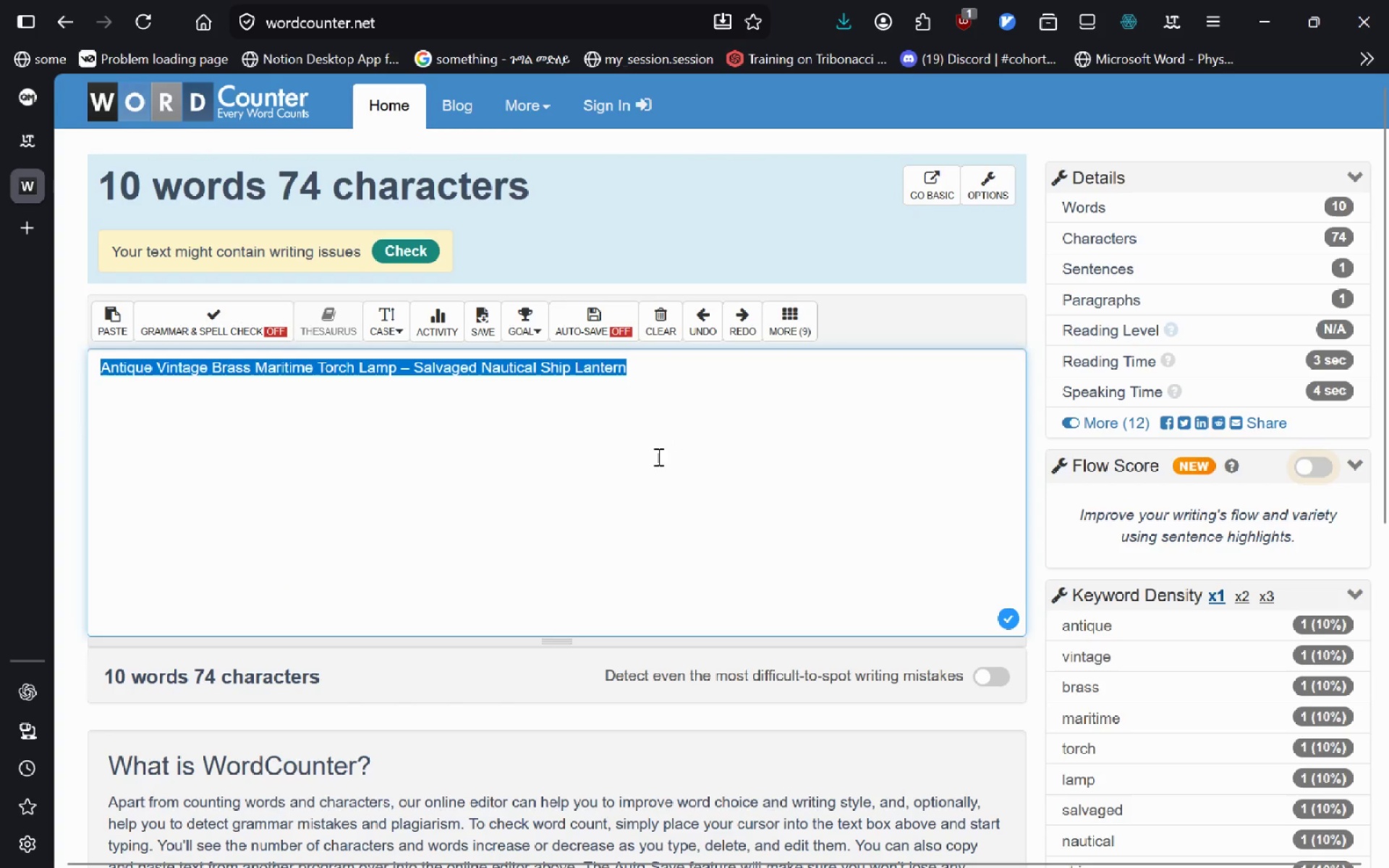 
key(Alt+AltLeft)
 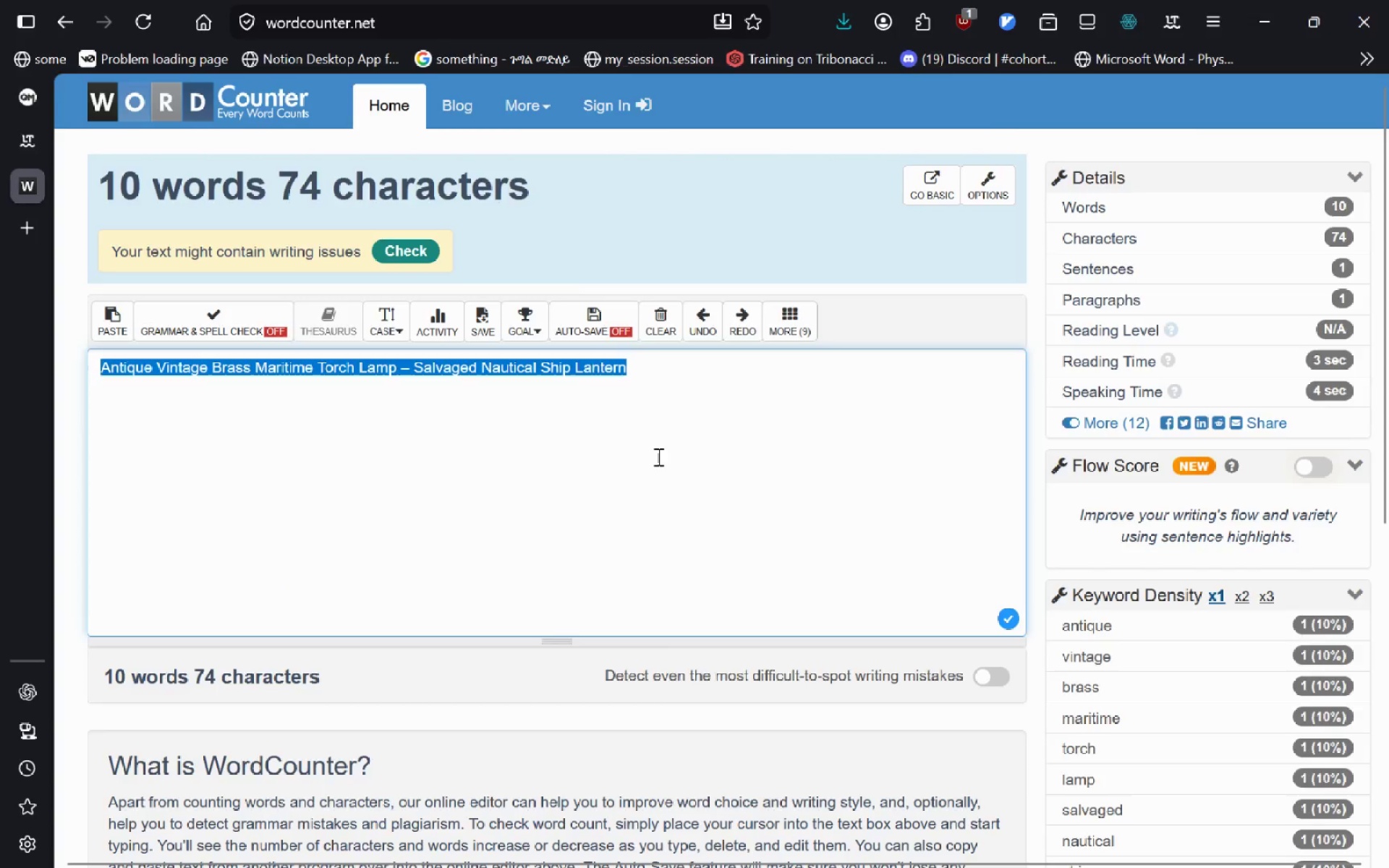 
key(Alt+Tab)
 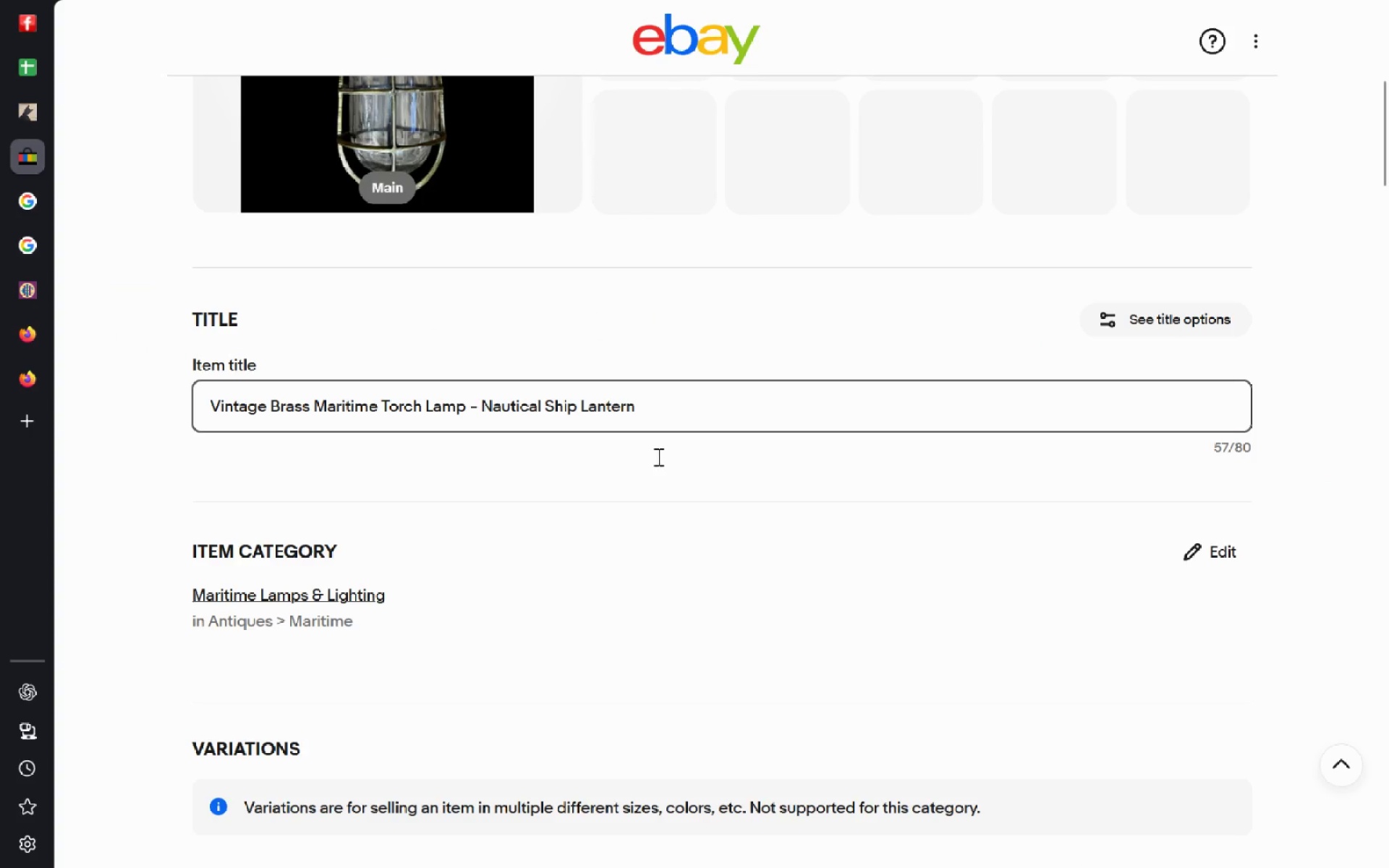 
key(Alt+AltLeft)
 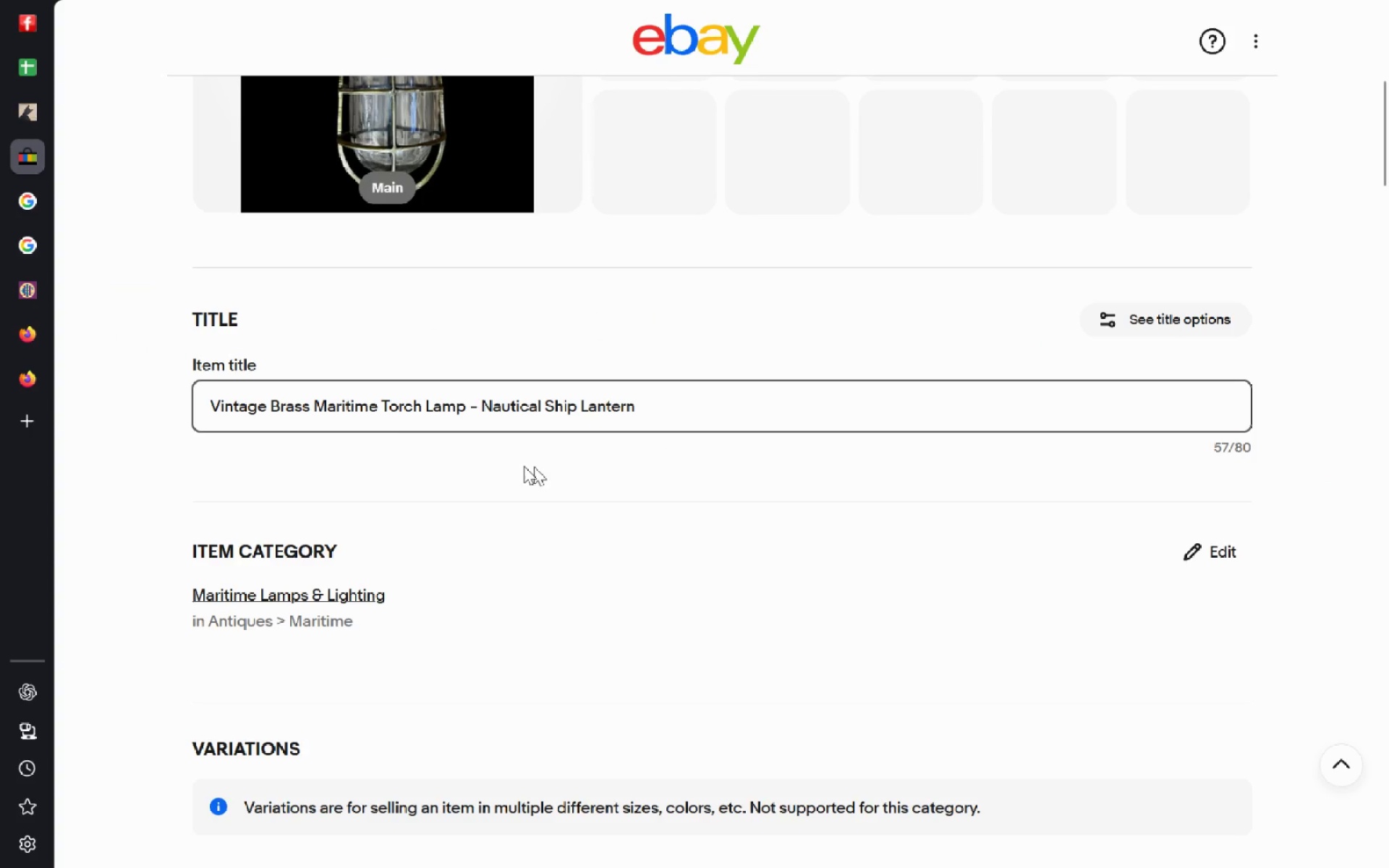 
key(Alt+Tab)
 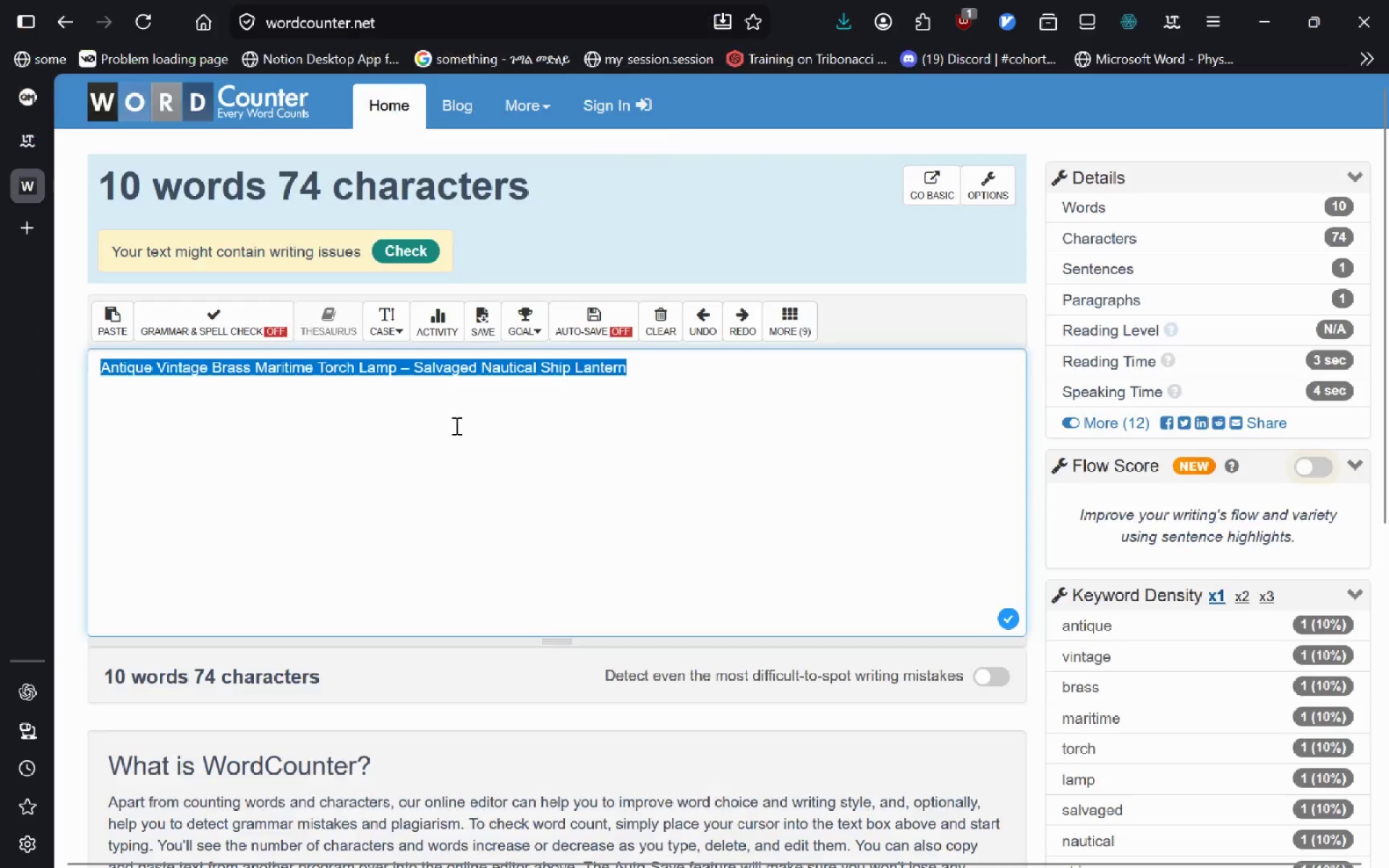 
hold_key(key=ControlLeft, duration=1.66)
 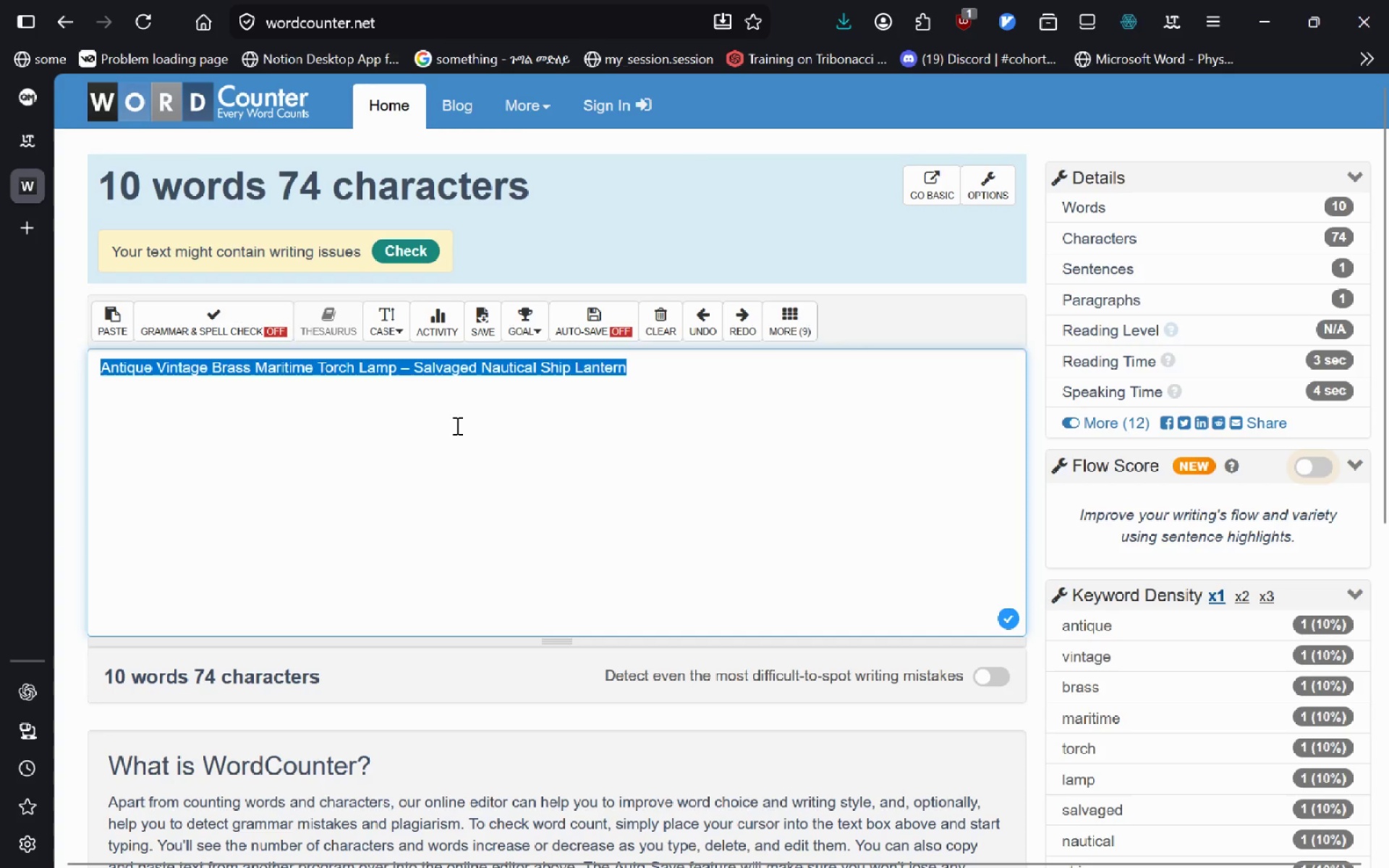 
key(Alt+AltLeft)
 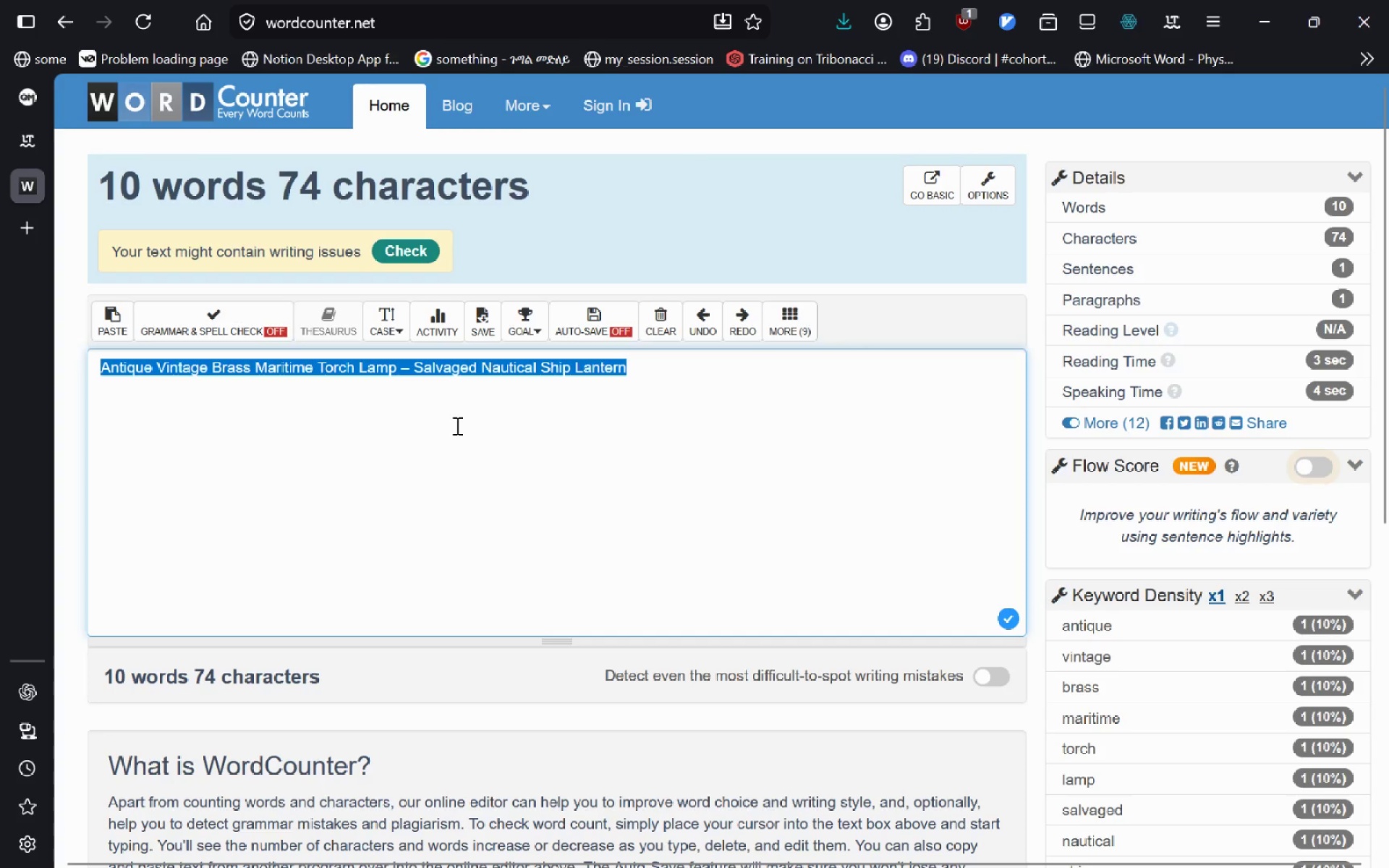 
key(Alt+Tab)
 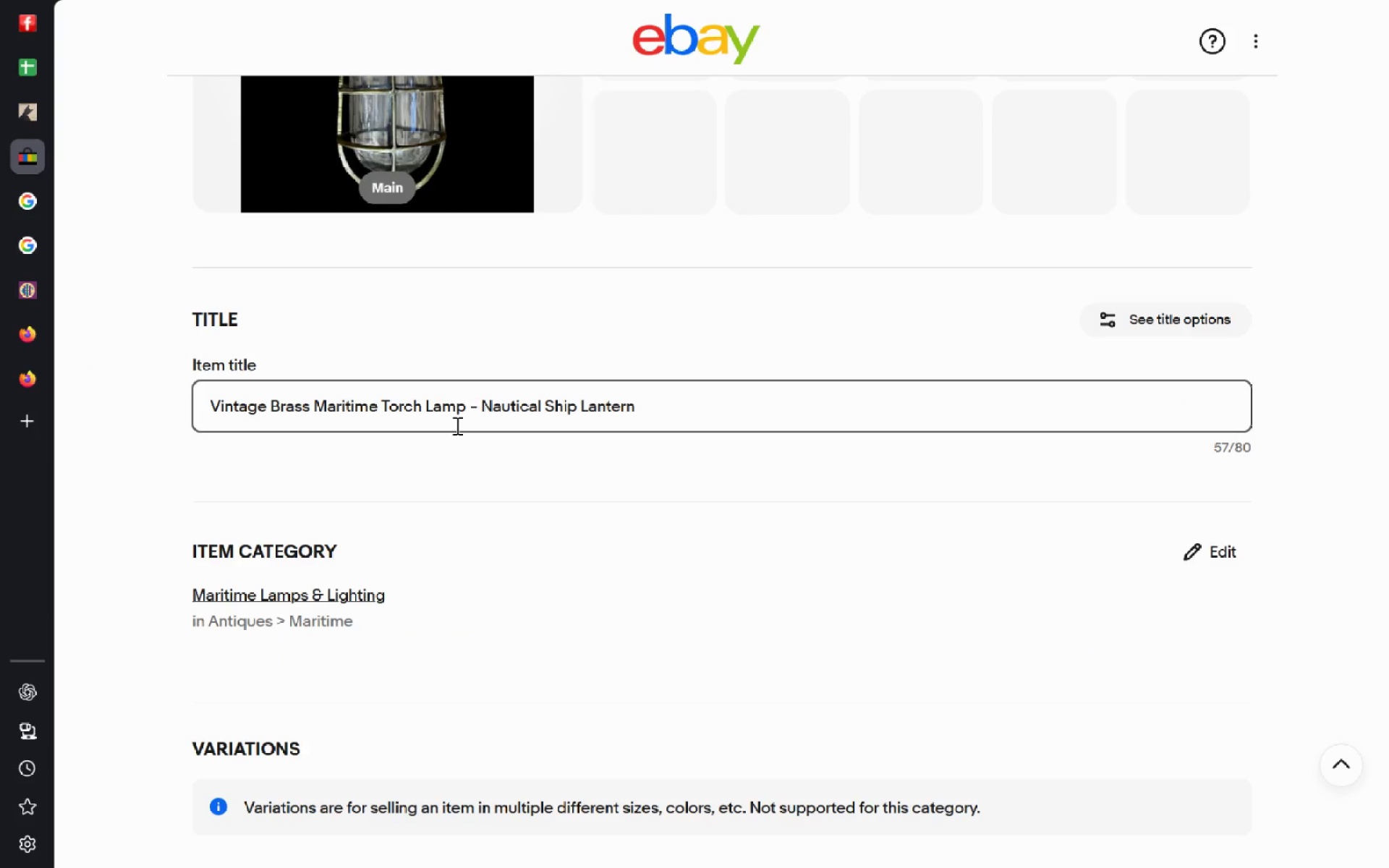 
key(Alt+AltLeft)
 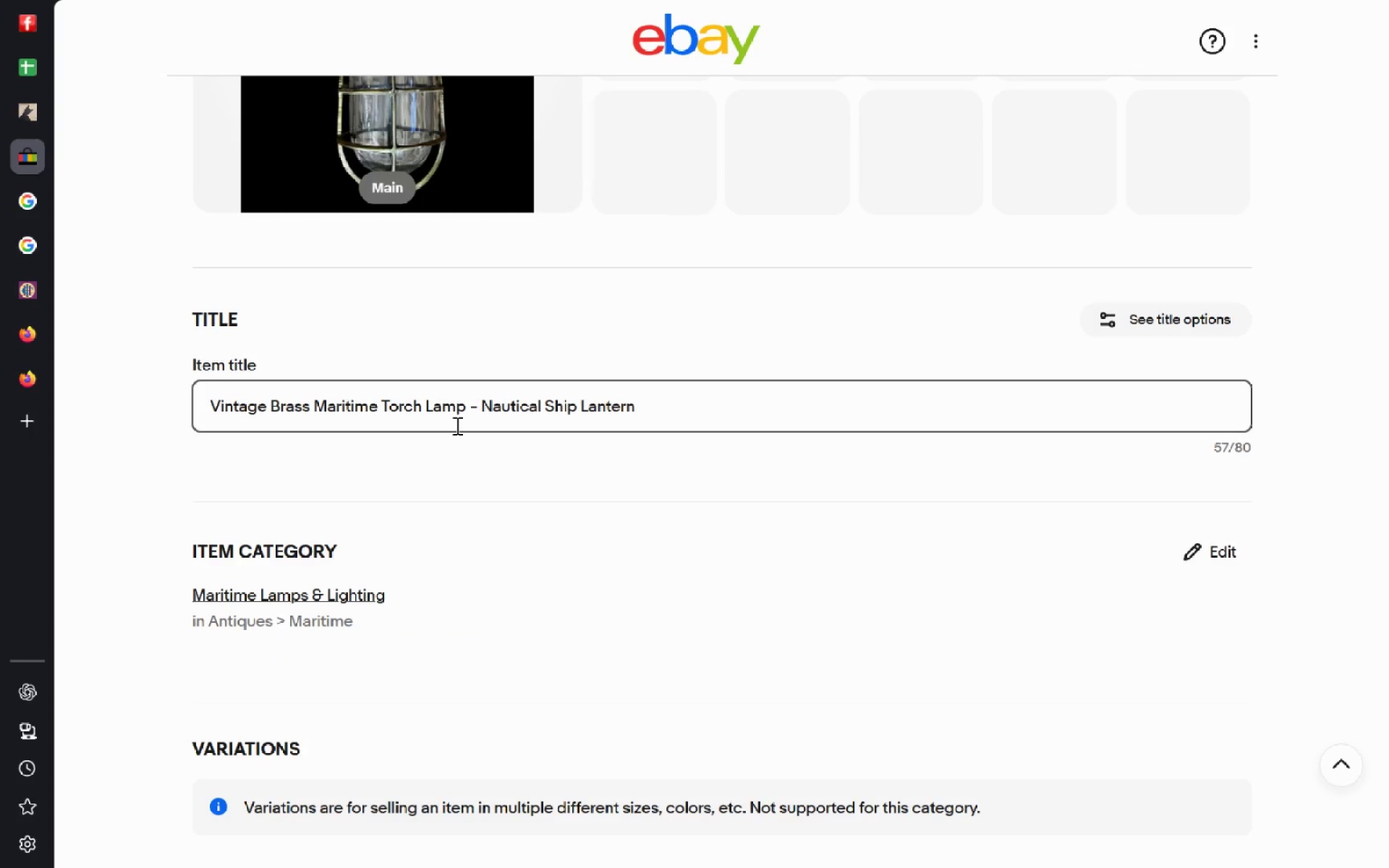 
key(Alt+Tab)
 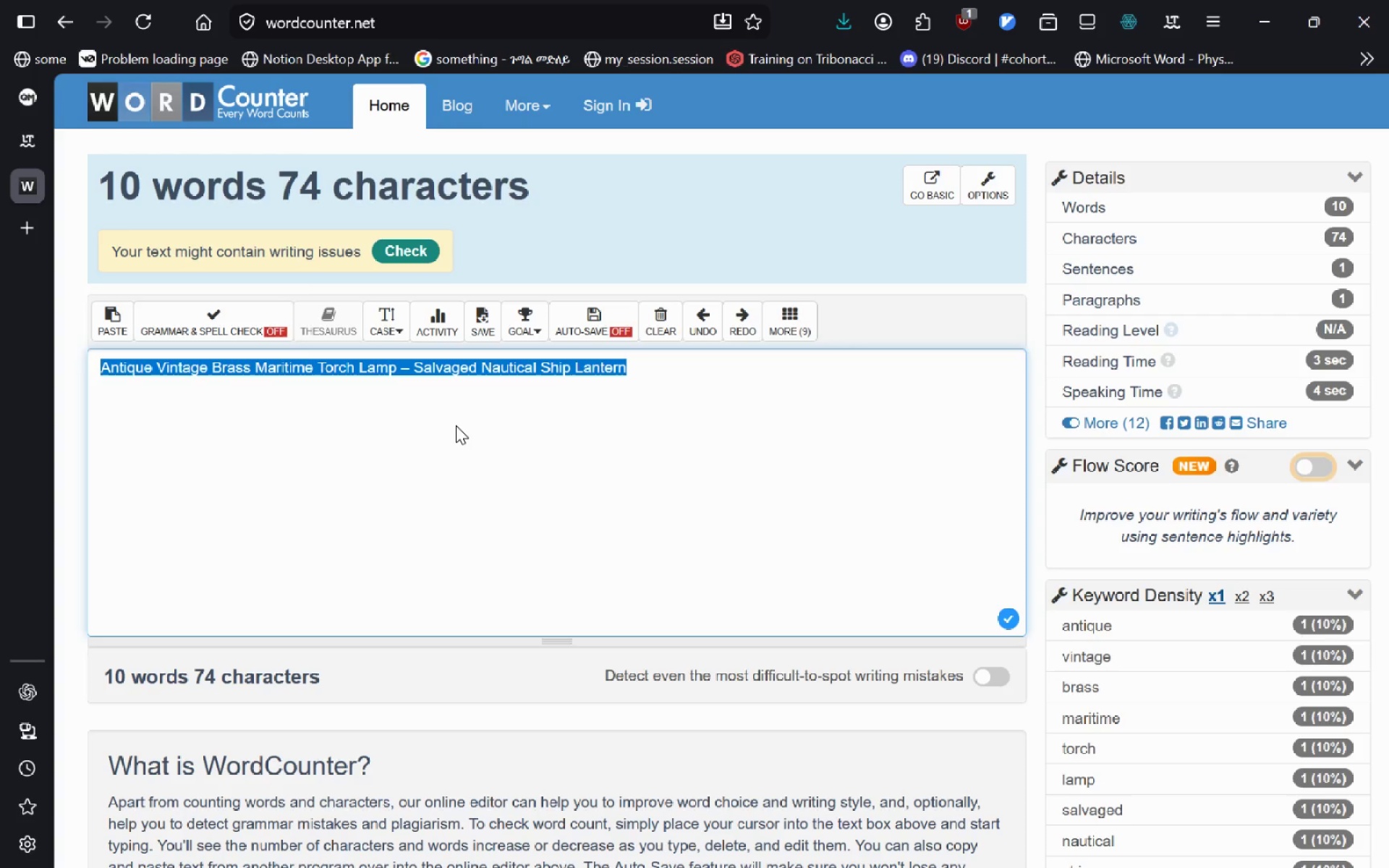 
key(Control+C)
 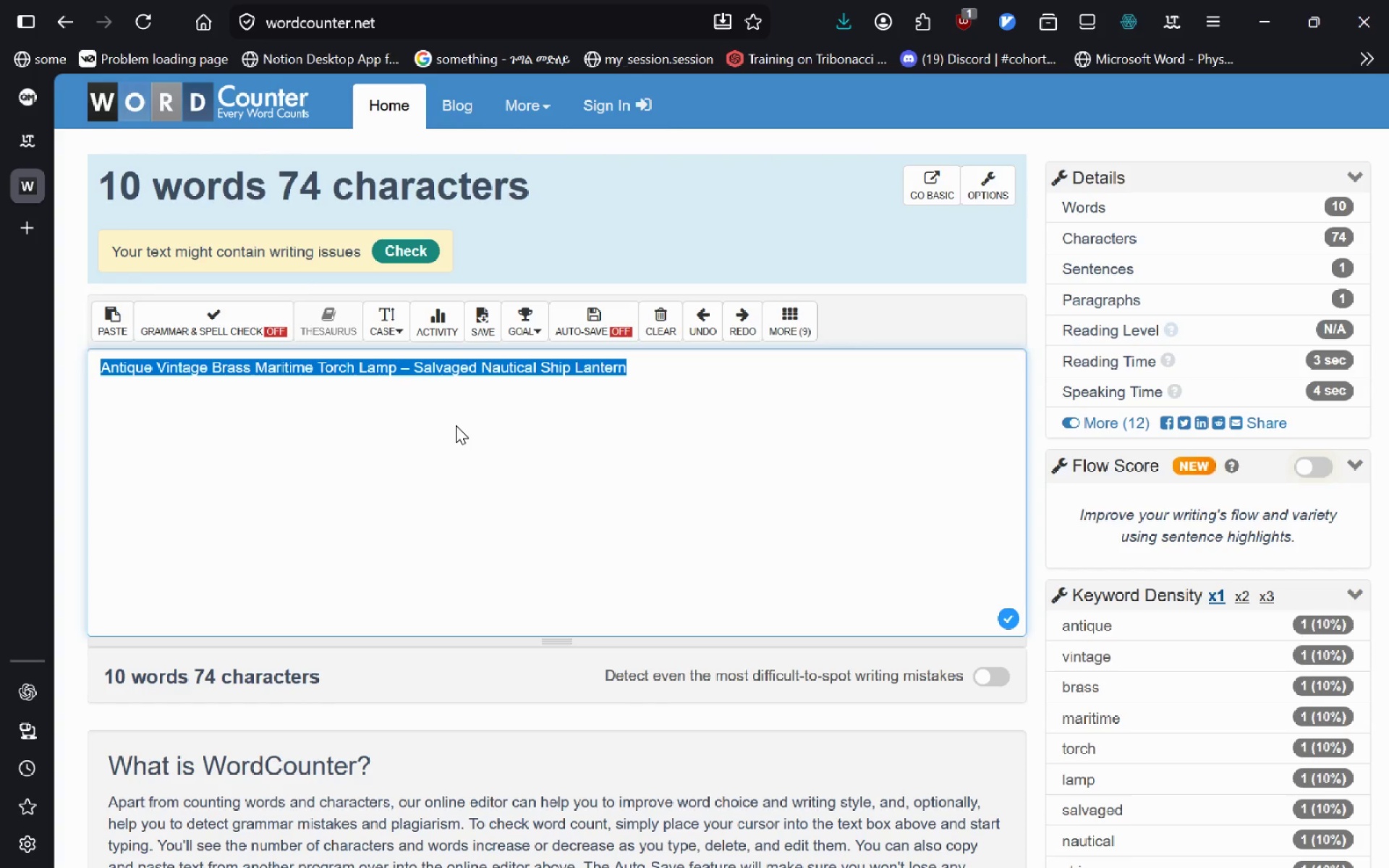 
key(Alt+AltLeft)
 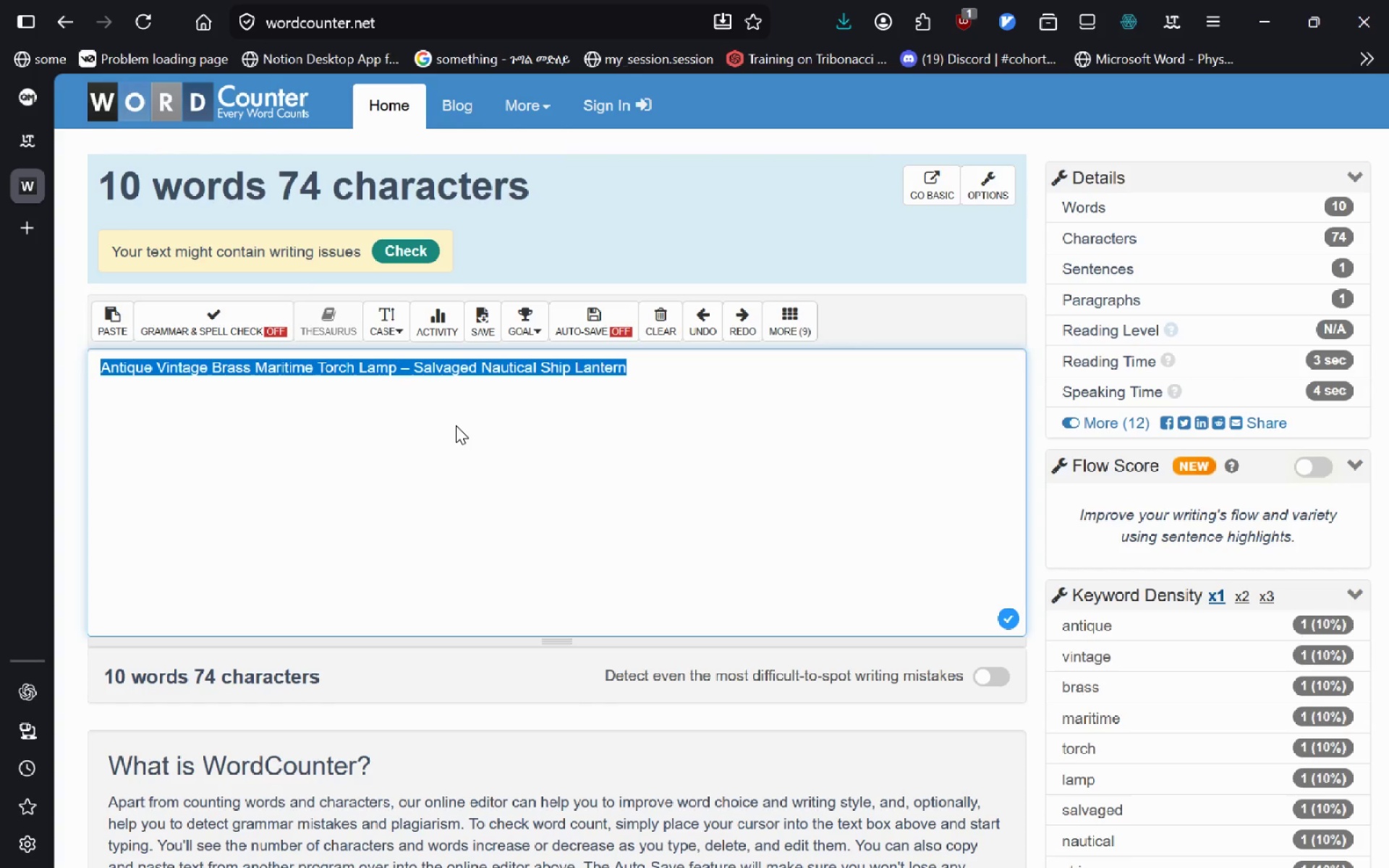 
key(Alt+Tab)
 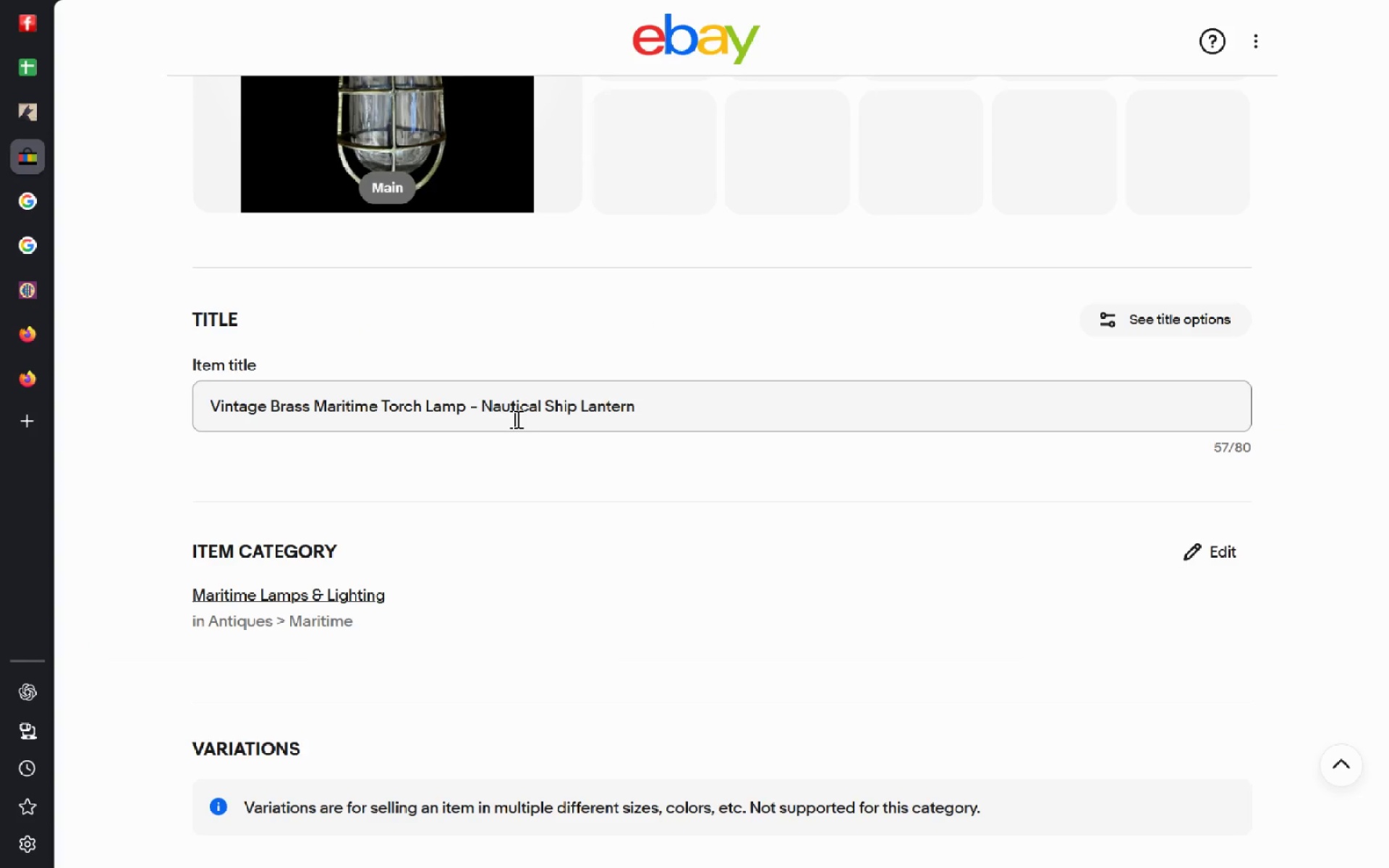 
key(Control+A)
 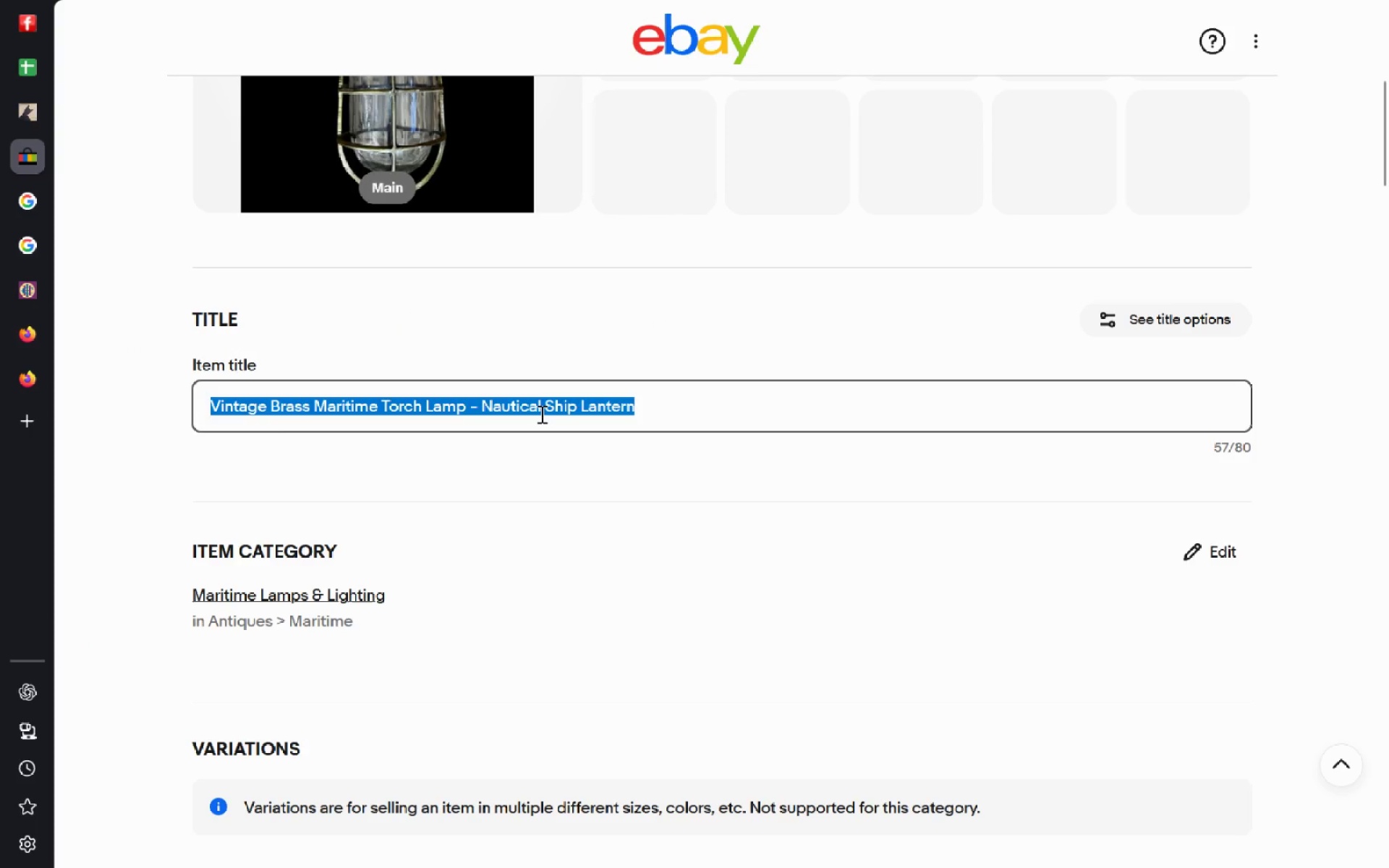 
key(Control+V)
 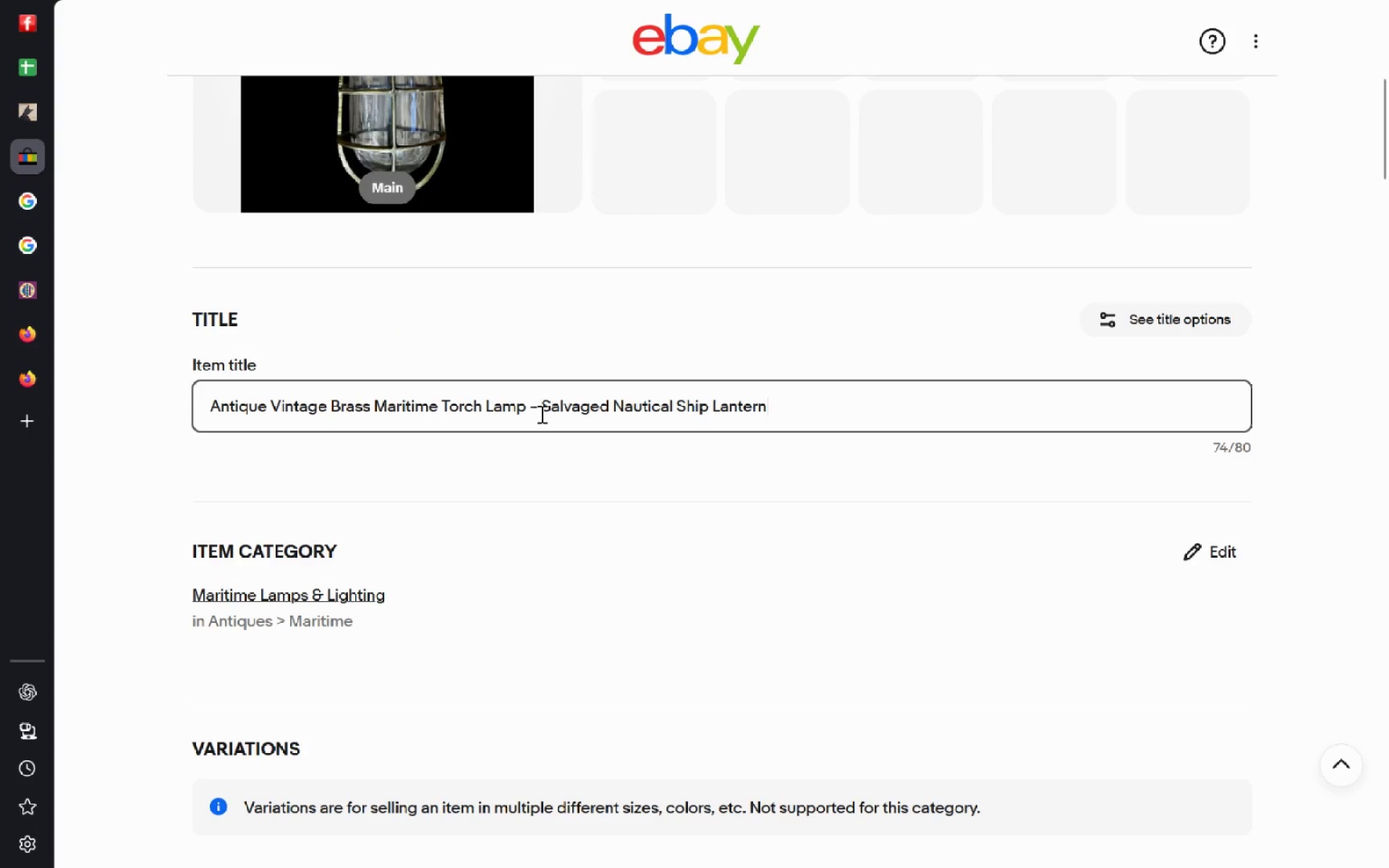 
wait(9.89)
 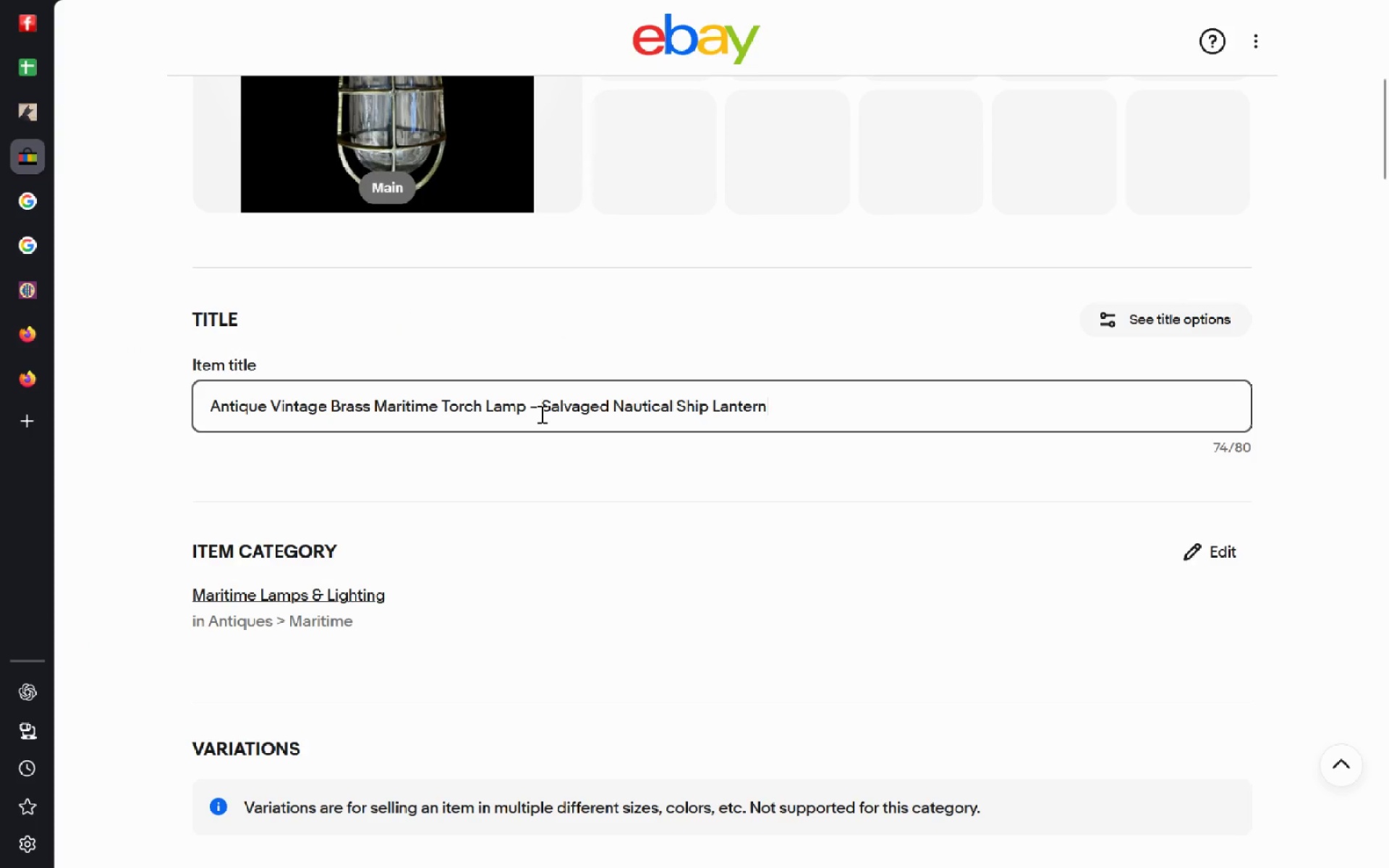 
key(Control+ArrowLeft)
 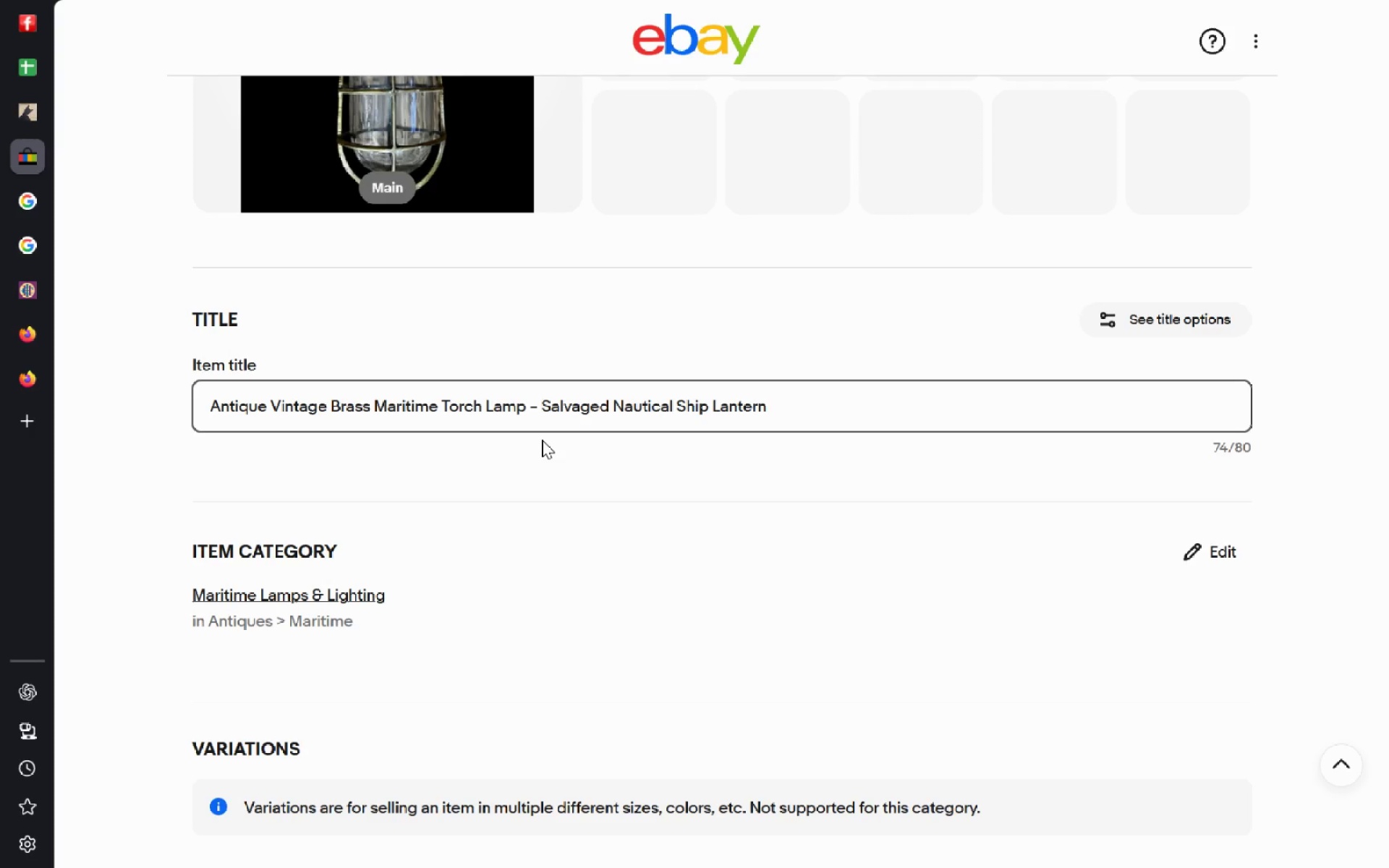 
type(PAtina)
 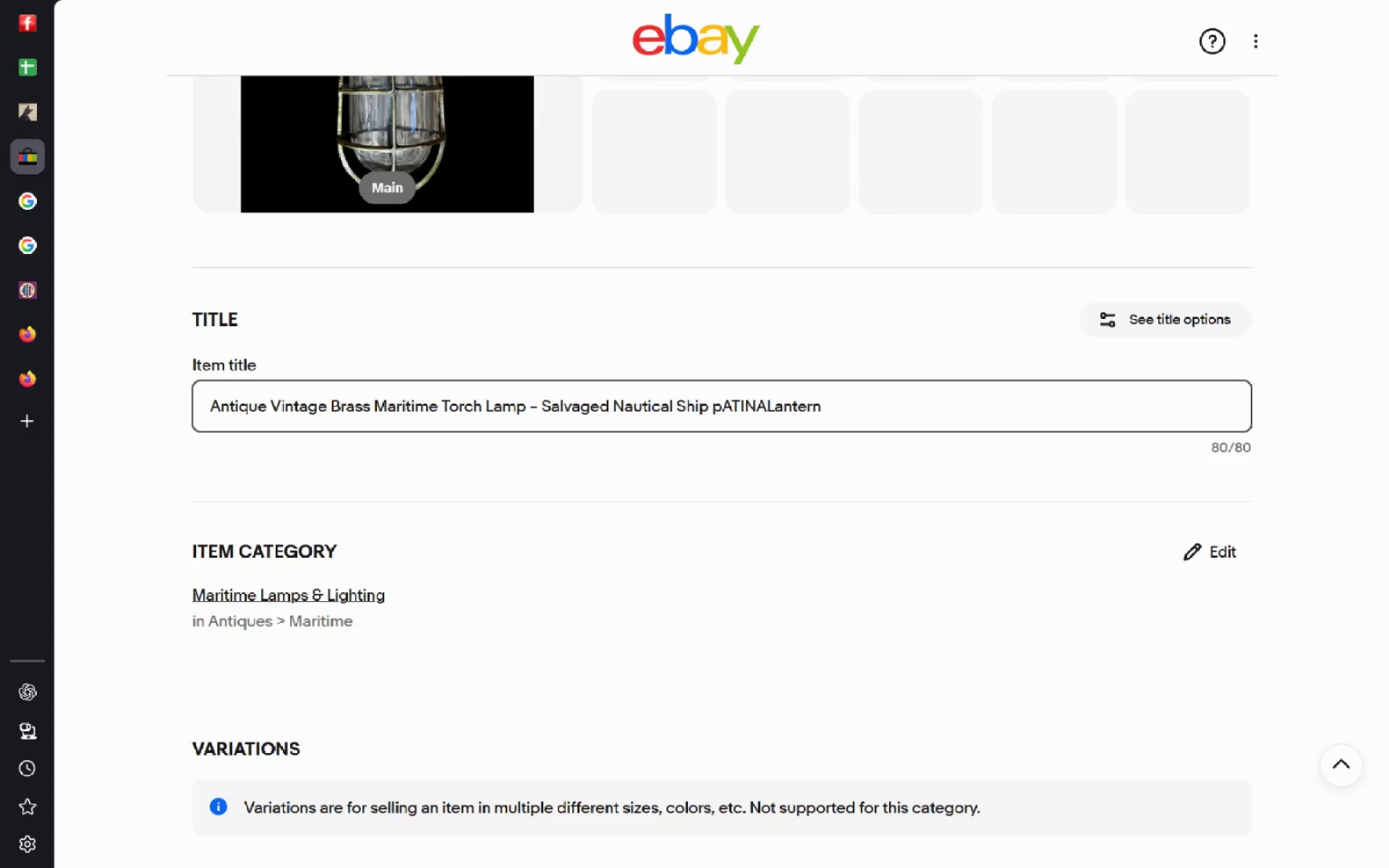 
key(Control+Backspace)
 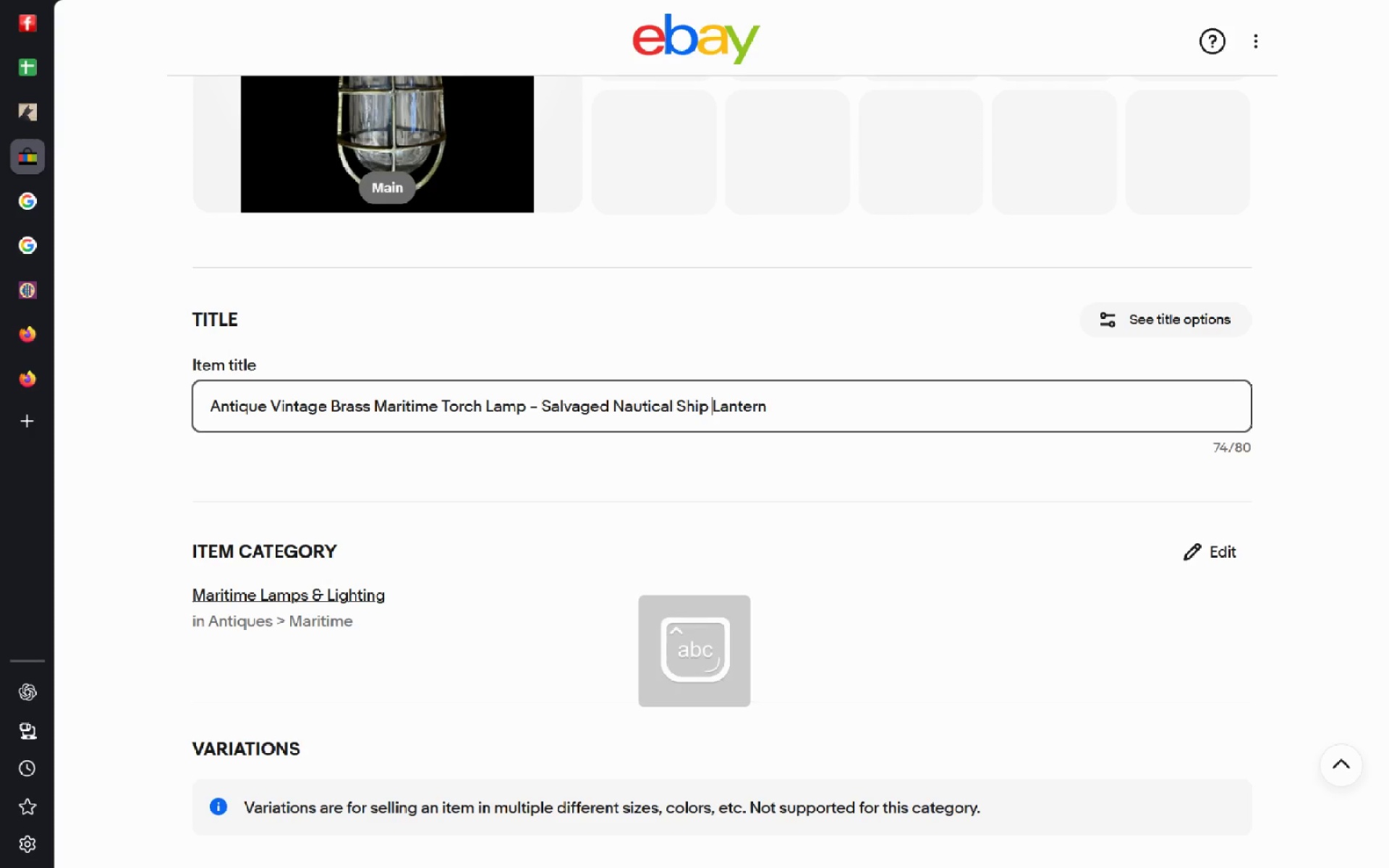 
type(Patina )
 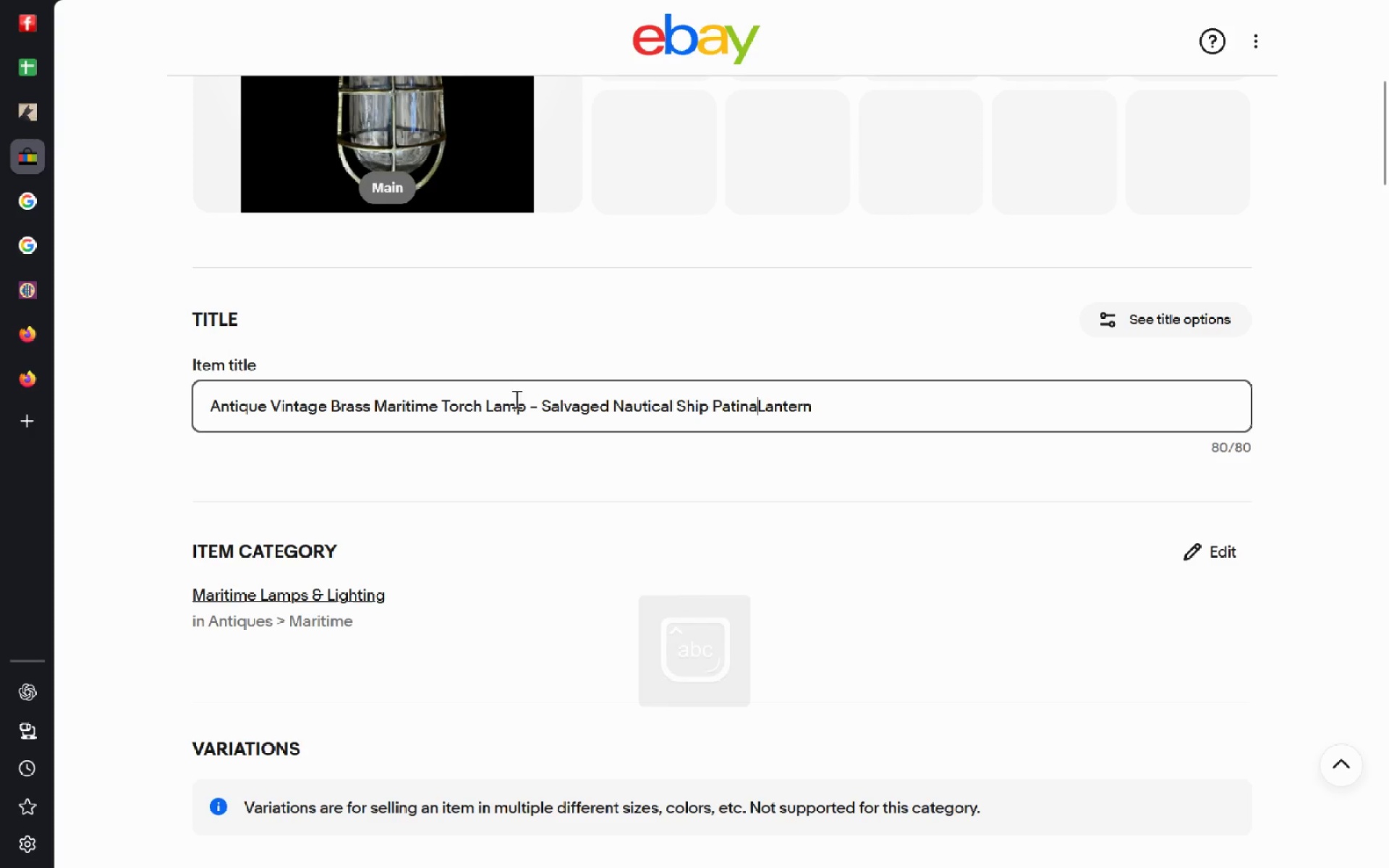 
left_click([539, 407])
 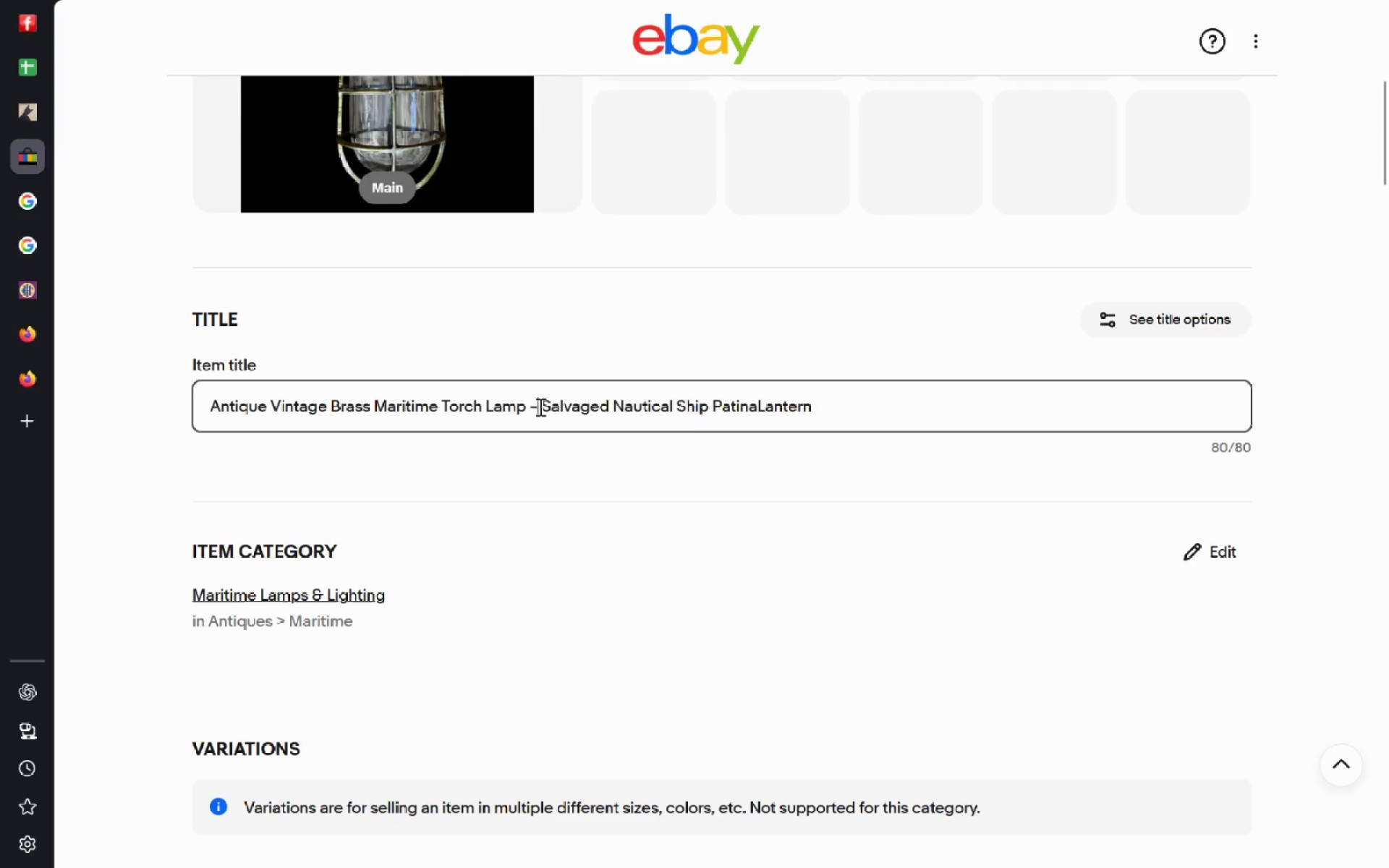 
key(Backspace)
 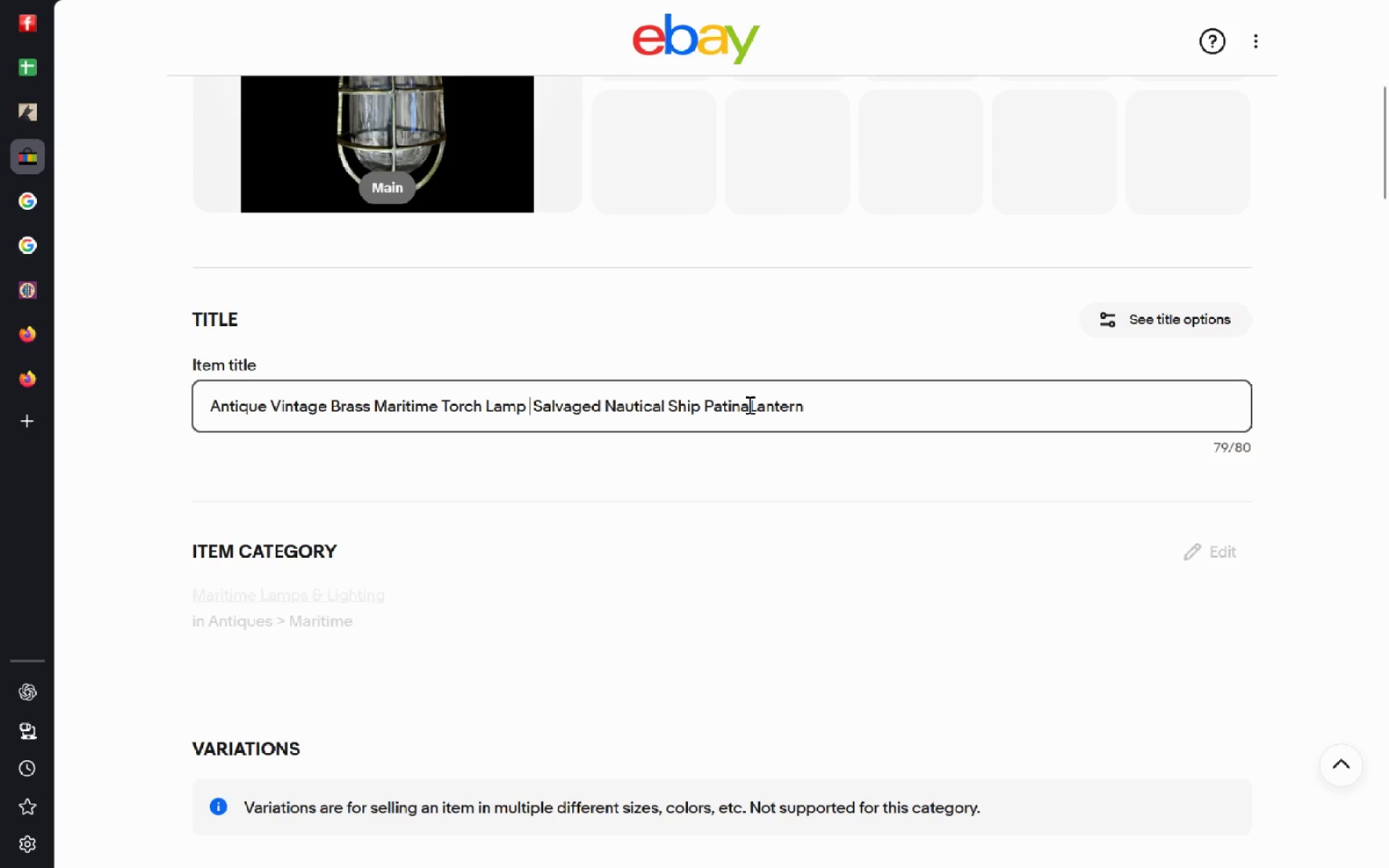 
left_click([744, 404])
 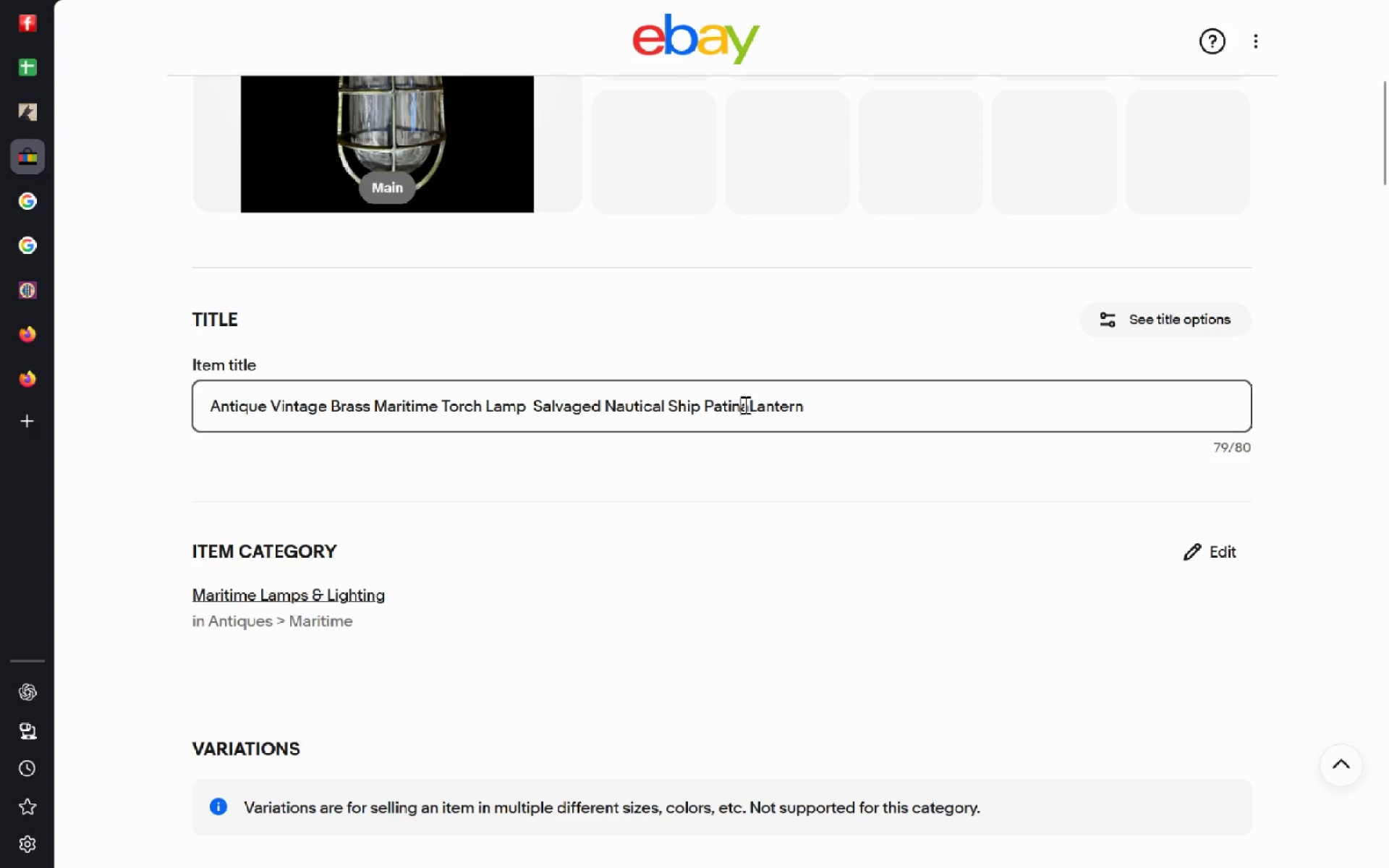 
key(ArrowRight)
 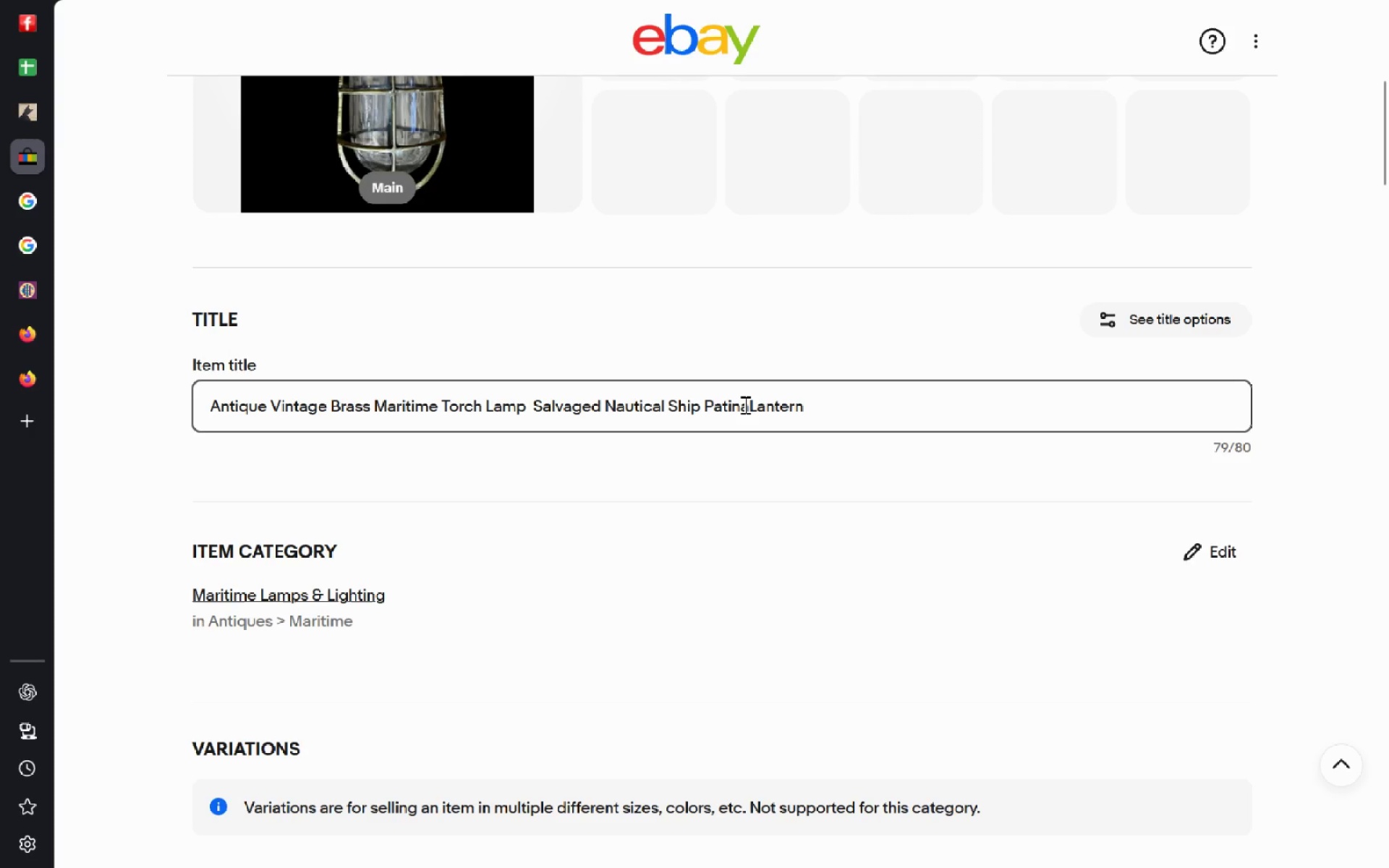 
key(ArrowRight)
 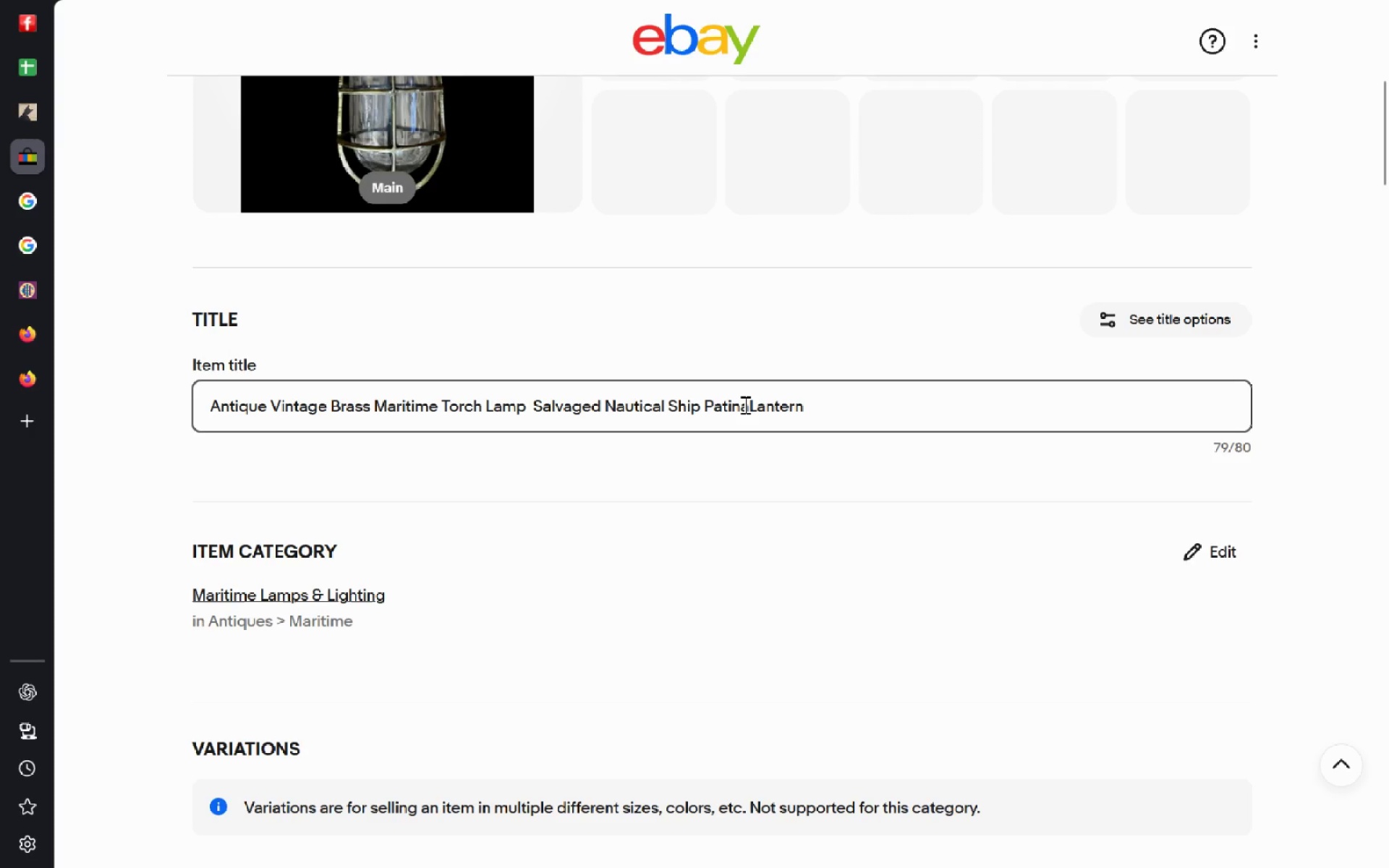 
key(ArrowLeft)
 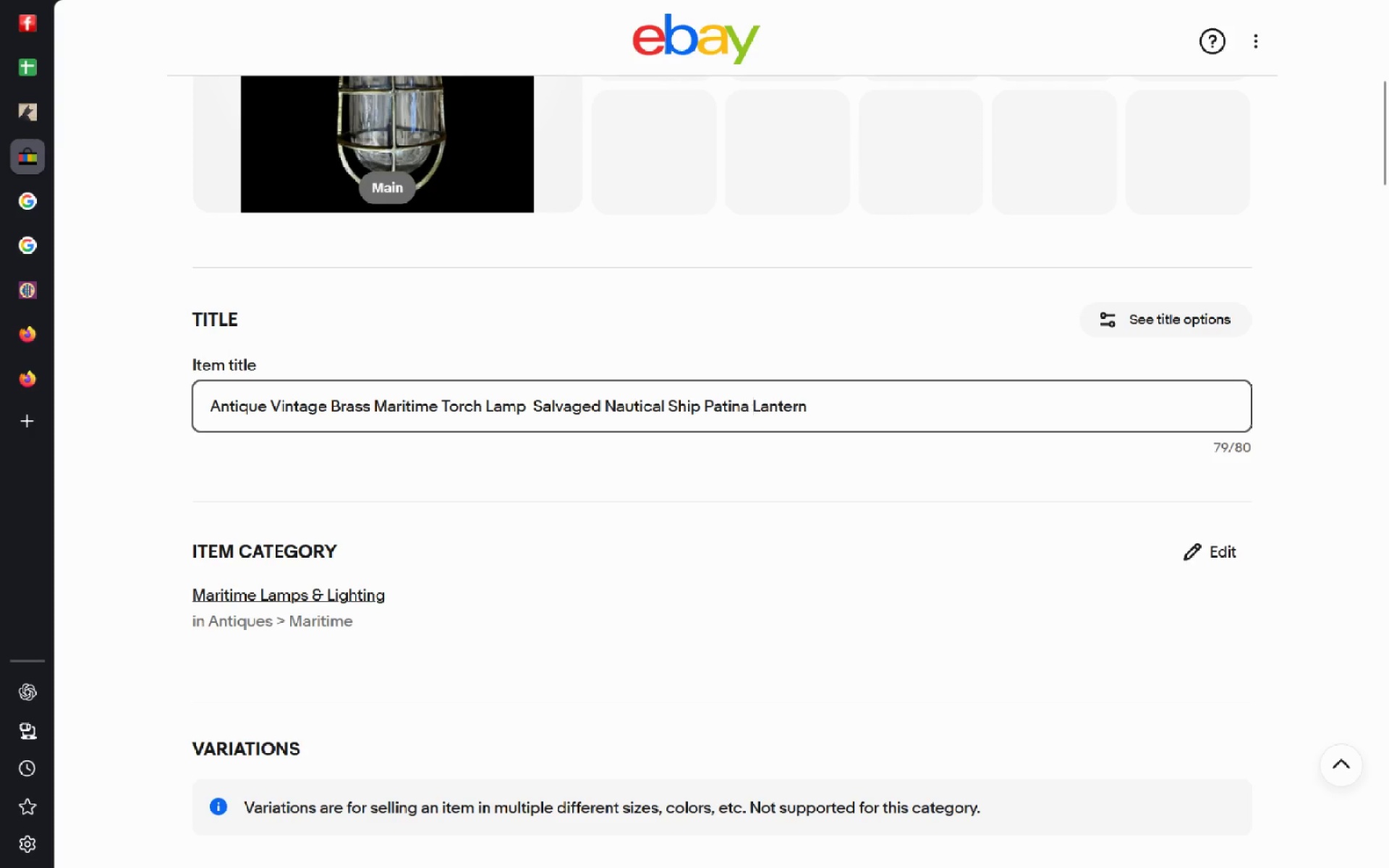 
key(Space)
 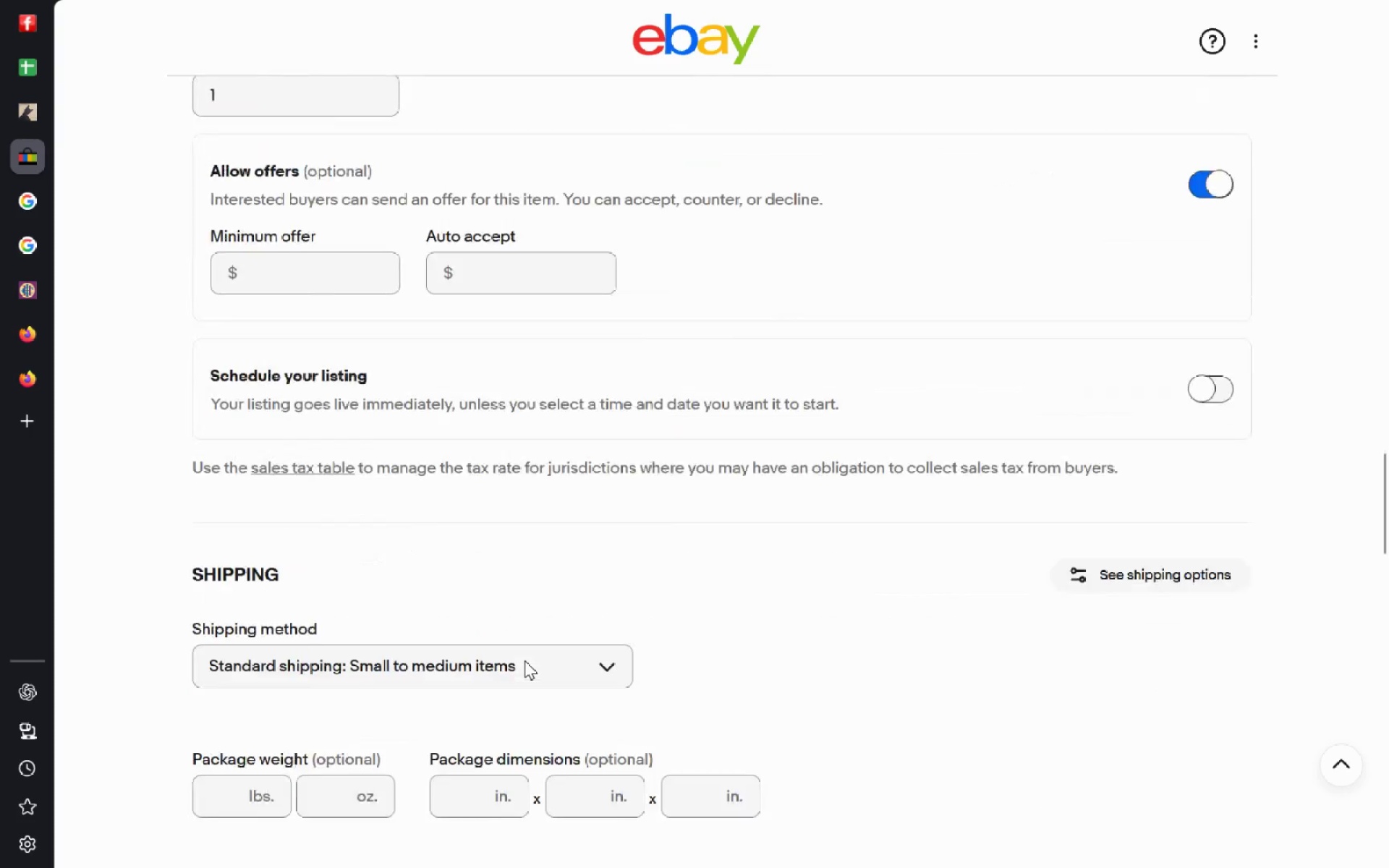 
wait(17.52)
 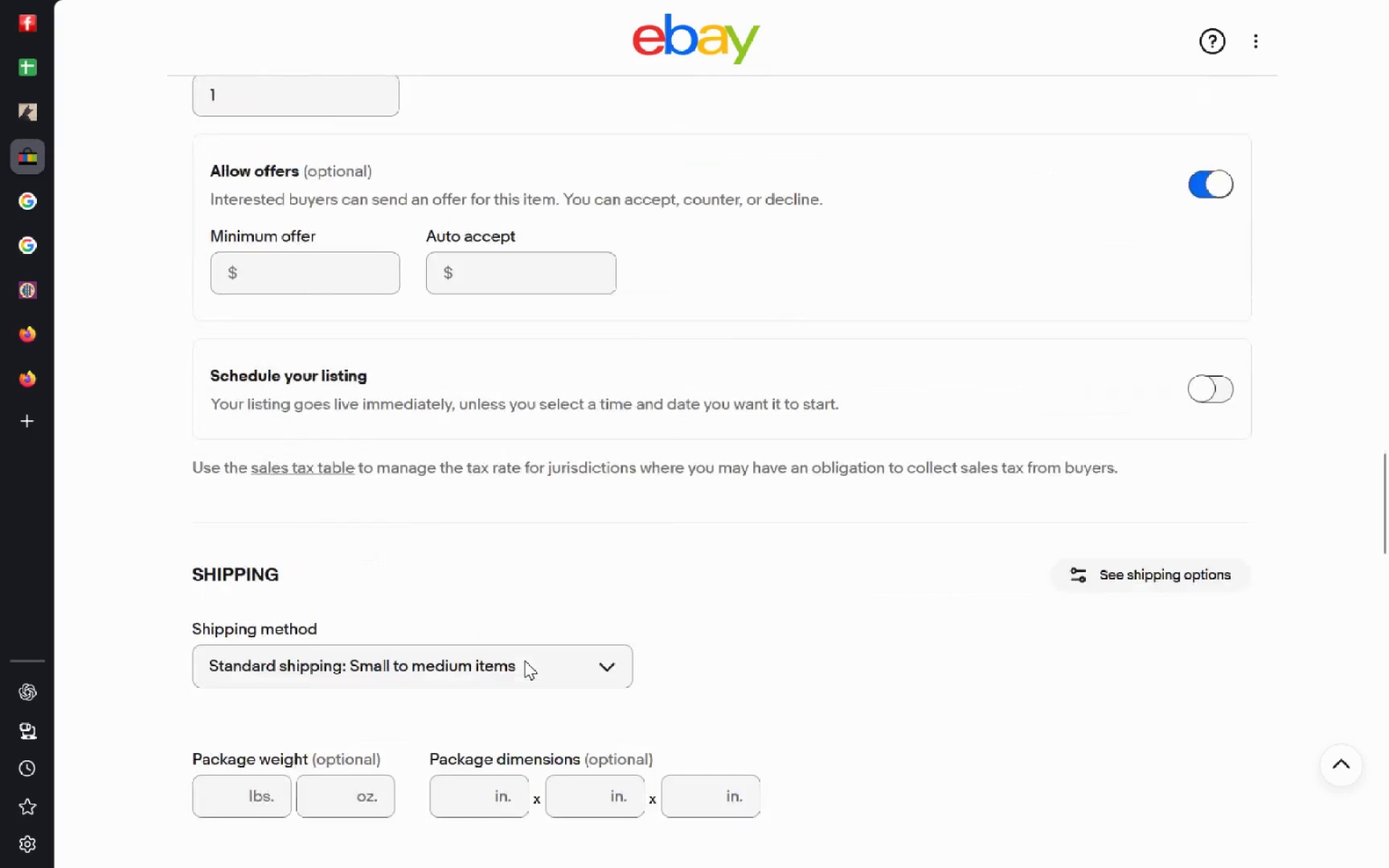 
left_click([729, 550])
 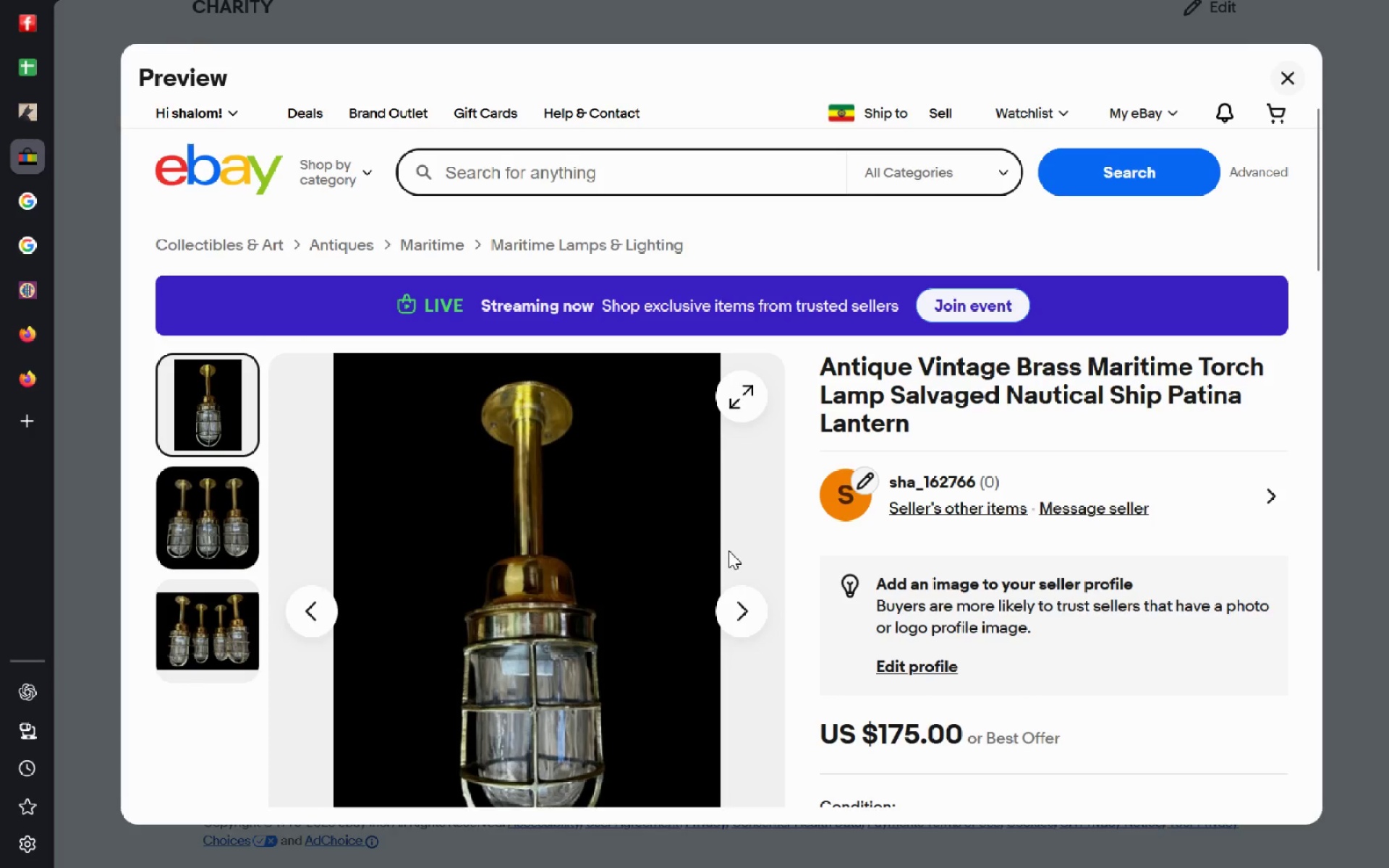 
wait(11.67)
 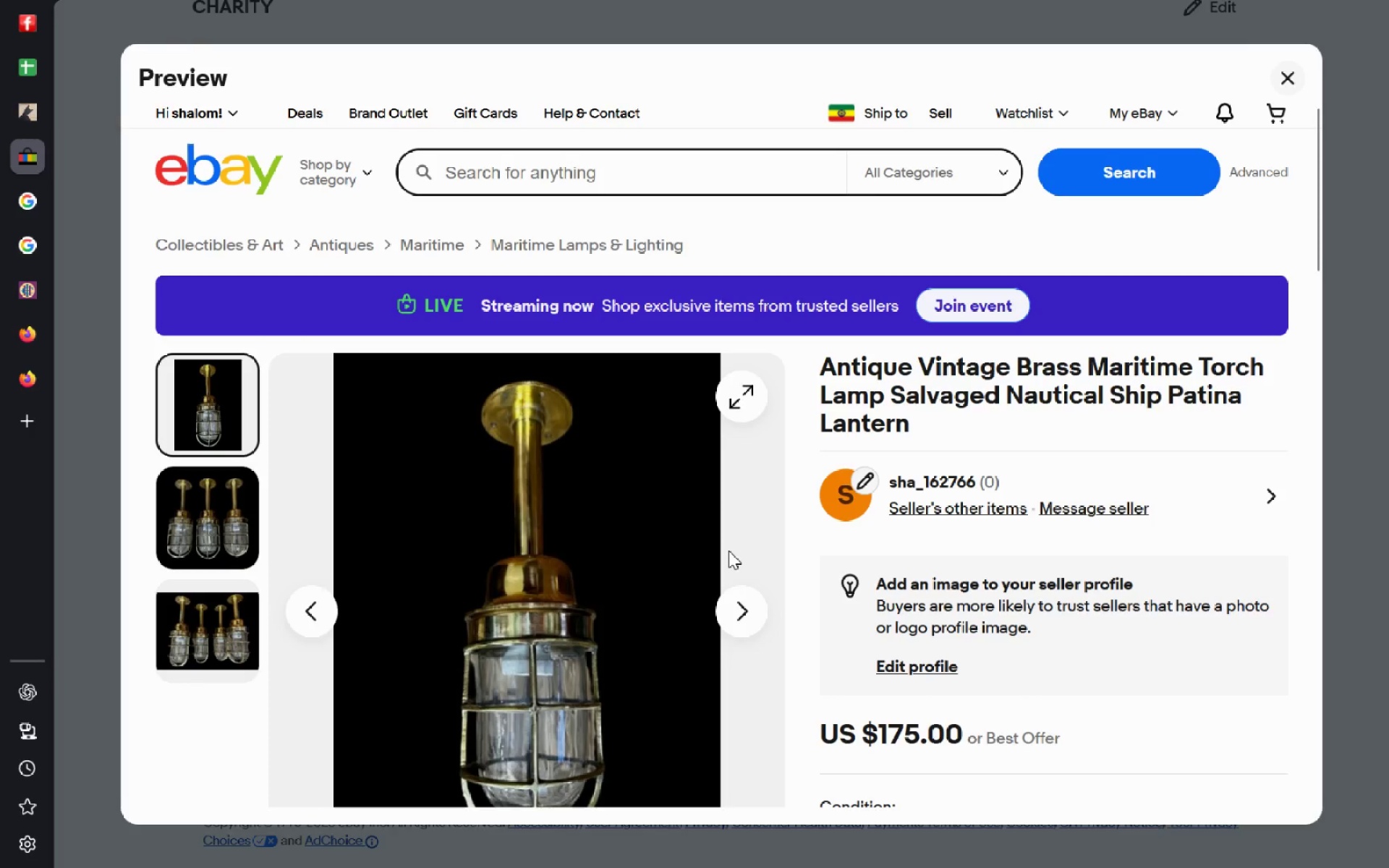 
hold_key(key=ControlLeft, duration=0.47)
 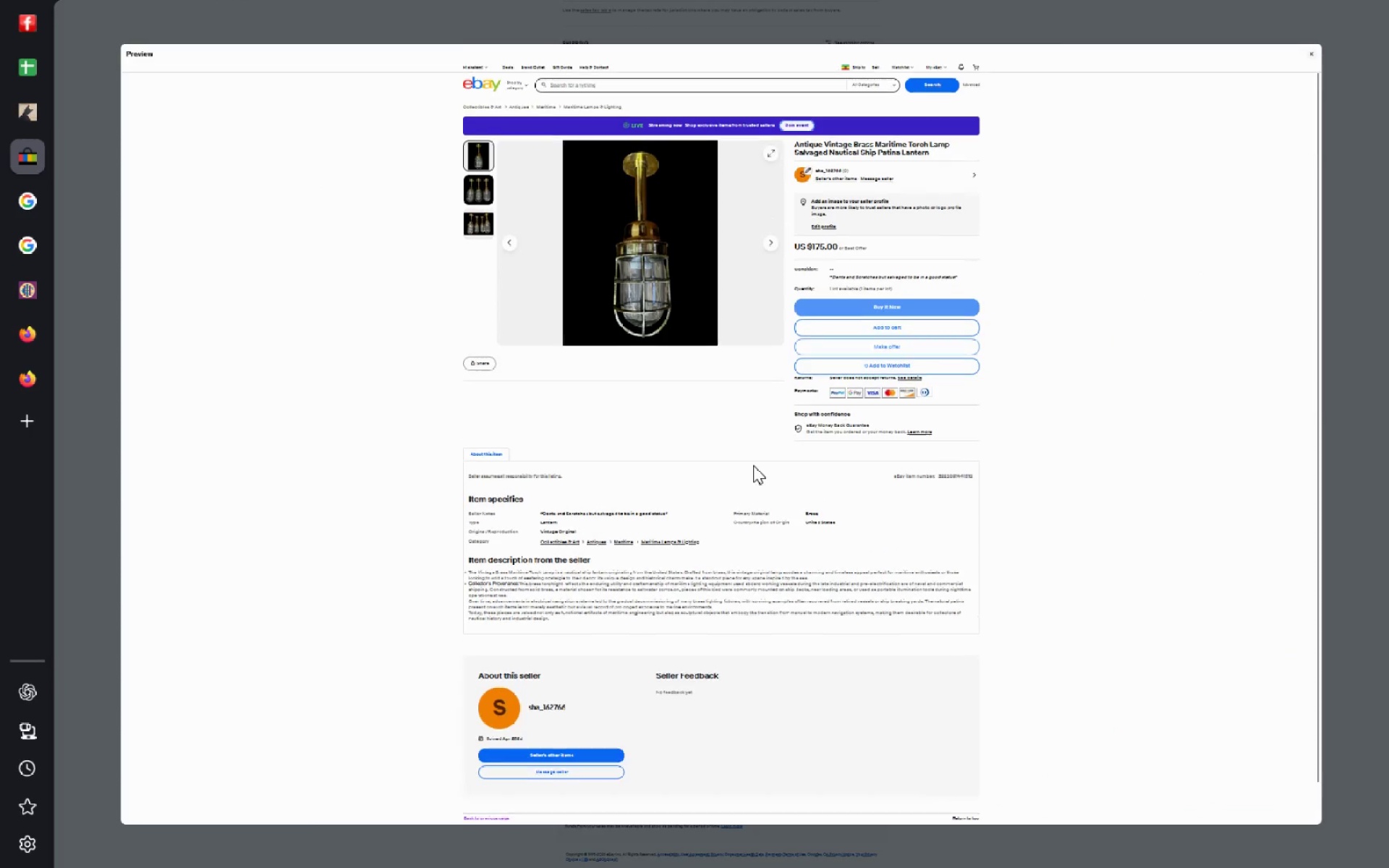 
hold_key(key=ControlLeft, duration=0.59)
 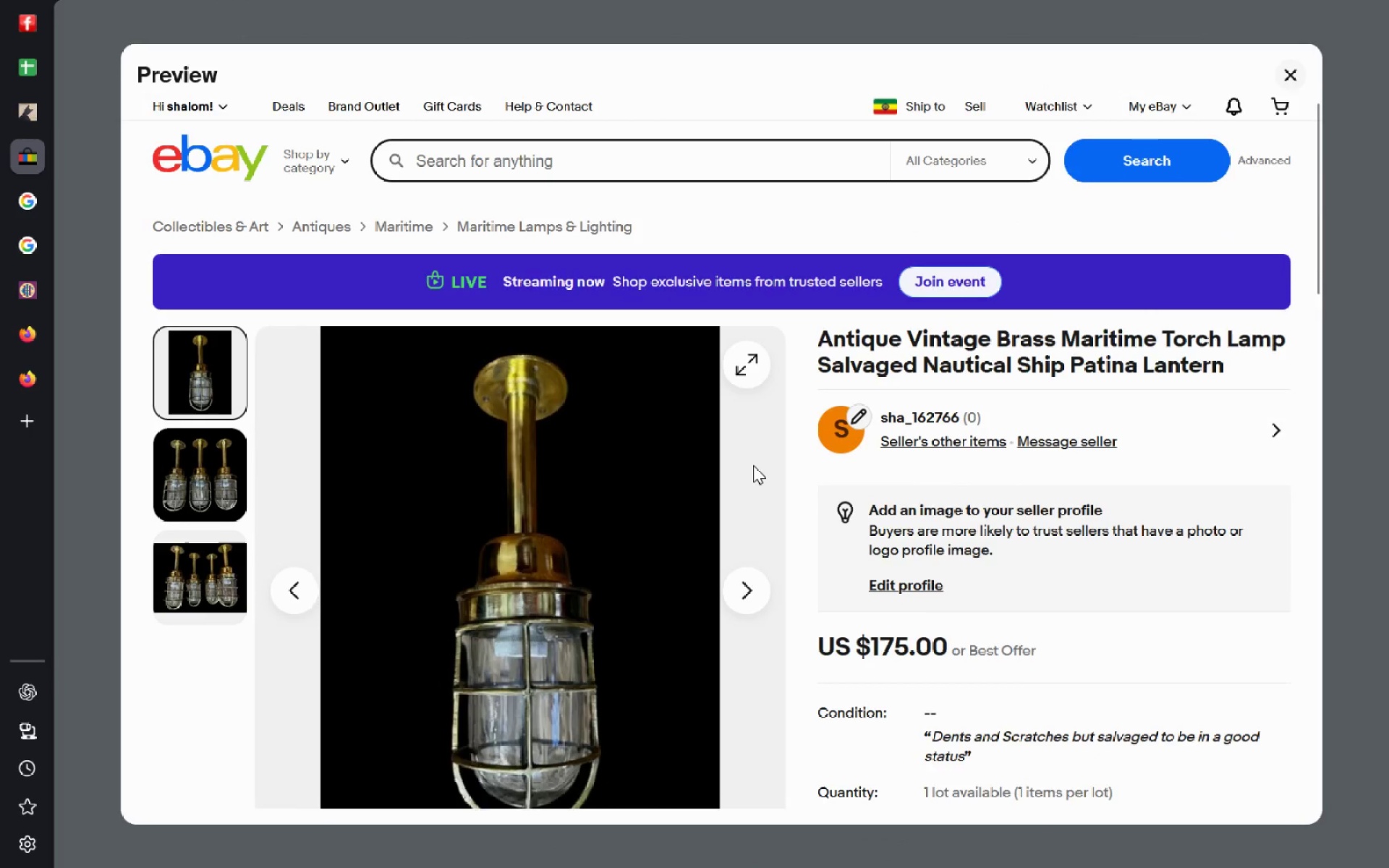 
hold_key(key=ControlLeft, duration=0.56)
 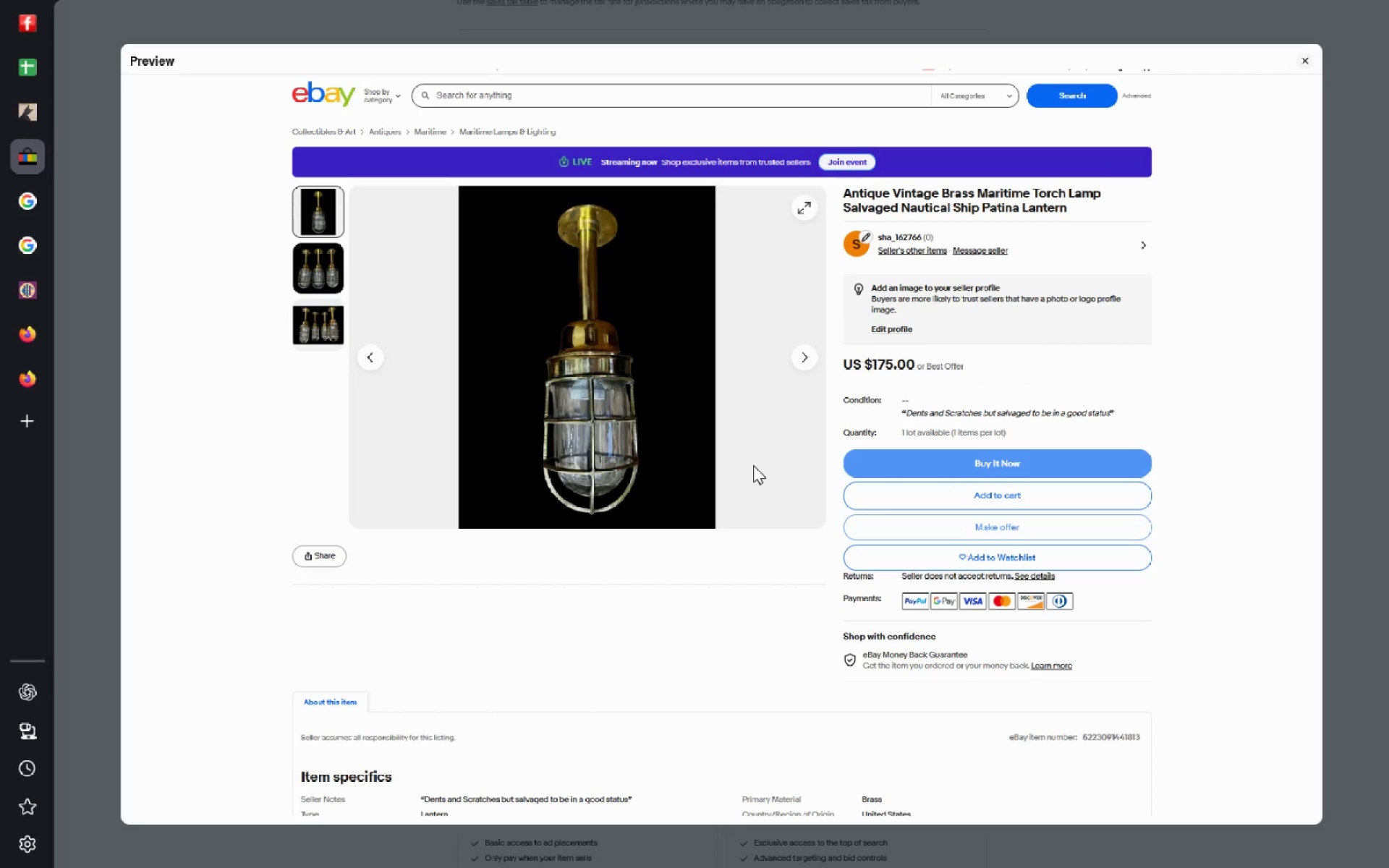 
wait(17.28)
 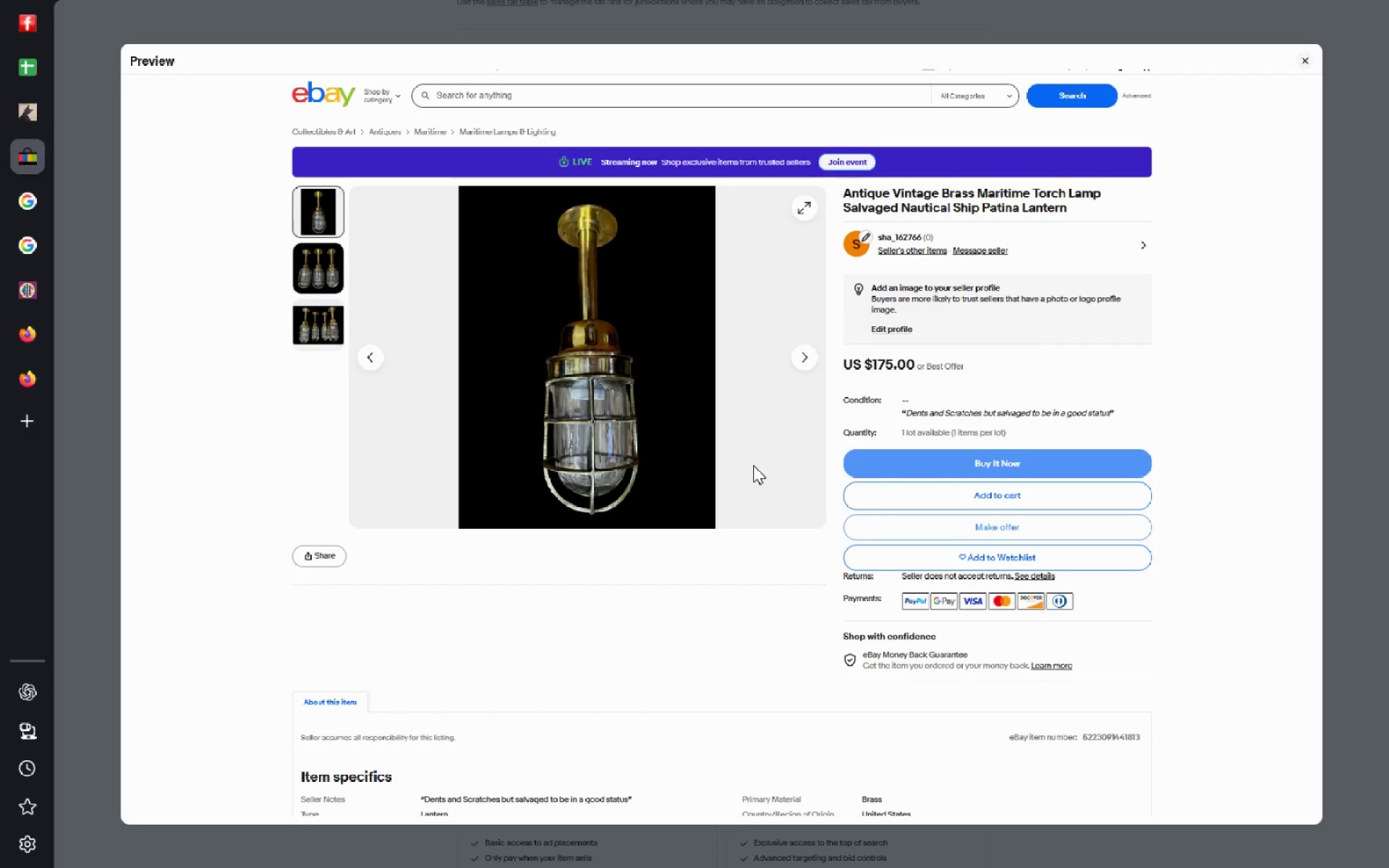 
hold_key(key=ControlLeft, duration=0.39)
 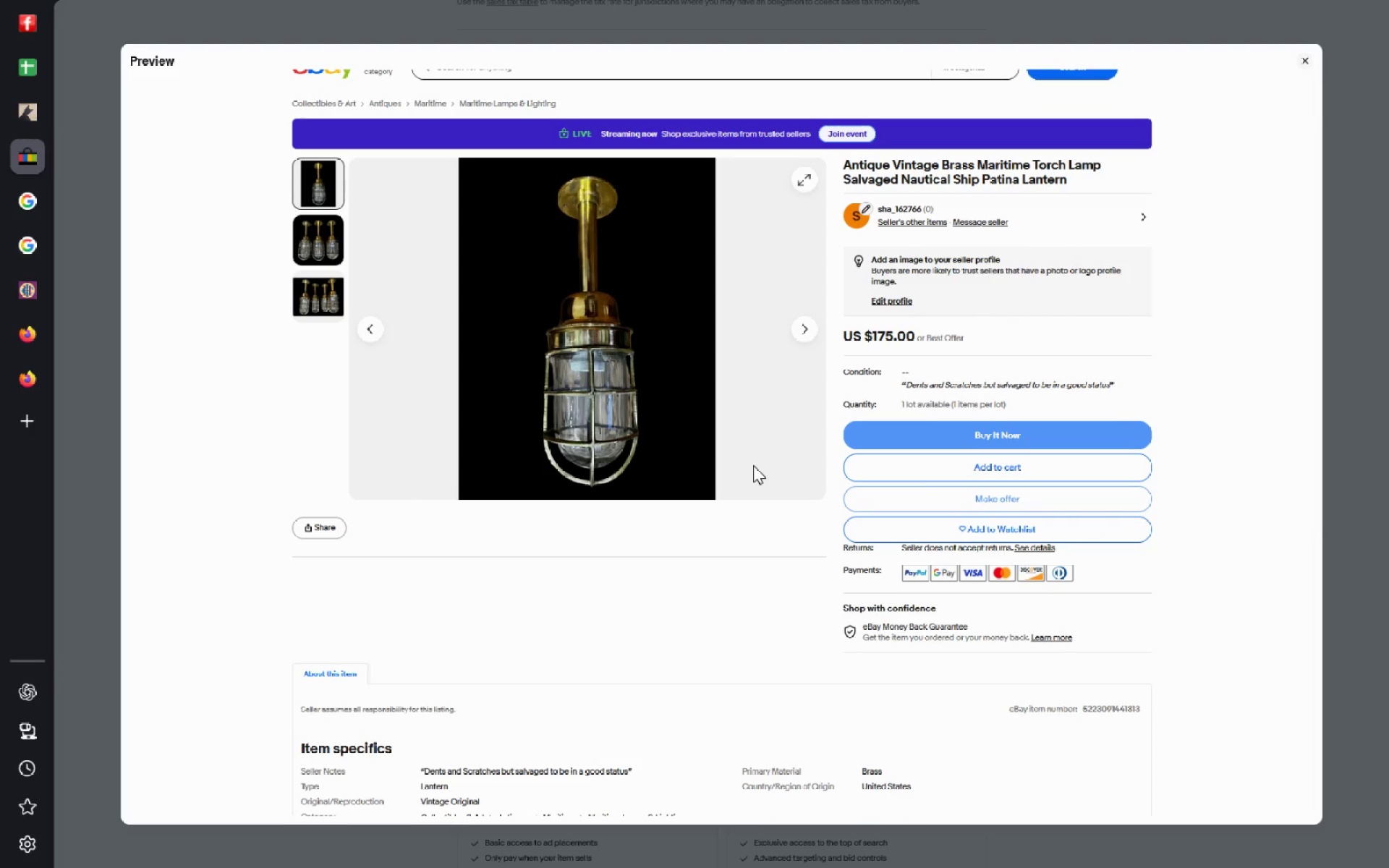 
hold_key(key=ControlLeft, duration=0.52)
 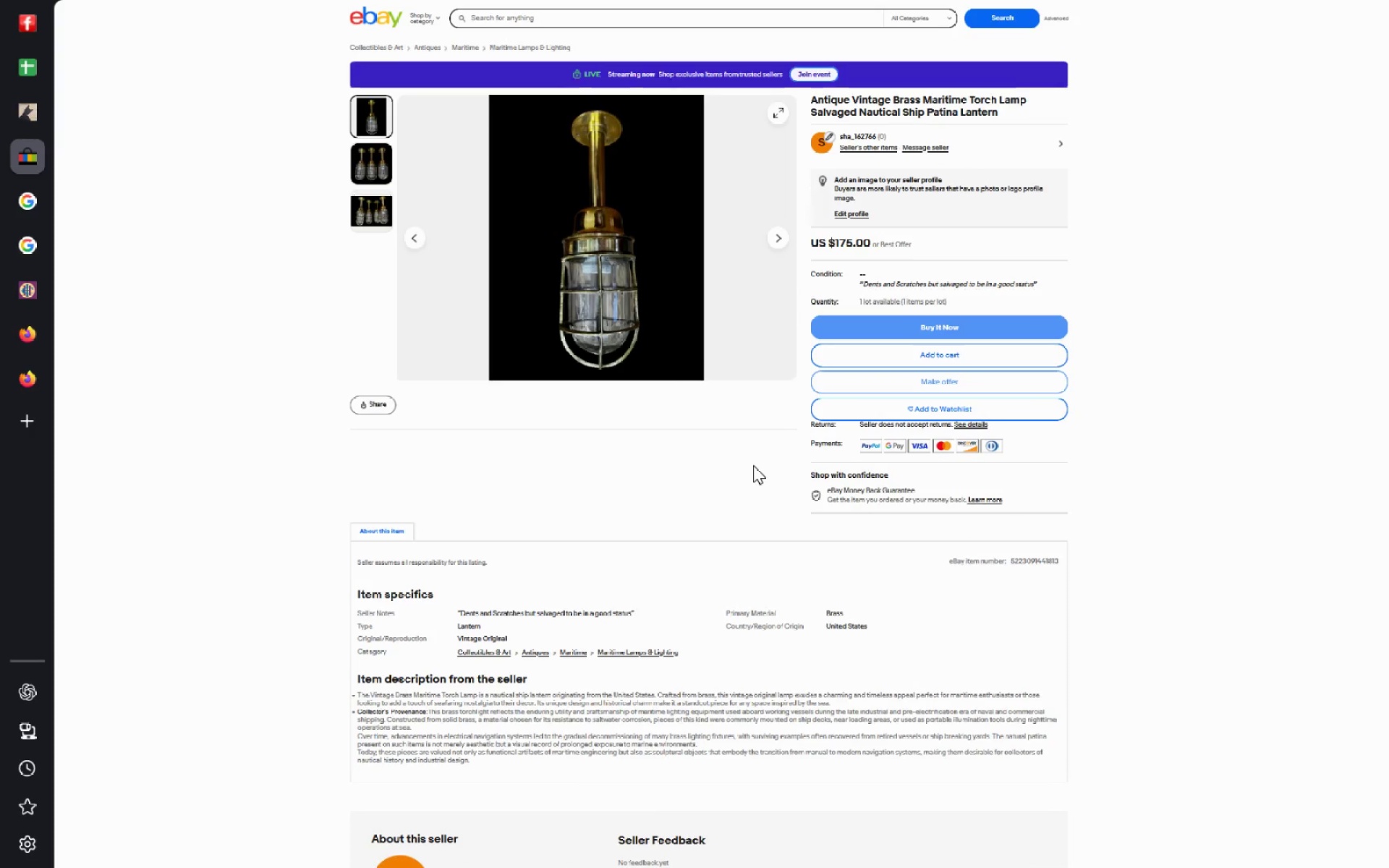 
wait(25.83)
 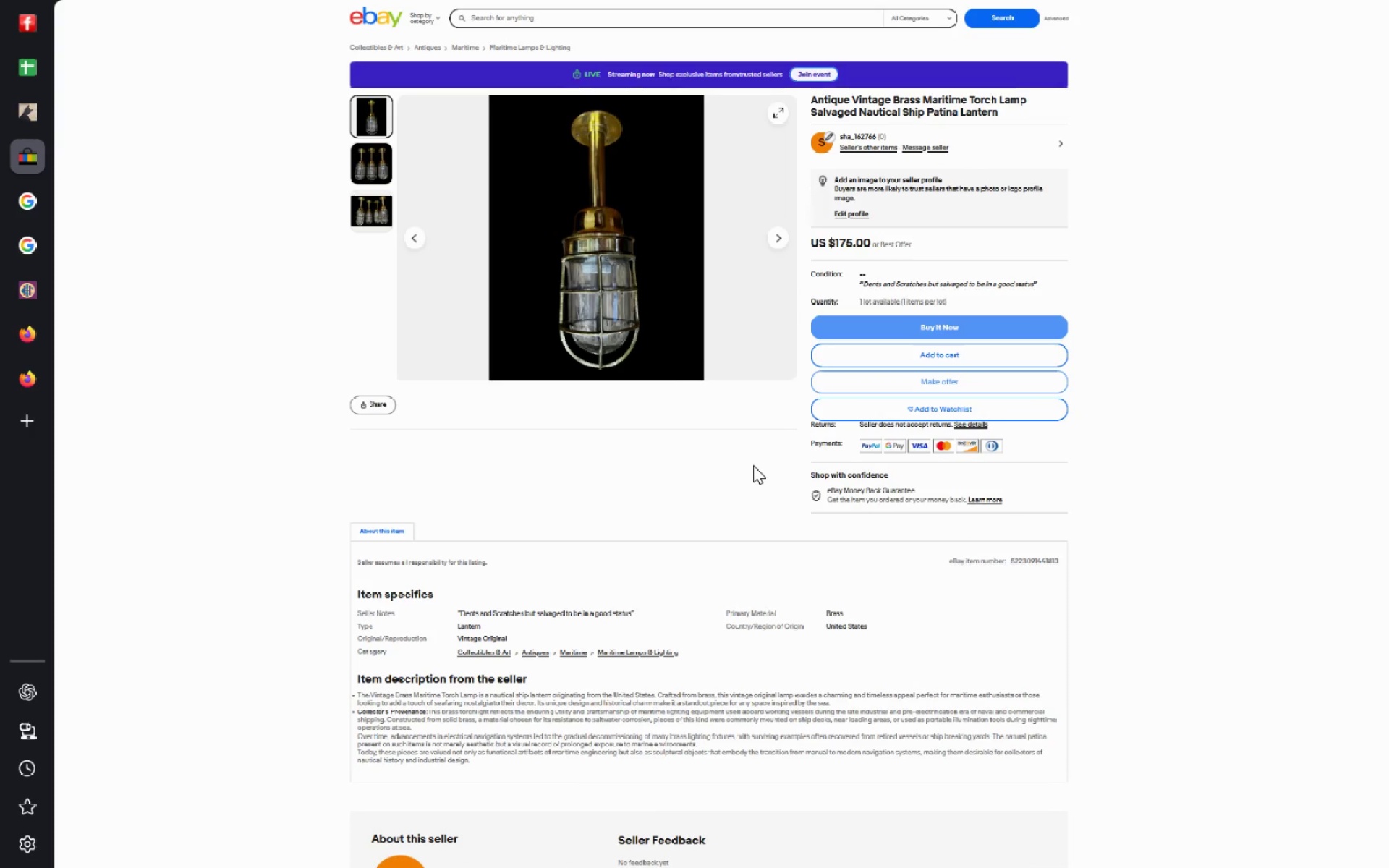 
key(Meta+Shift+ShiftLeft)
 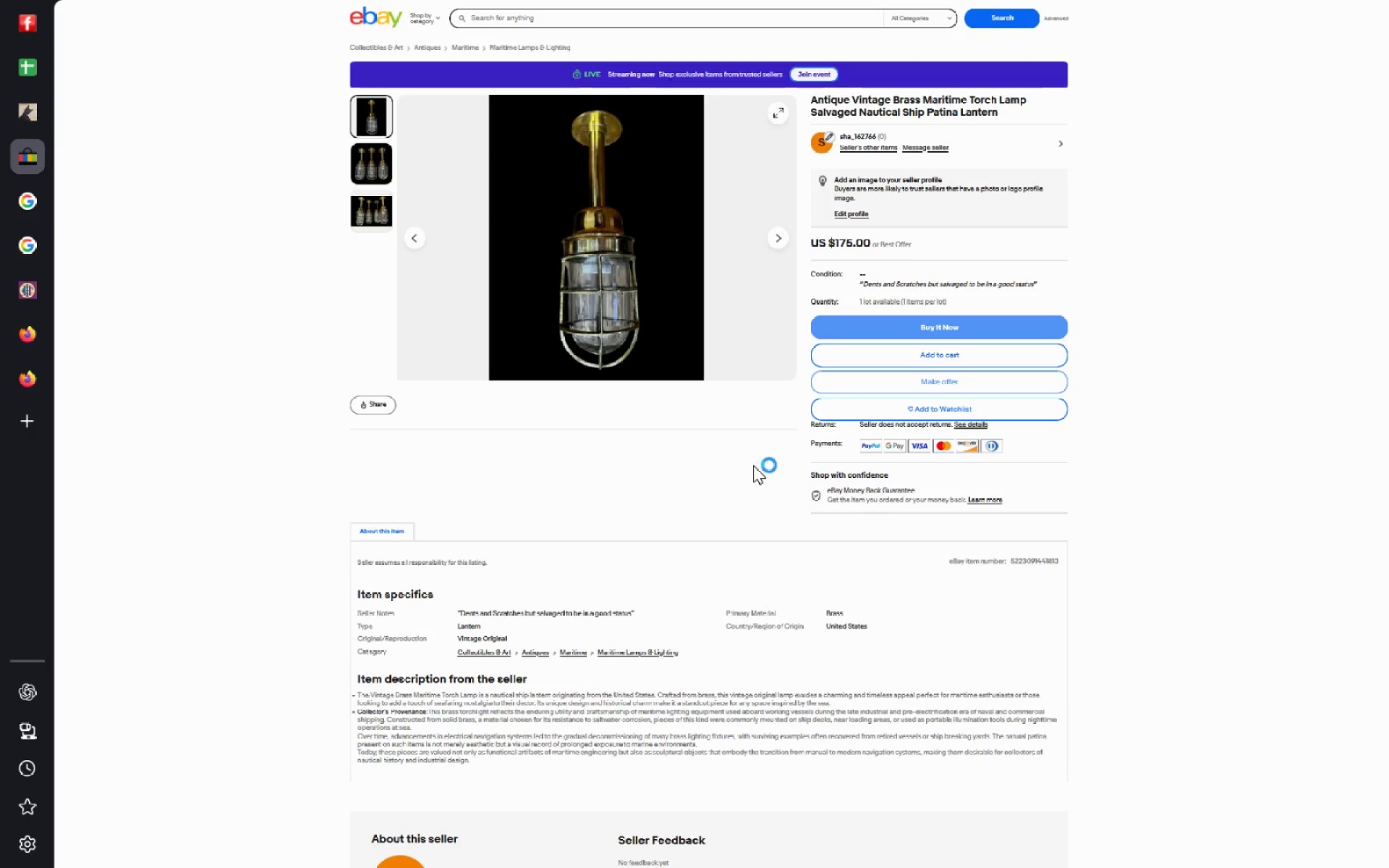 
key(Meta+MetaLeft)
 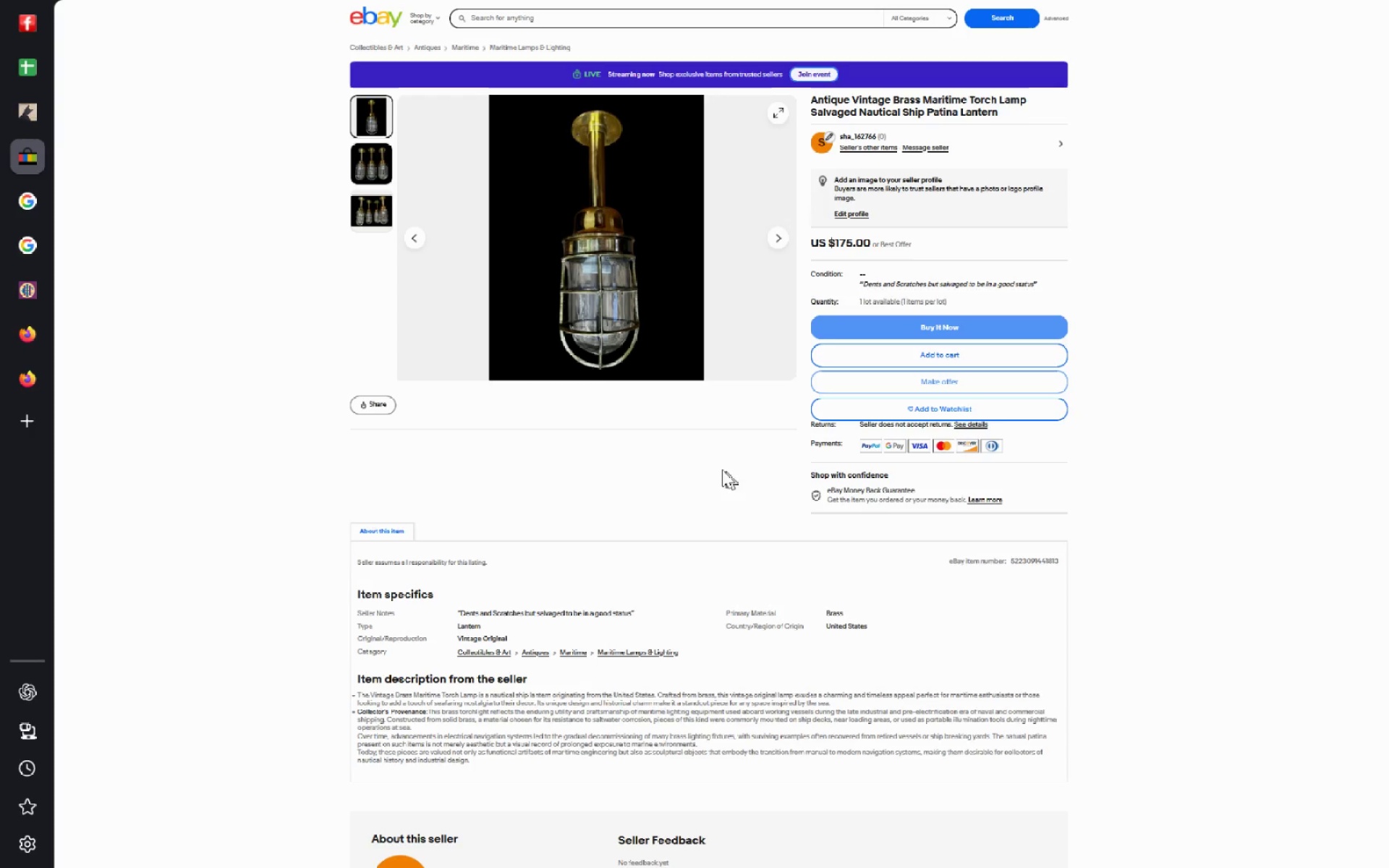 
key(Meta+Shift+S)
 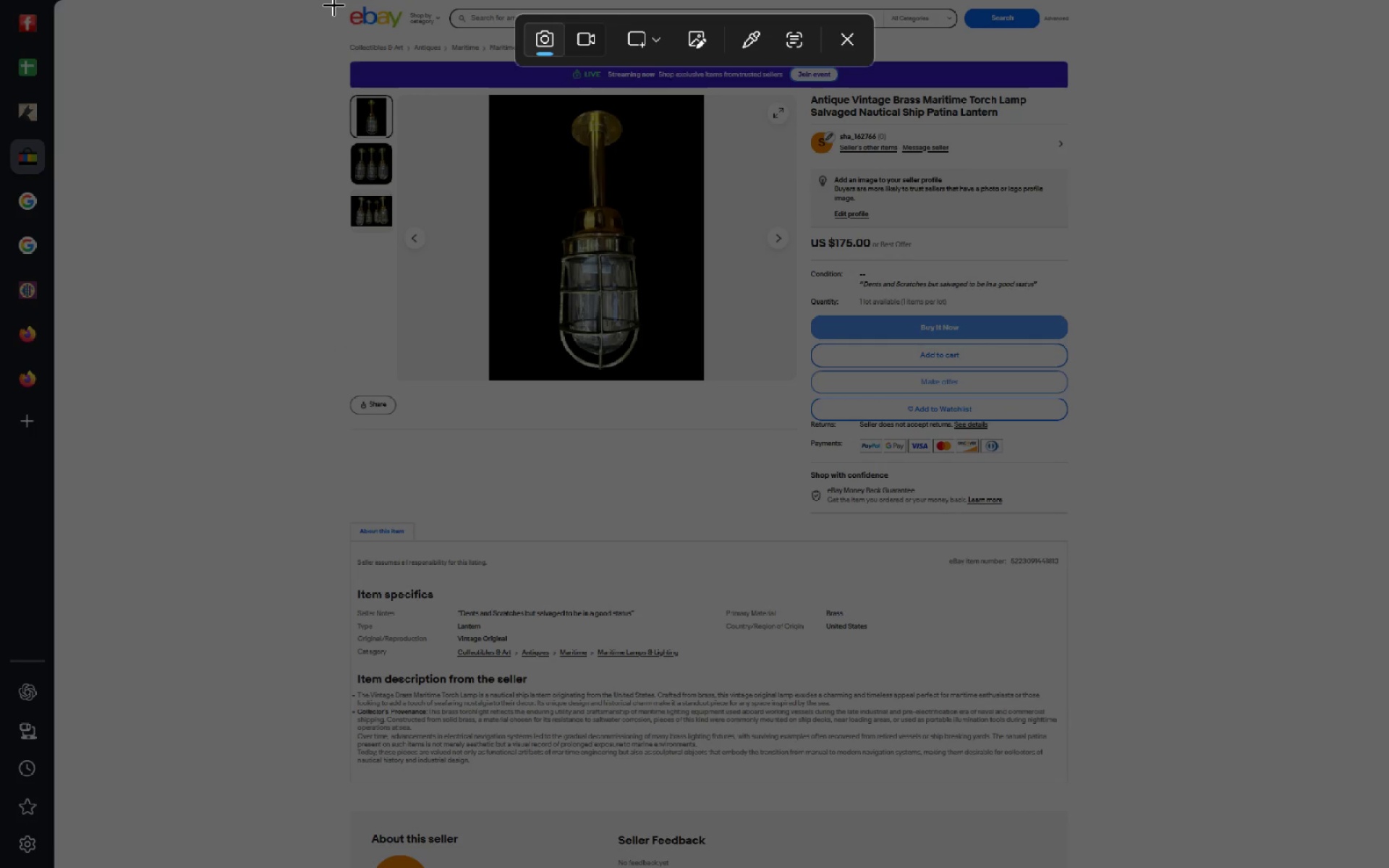 
wait(5.53)
 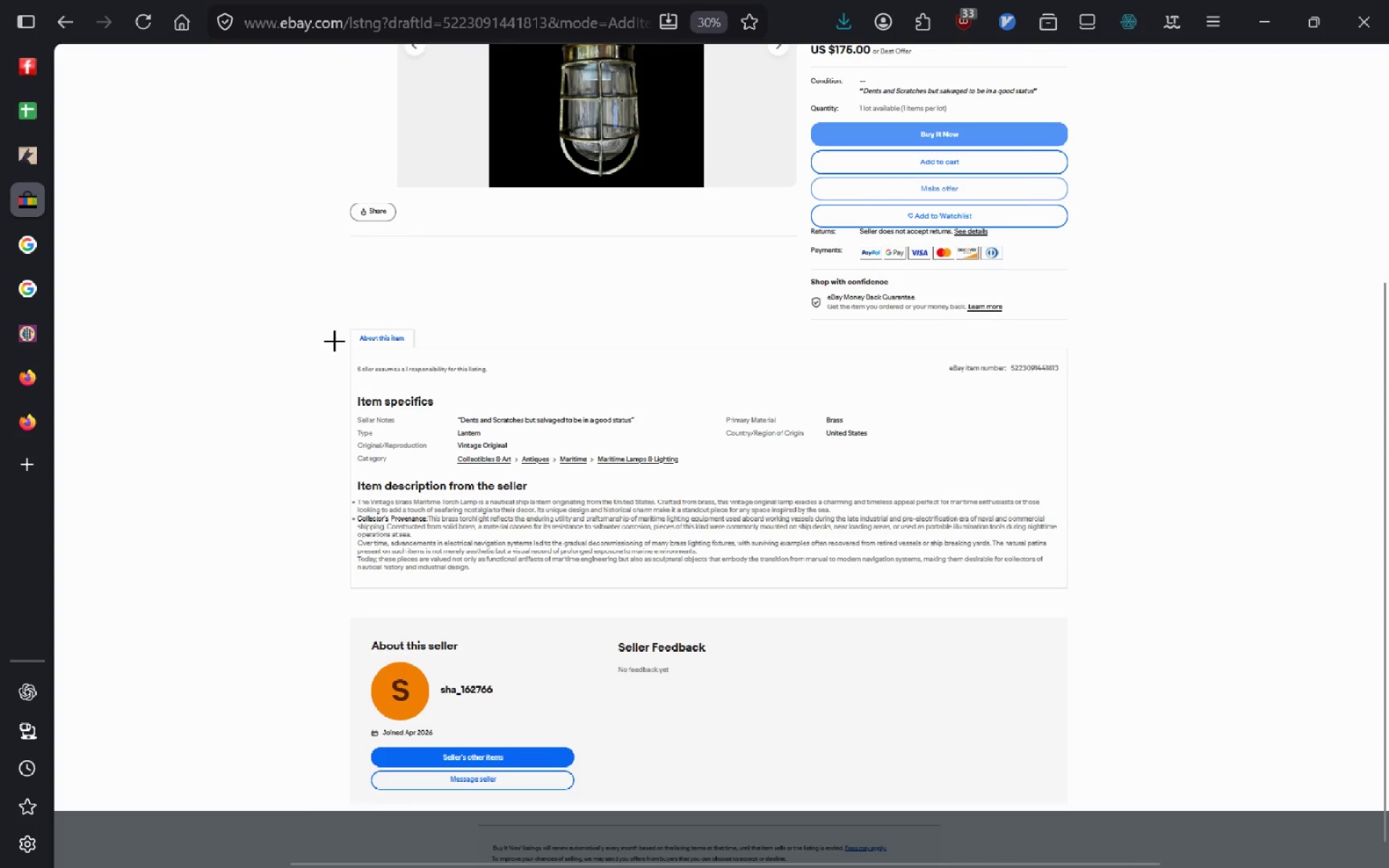 
left_click_drag(start_coordinate=[334, 4], to_coordinate=[1074, 788])
 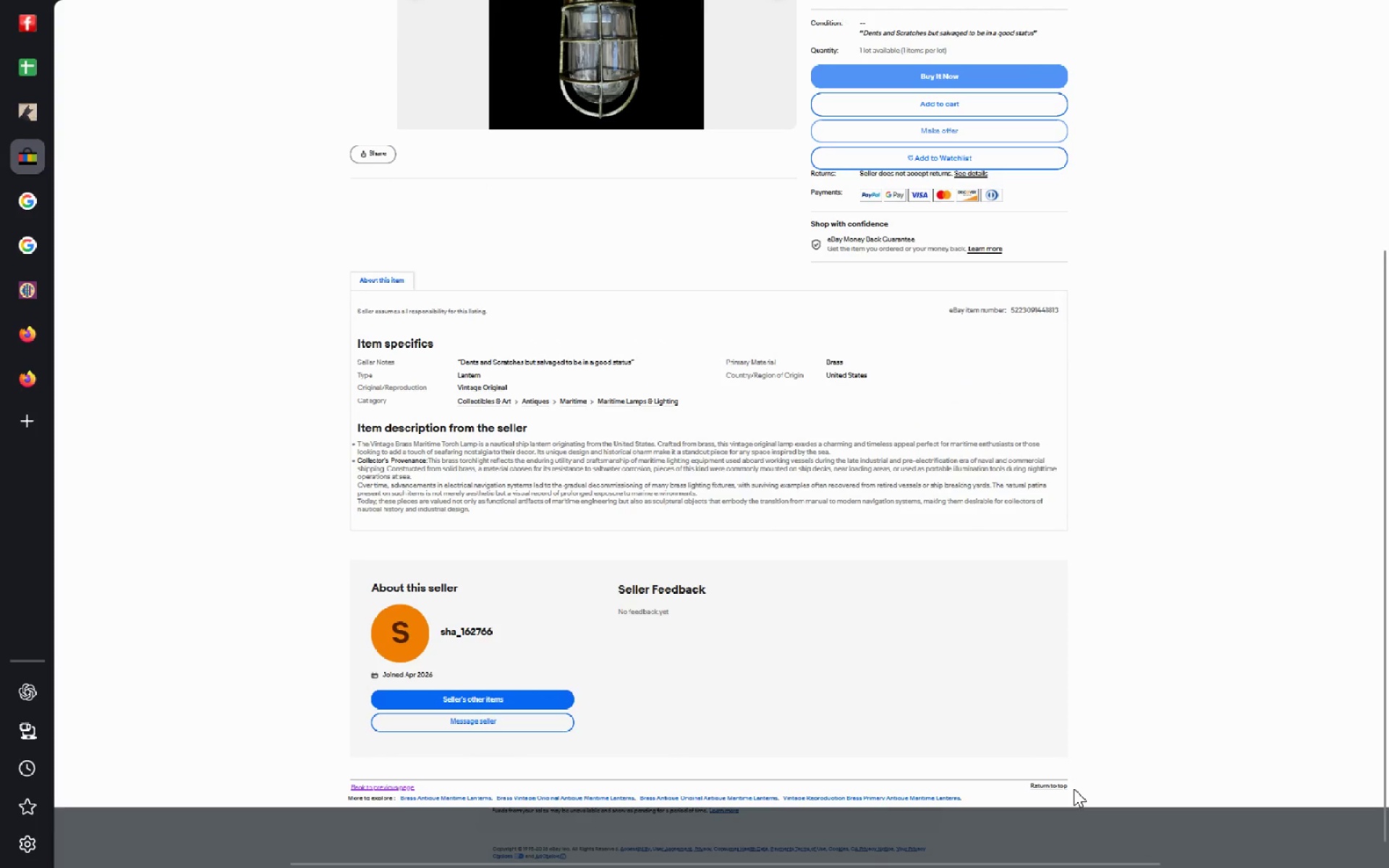 
left_click([1074, 788])
 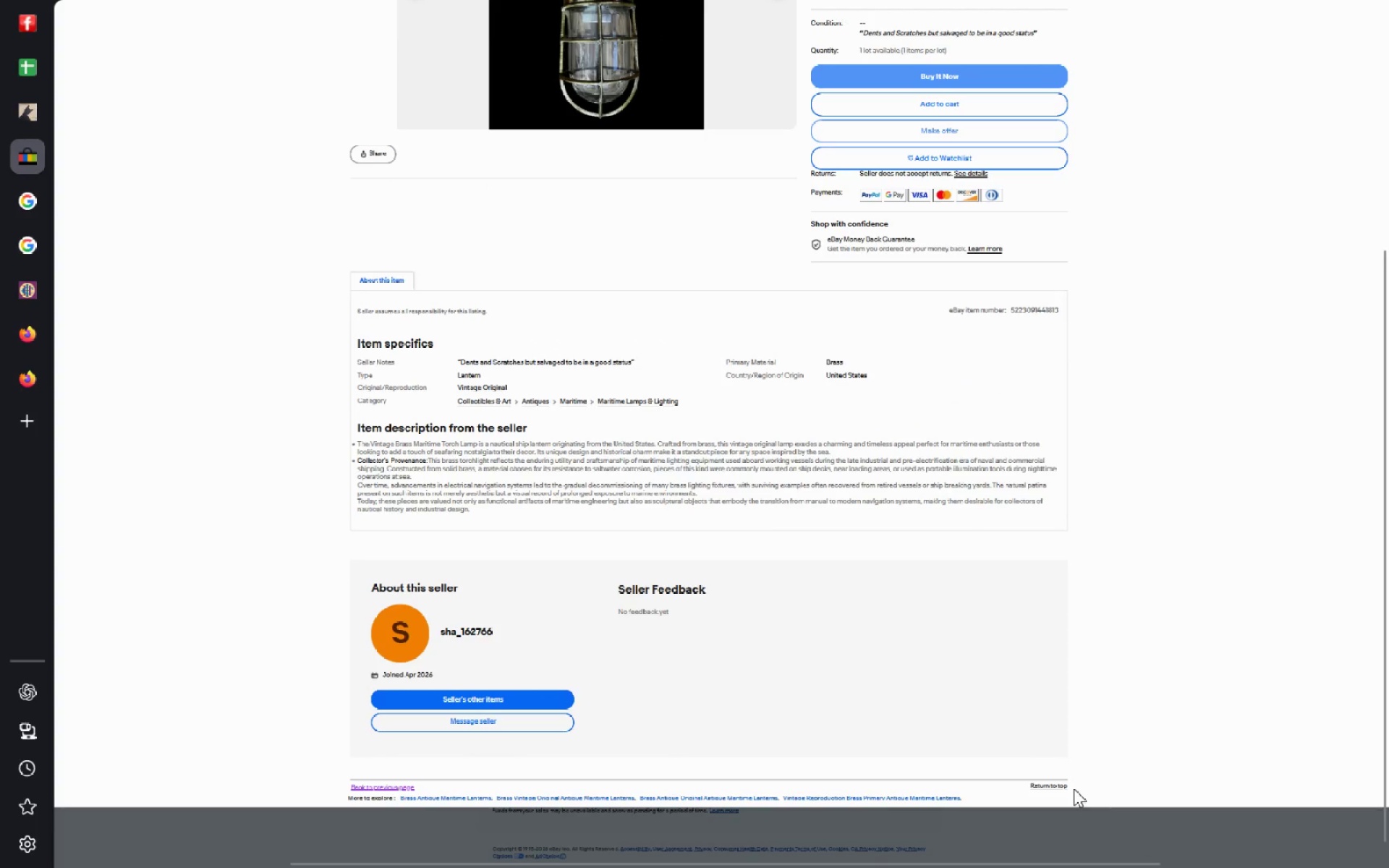 
double_click([1074, 788])
 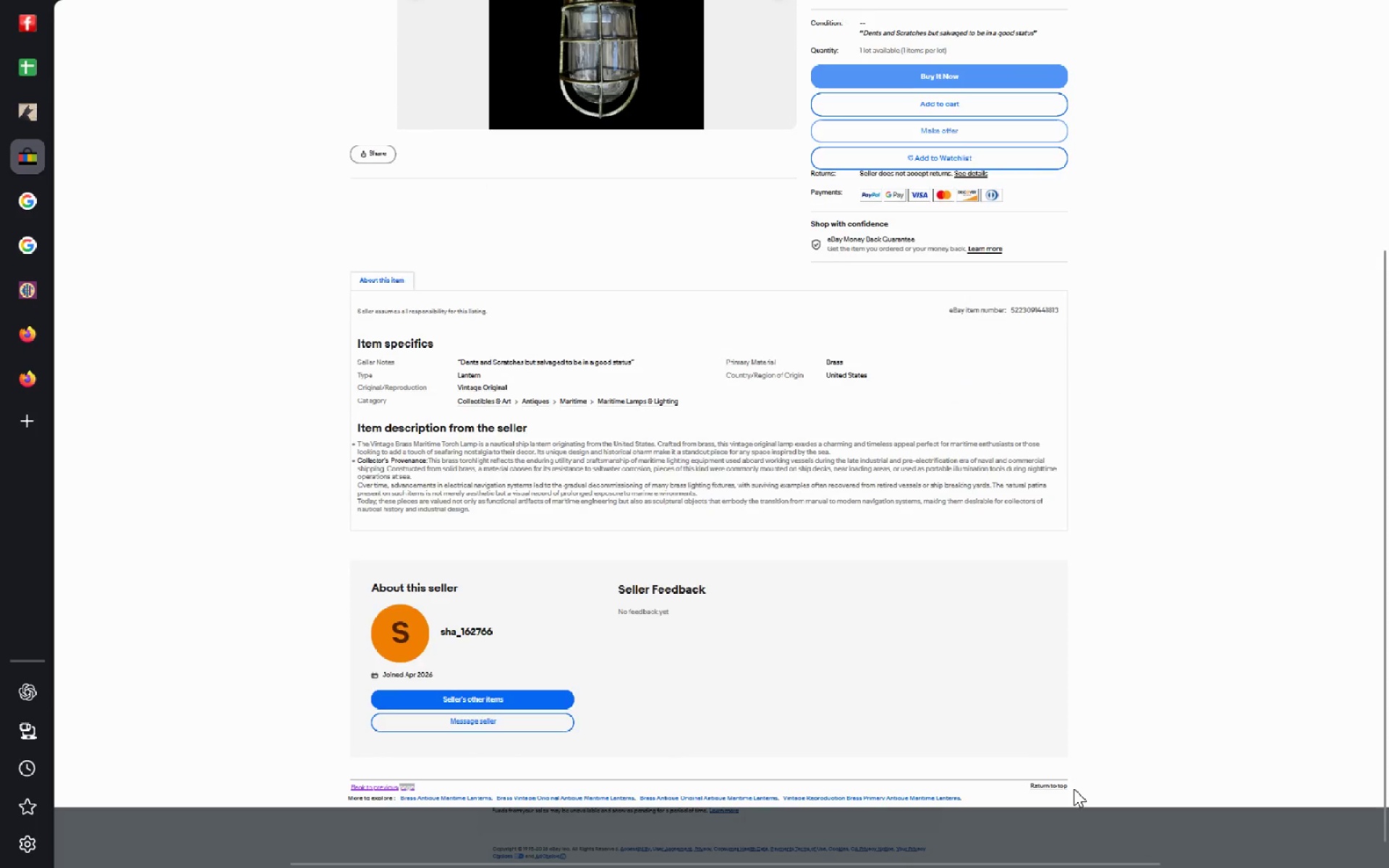 
key(Alt+Tab)
 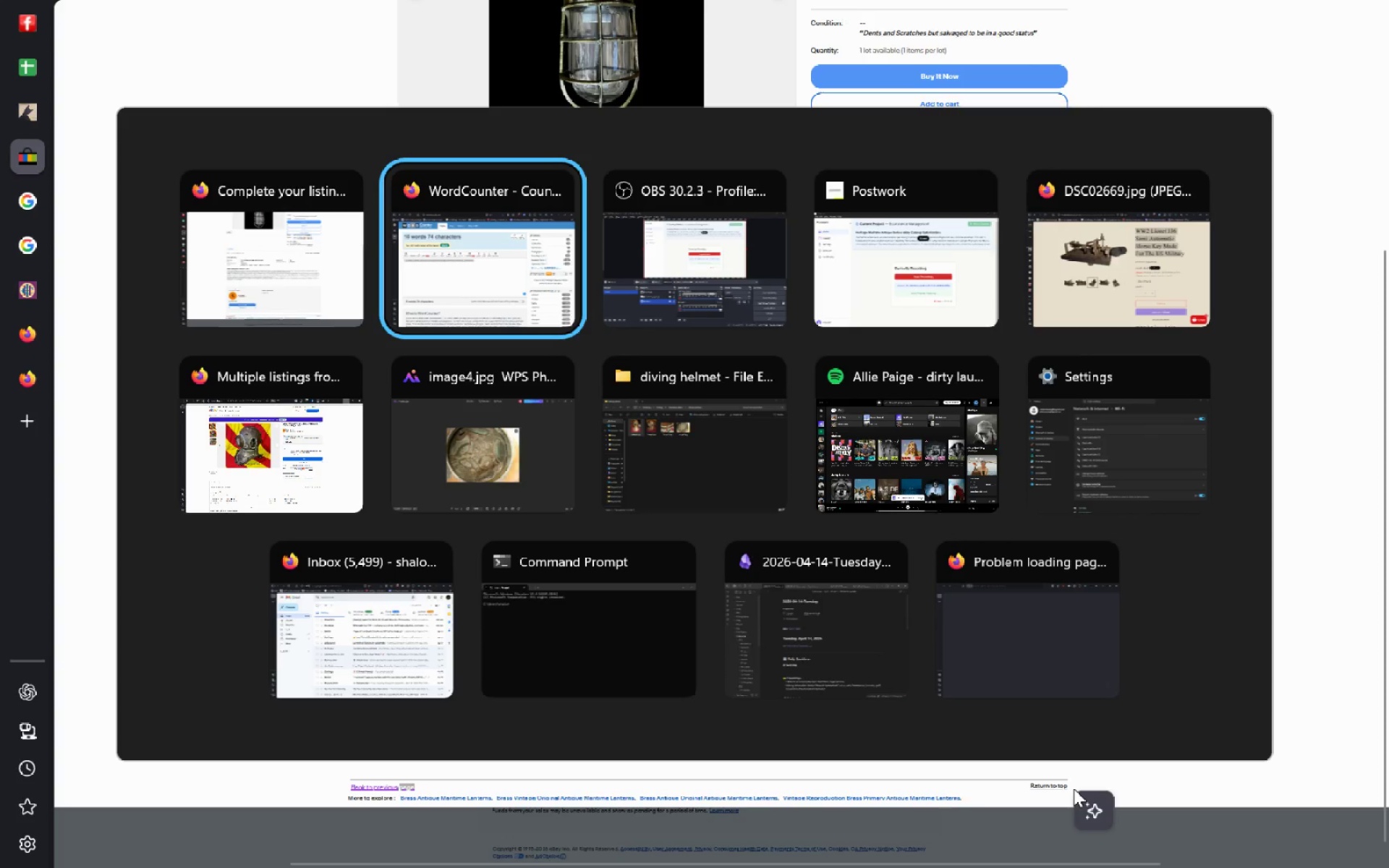 
key(Alt+Tab)
 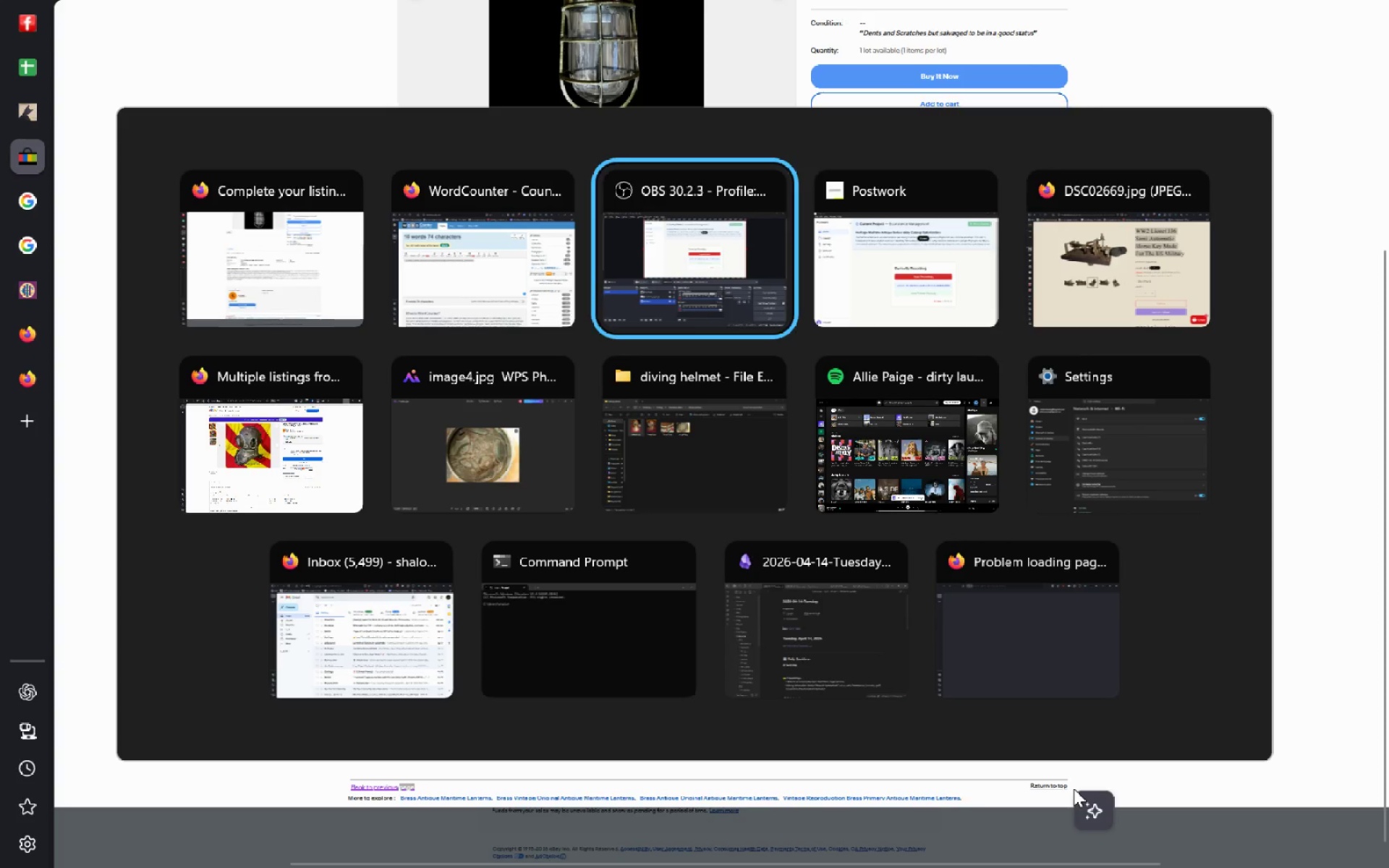 
key(Alt+Tab)
 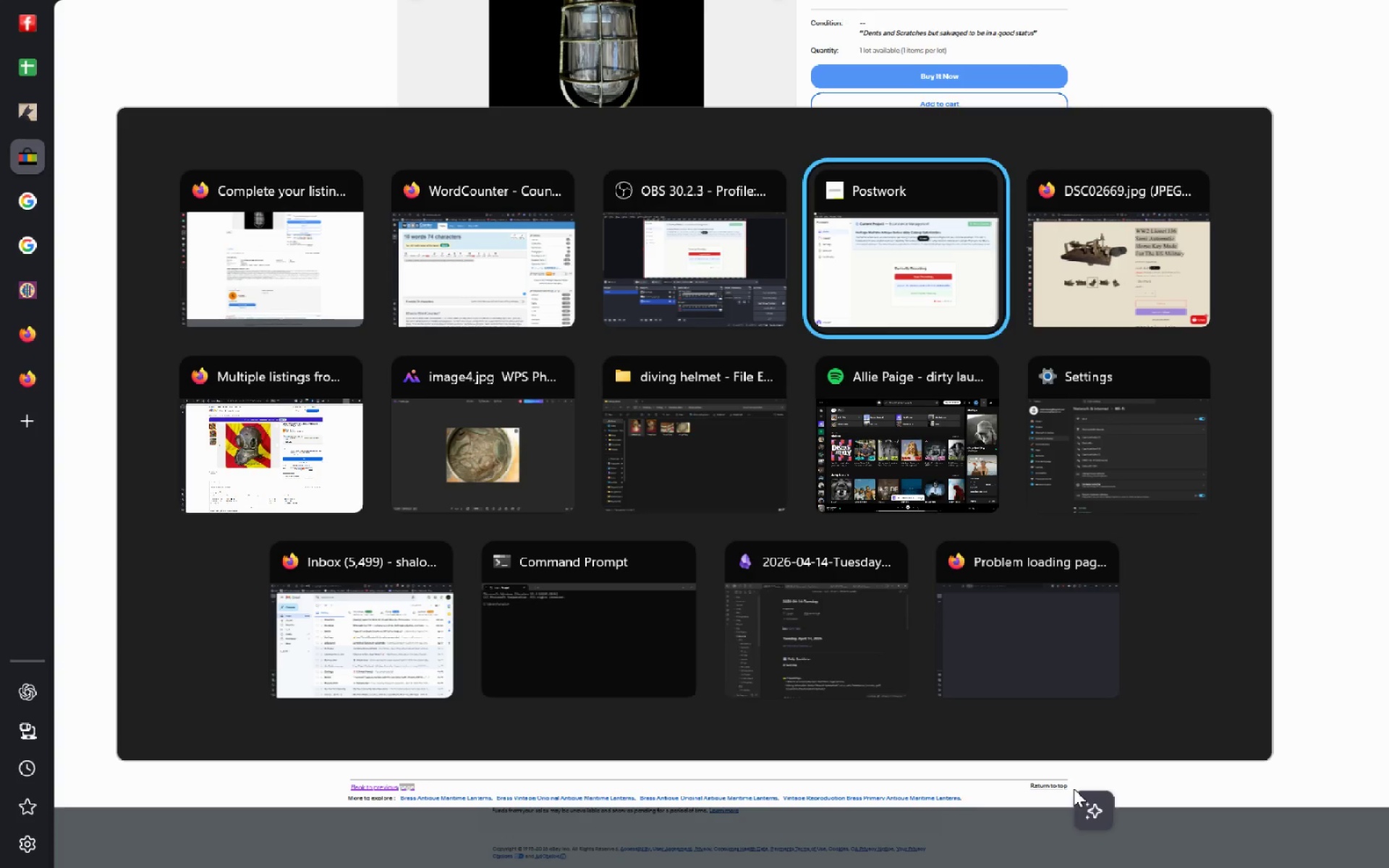 
key(Alt+Shift+Tab)
 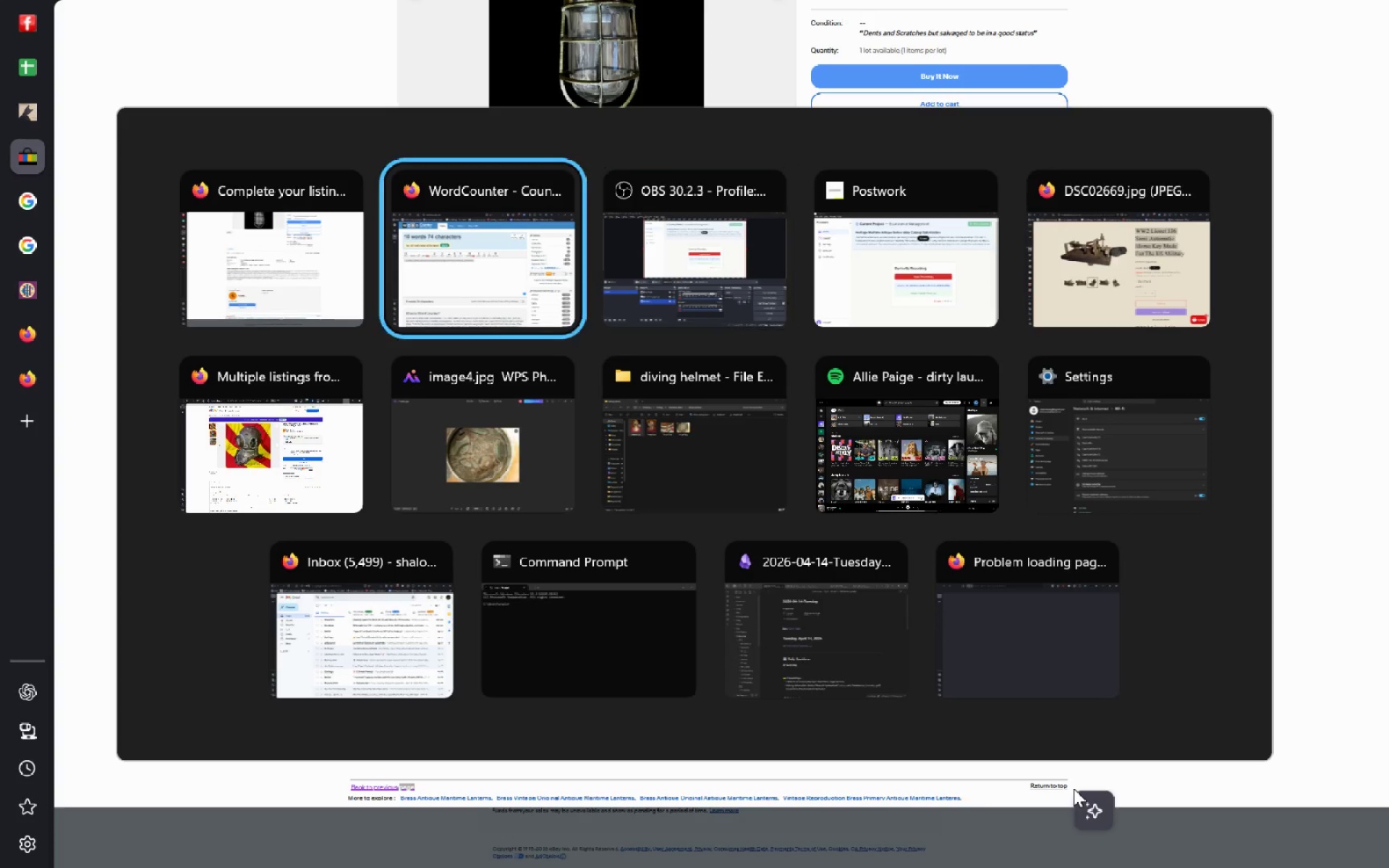 
key(Alt+Shift+Tab)
 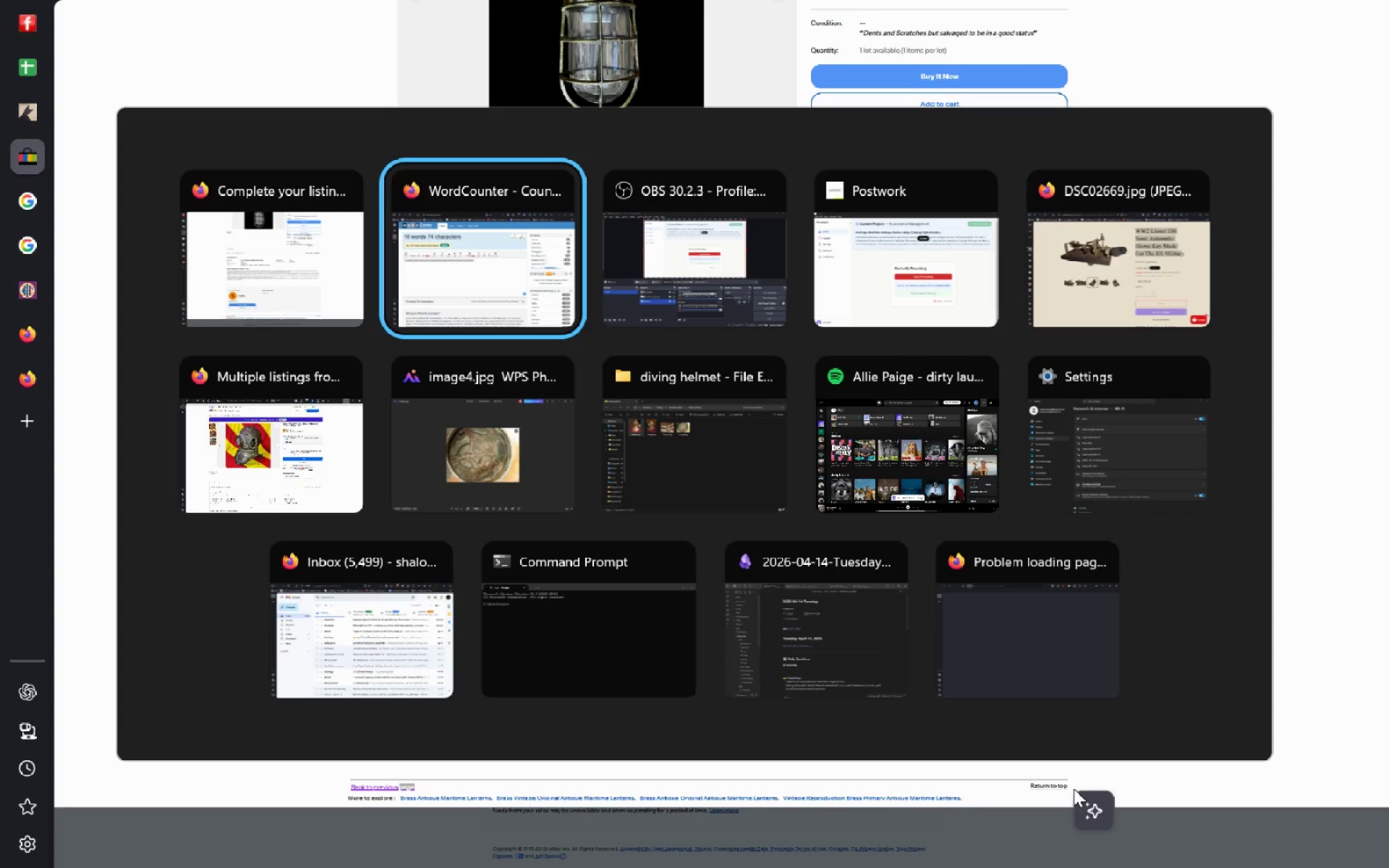 
key(Alt+AltLeft)
 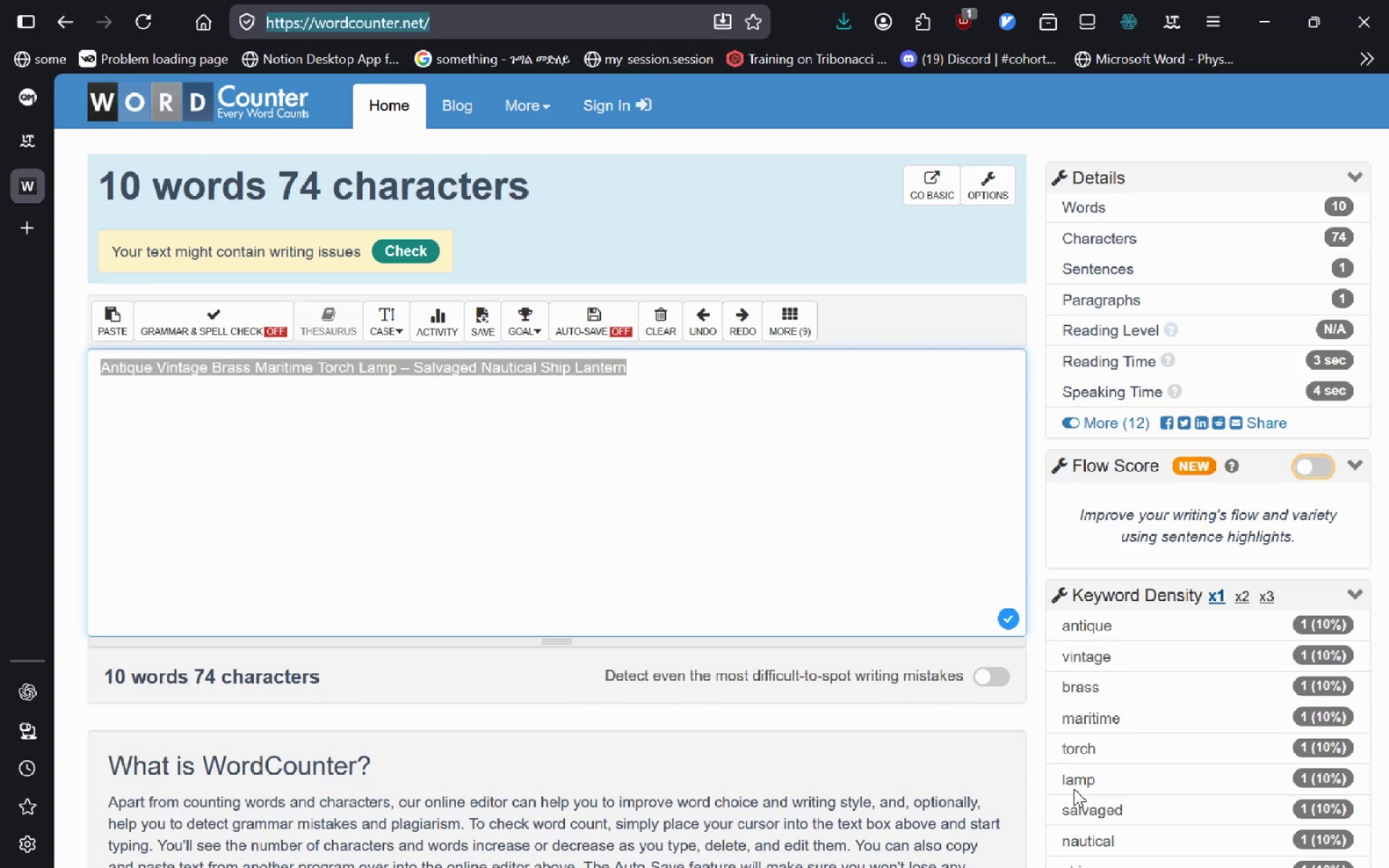 
type(dwo)
key(Backspace)
key(Backspace)
key(Backspace)
type(google docs)
 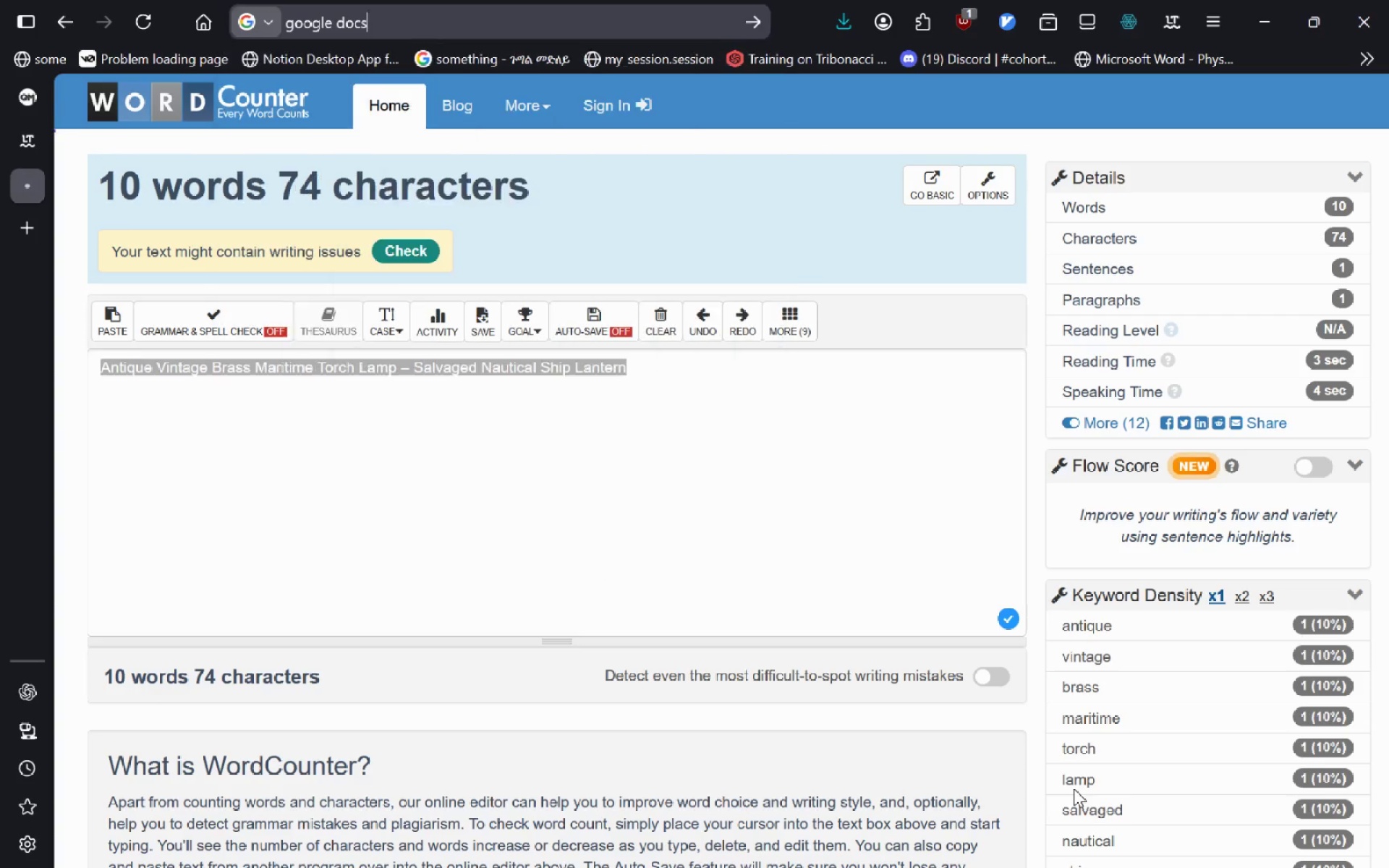 
key(Enter)
 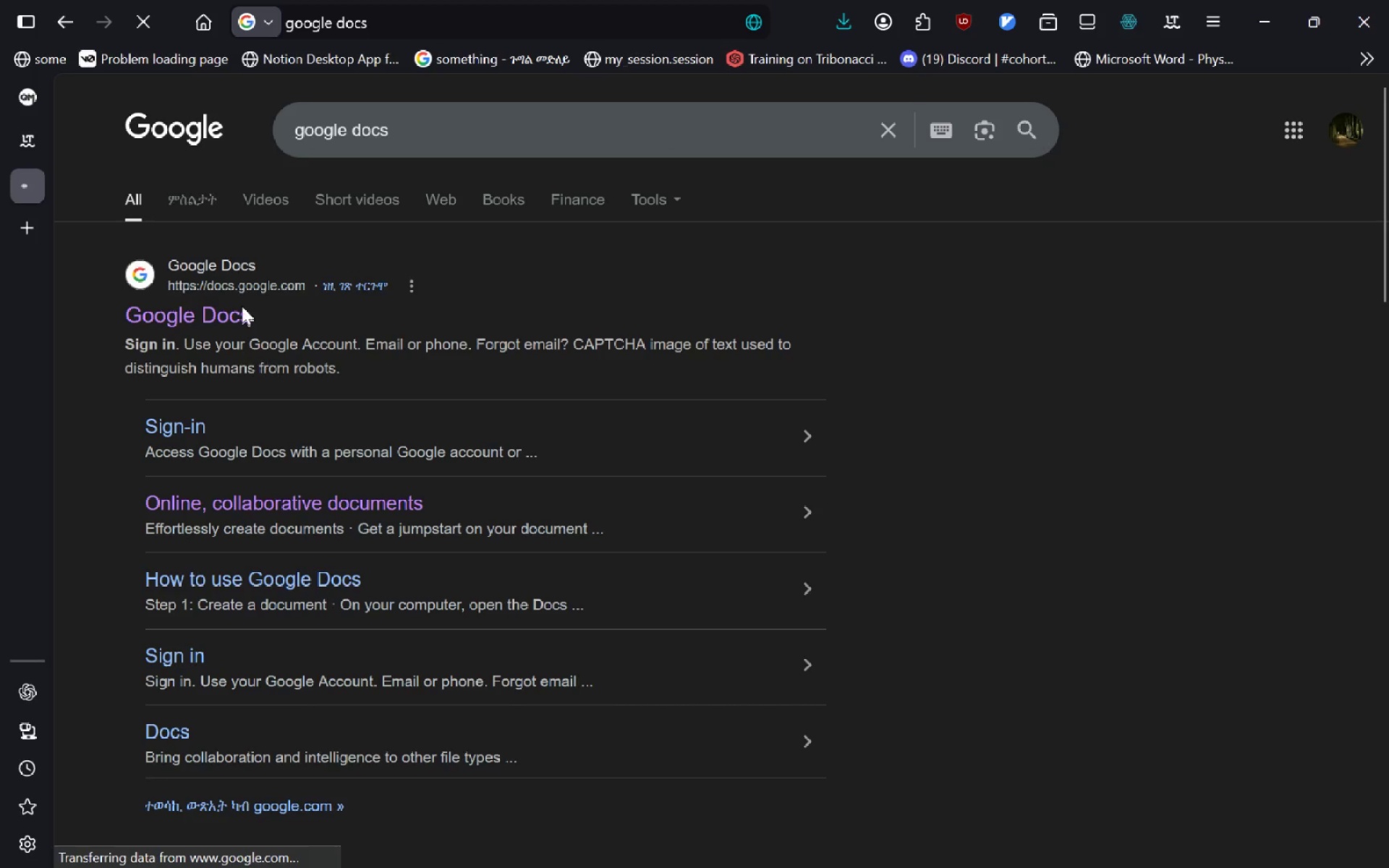 
left_click([214, 297])
 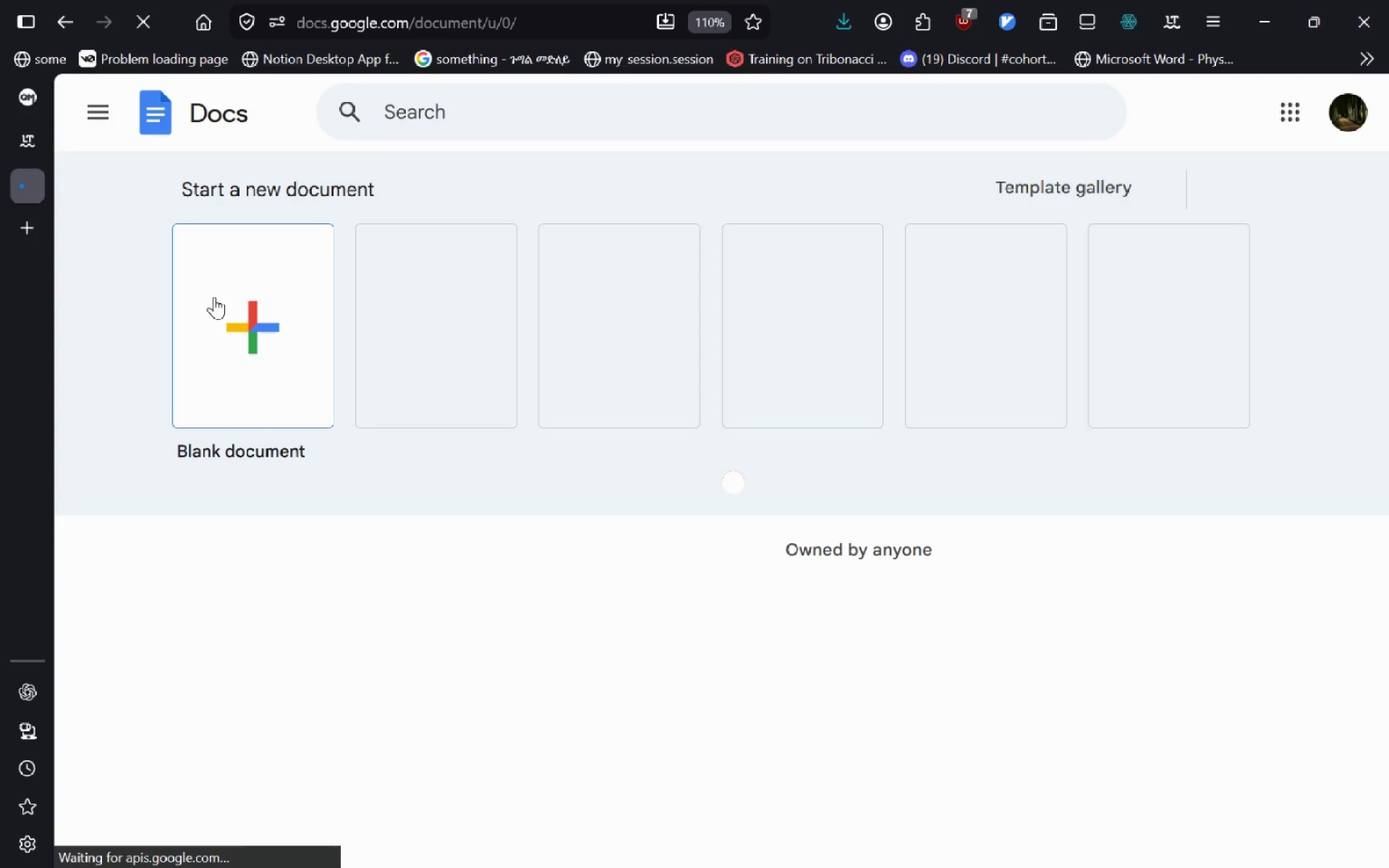 
left_click([226, 331])
 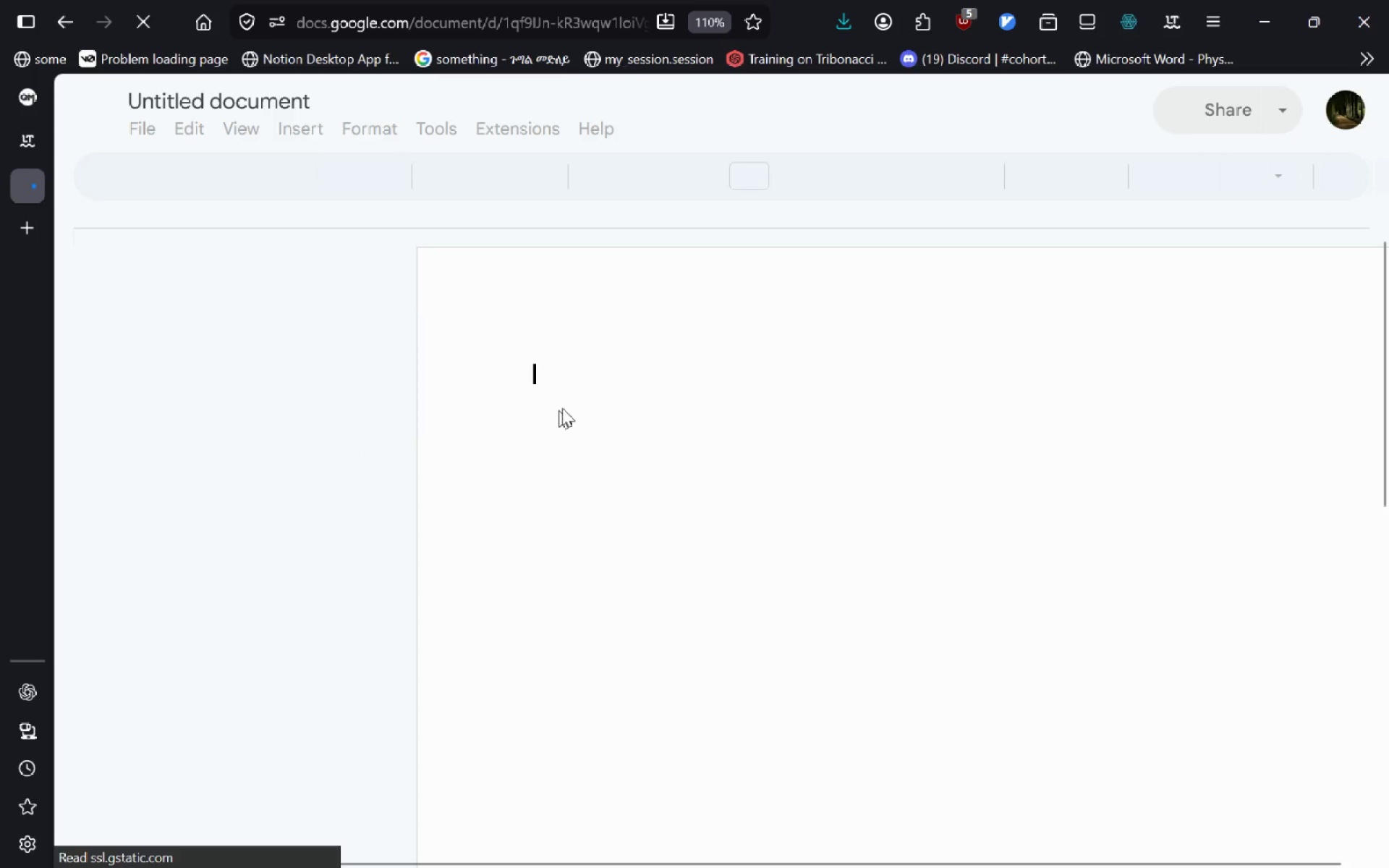 
key(Control+V)
 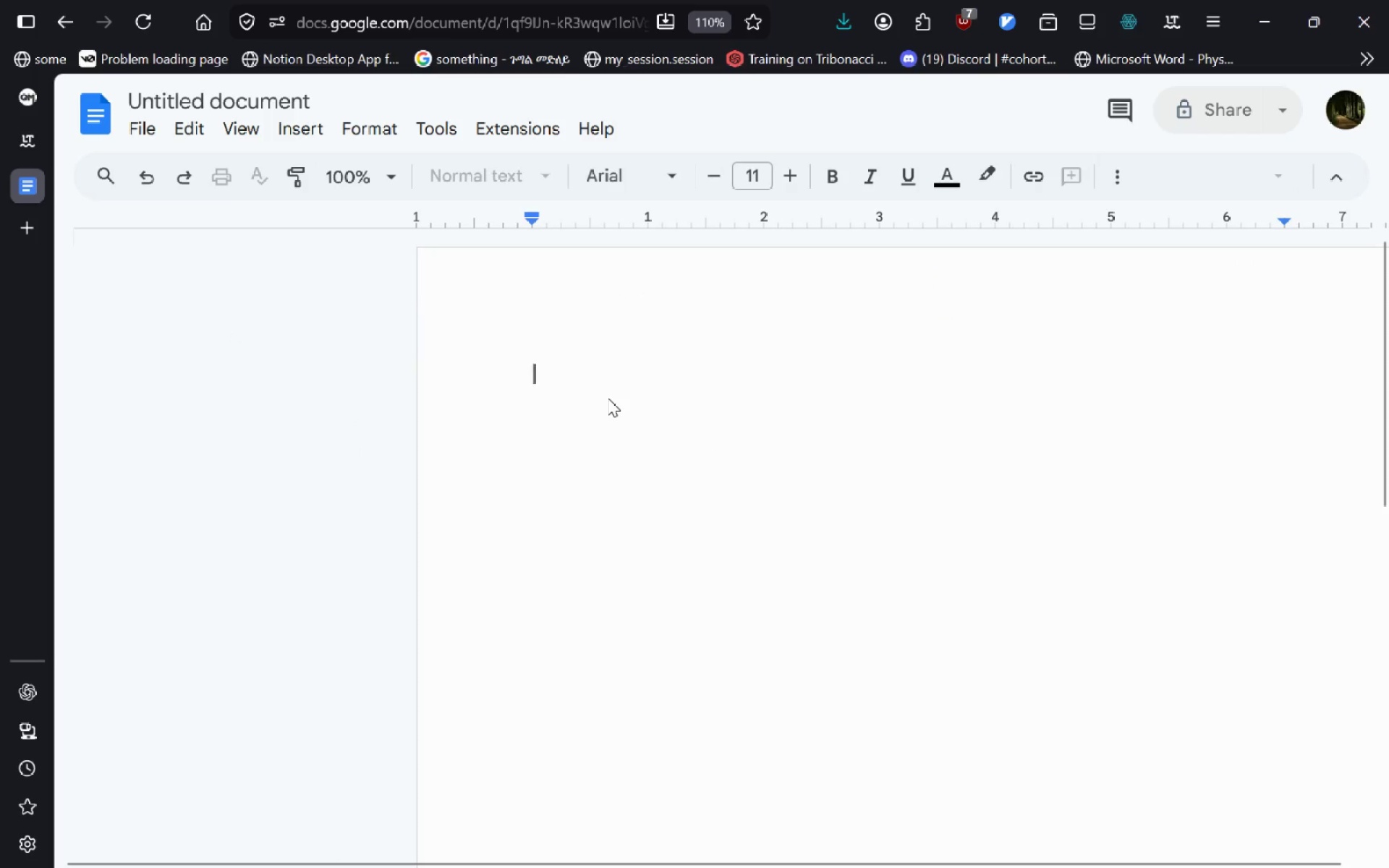 
hold_key(key=ControlLeft, duration=1.41)
 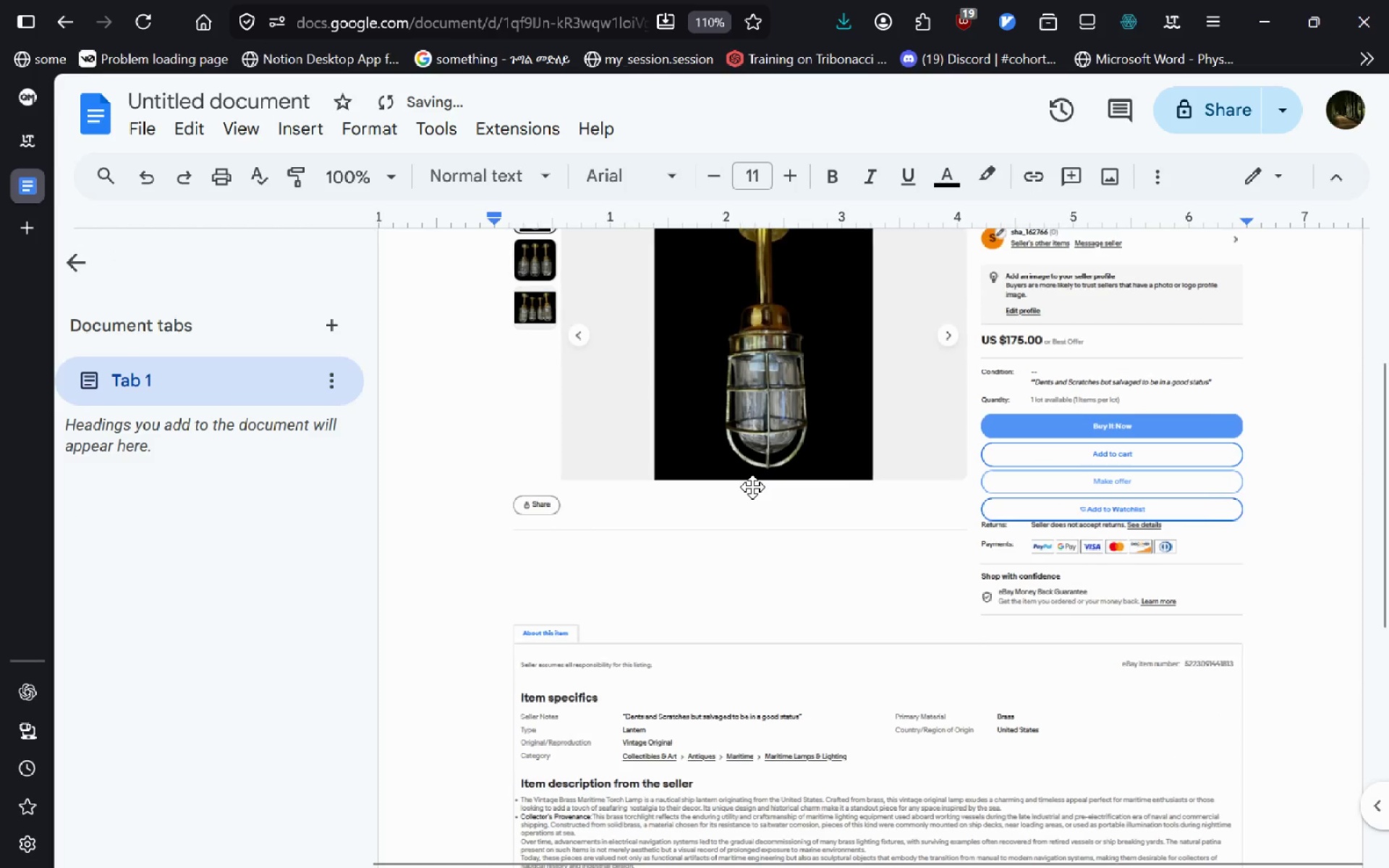 
left_click([752, 487])
 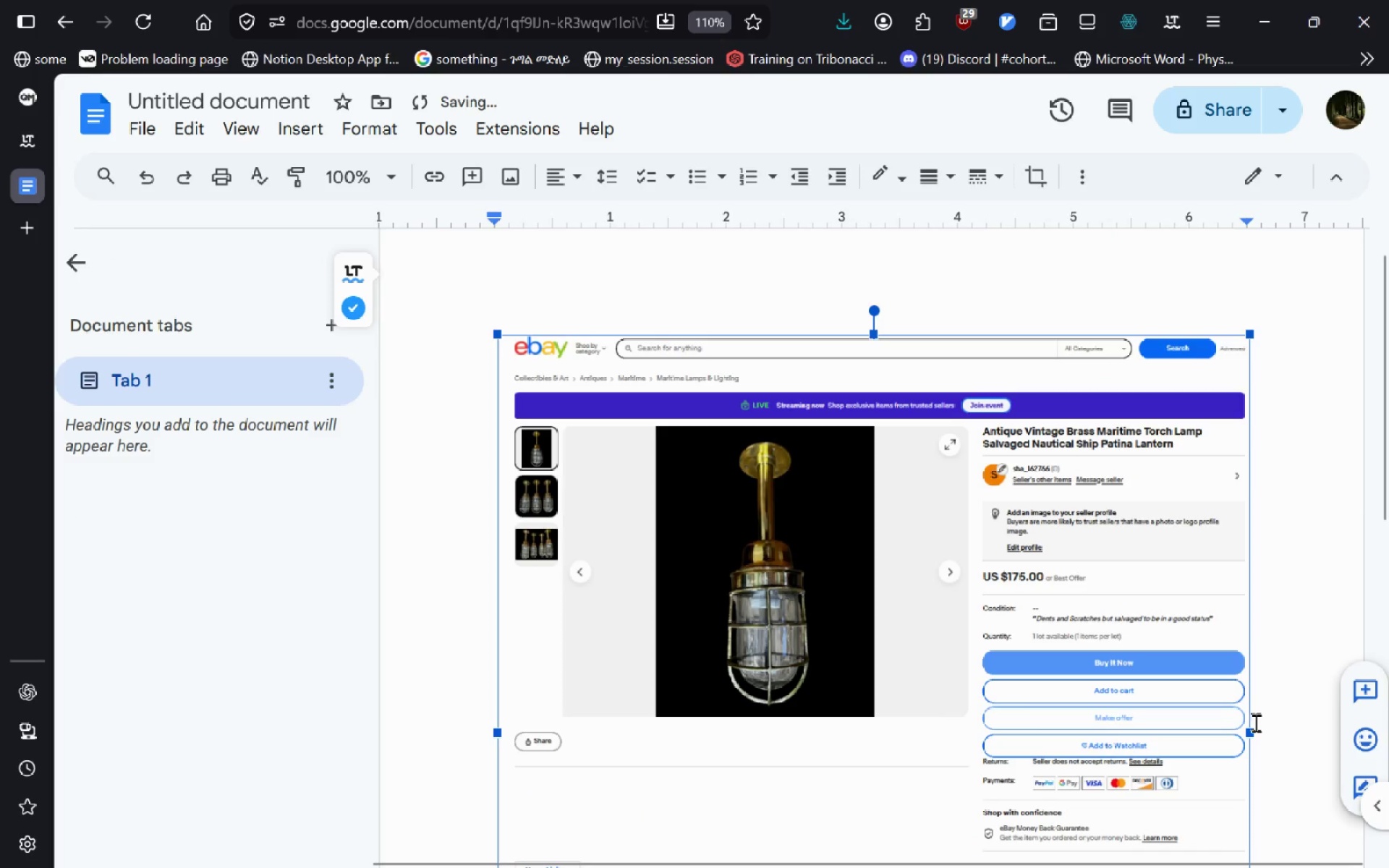 
left_click_drag(start_coordinate=[1251, 733], to_coordinate=[1184, 731])
 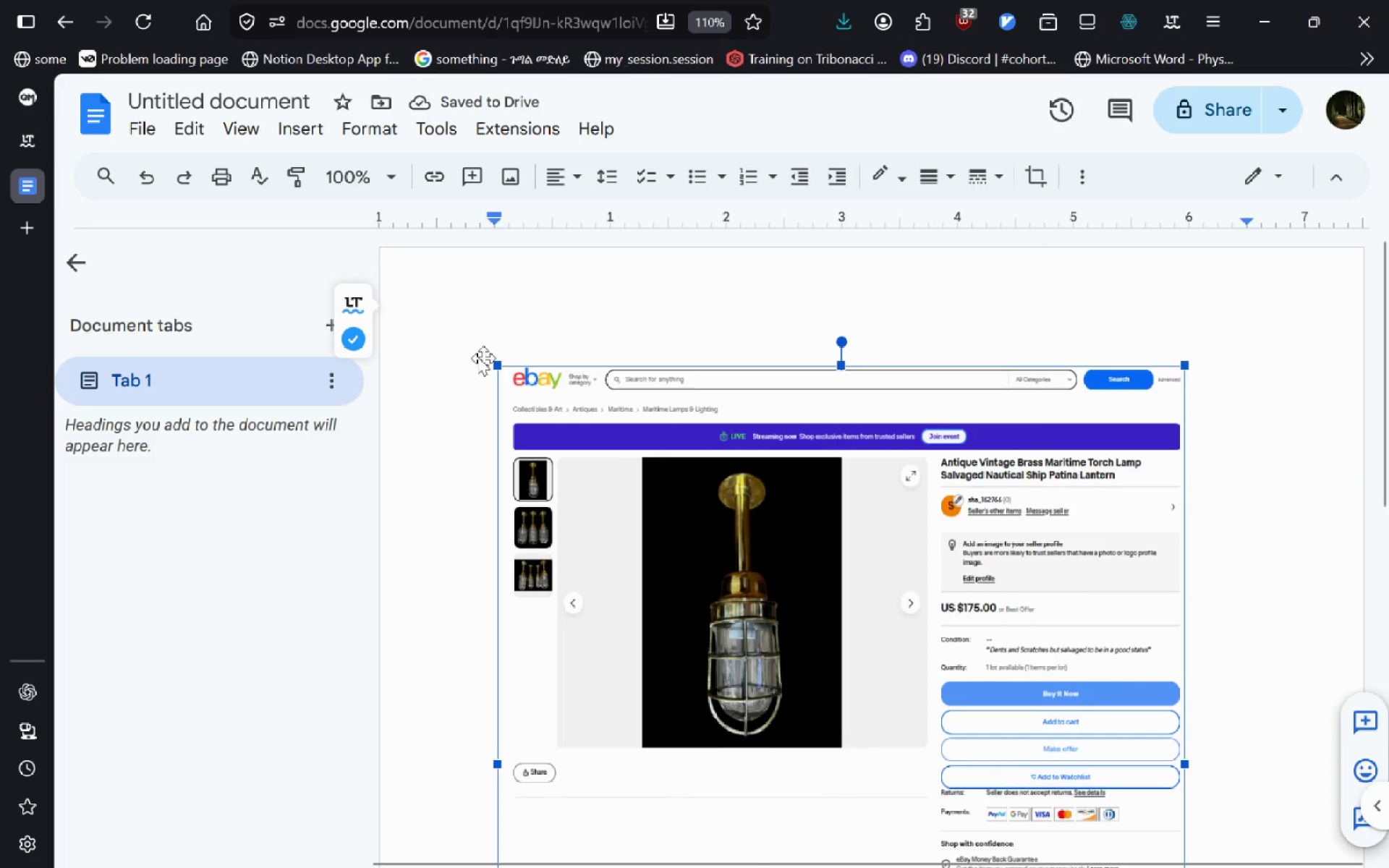 
left_click([496, 332])
 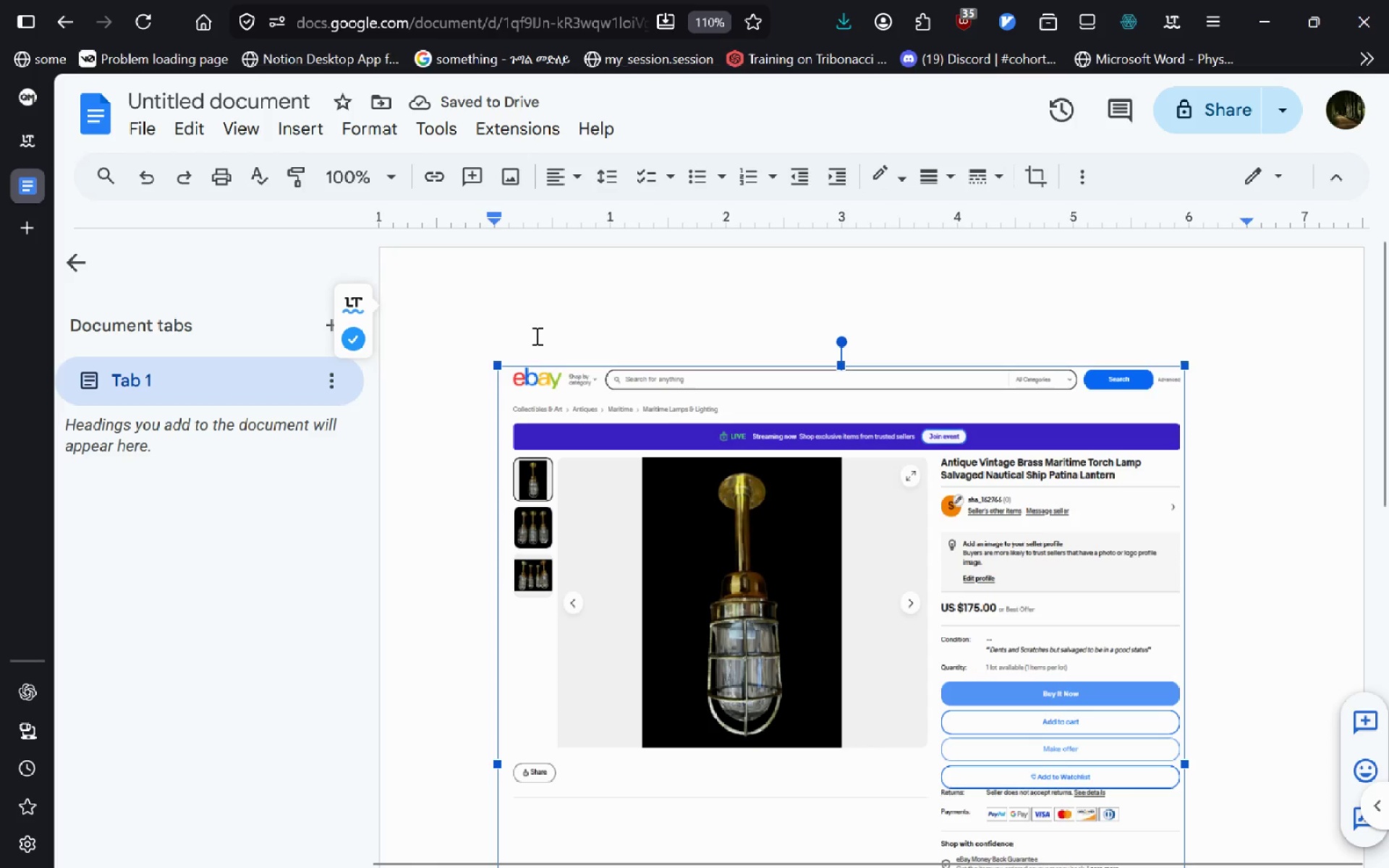 
left_click([535, 336])
 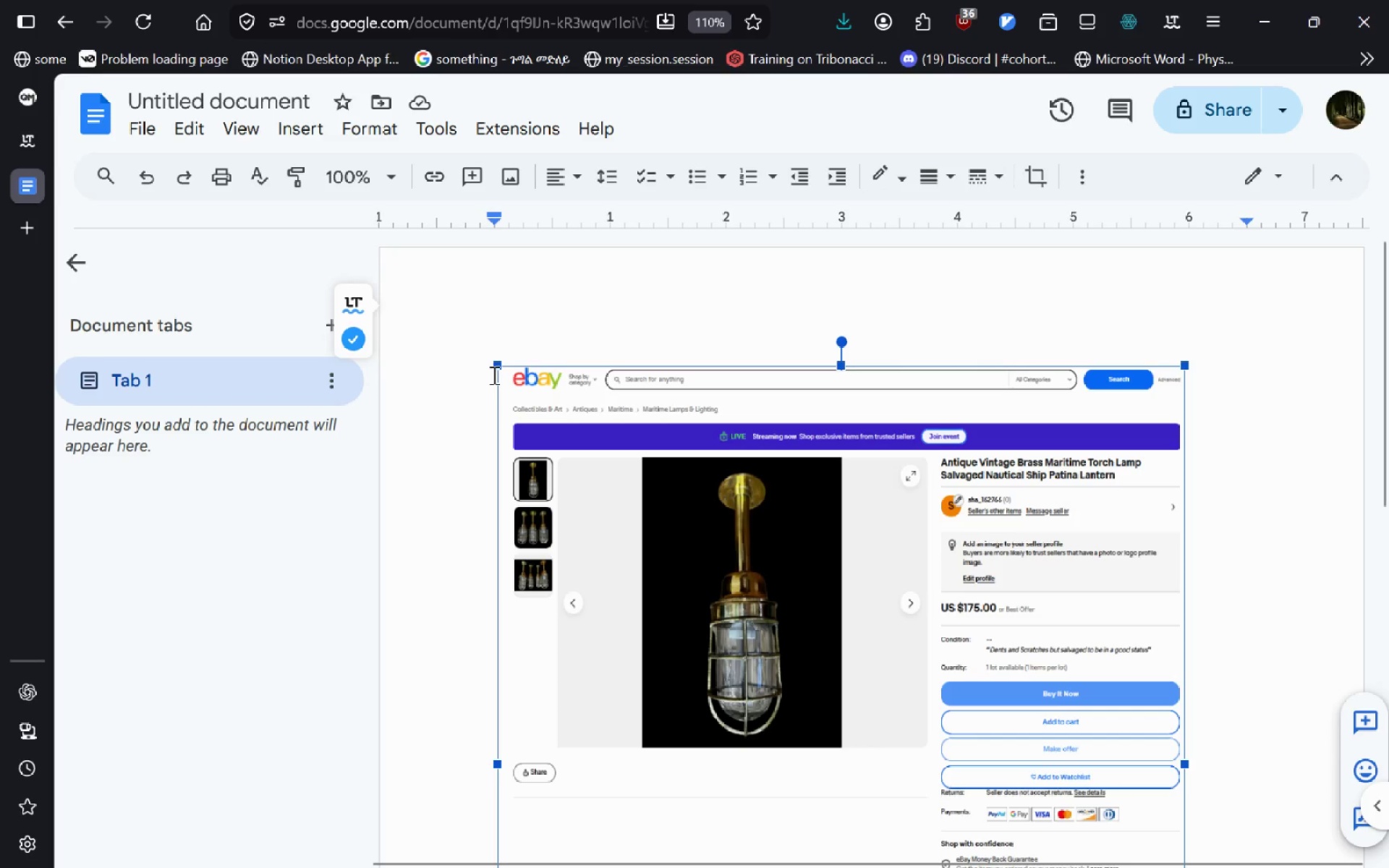 
left_click([493, 375])
 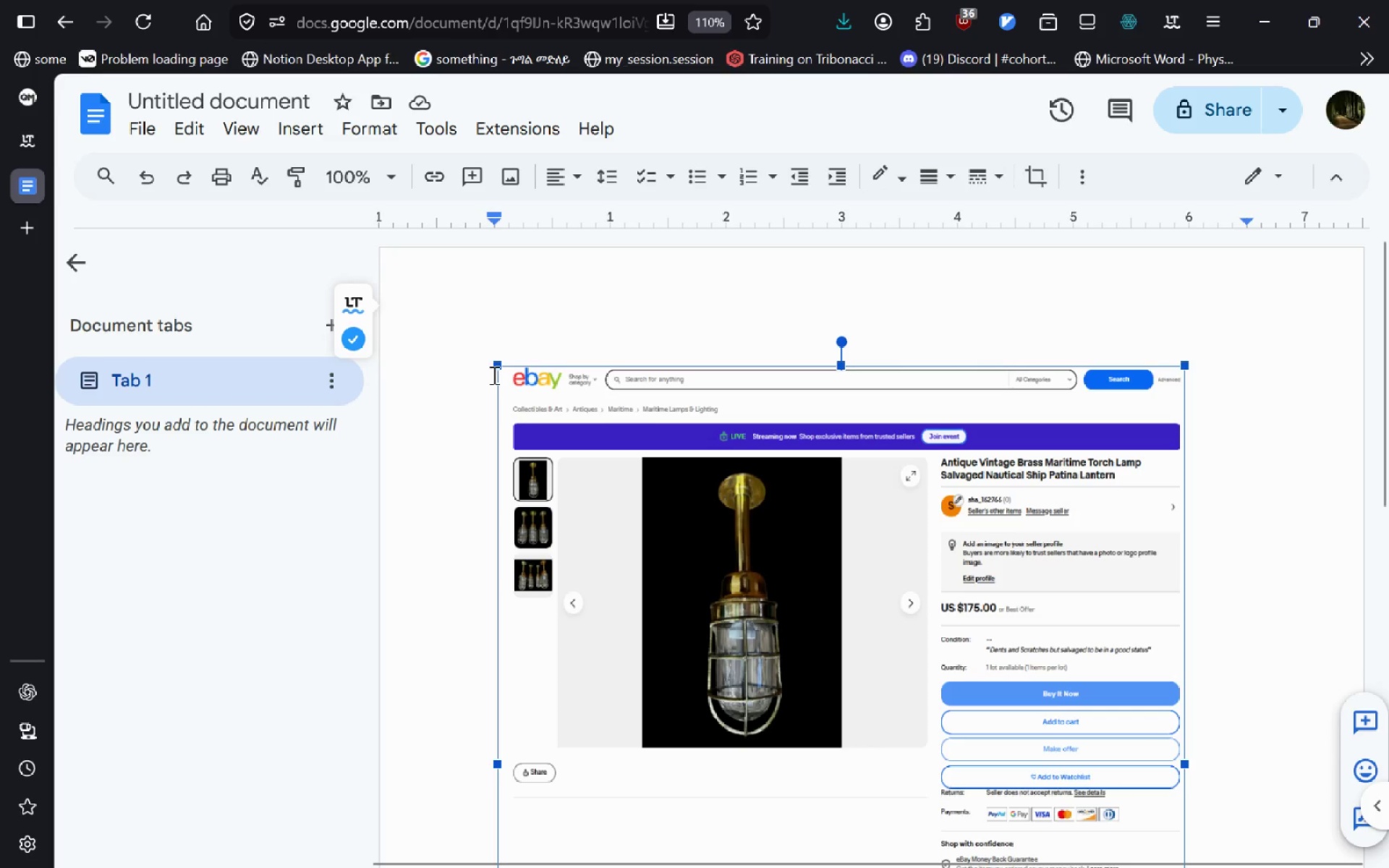 
left_click([493, 375])
 